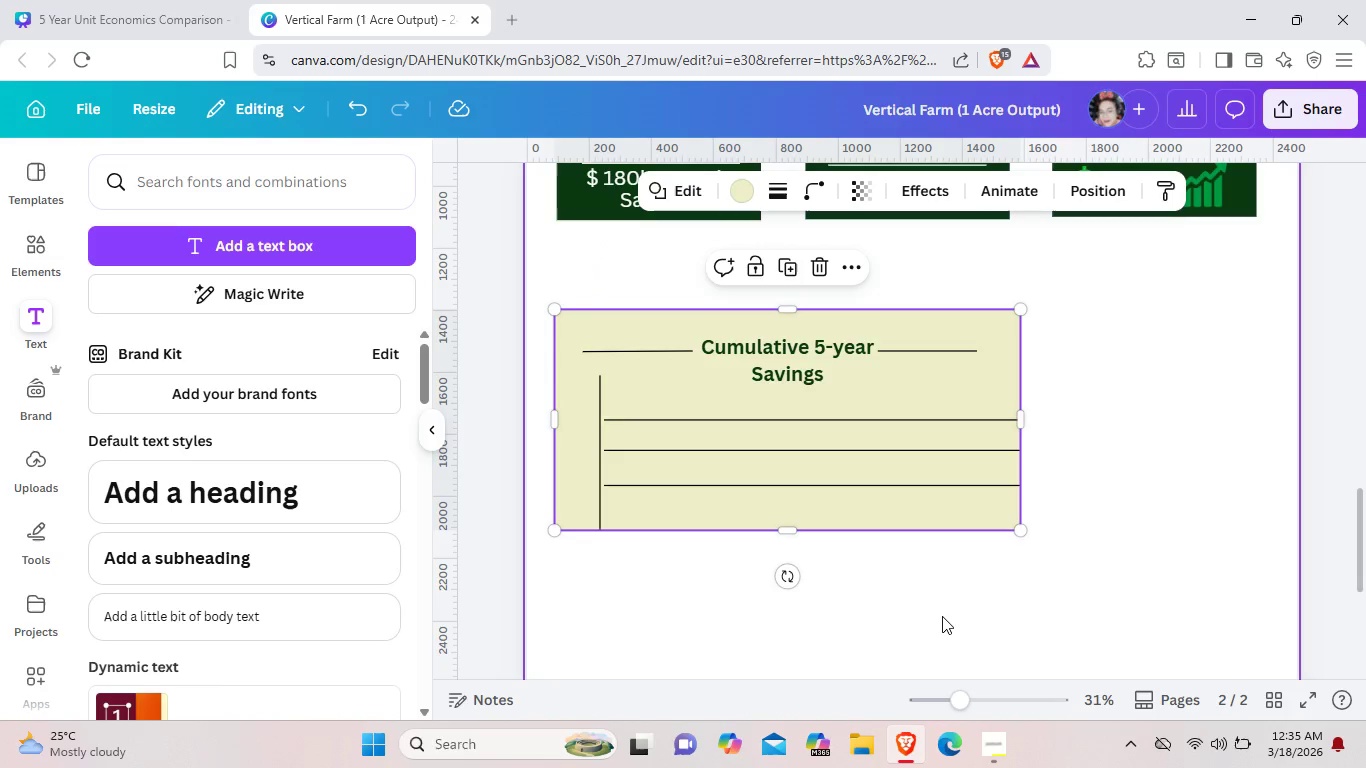 
wait(8.14)
 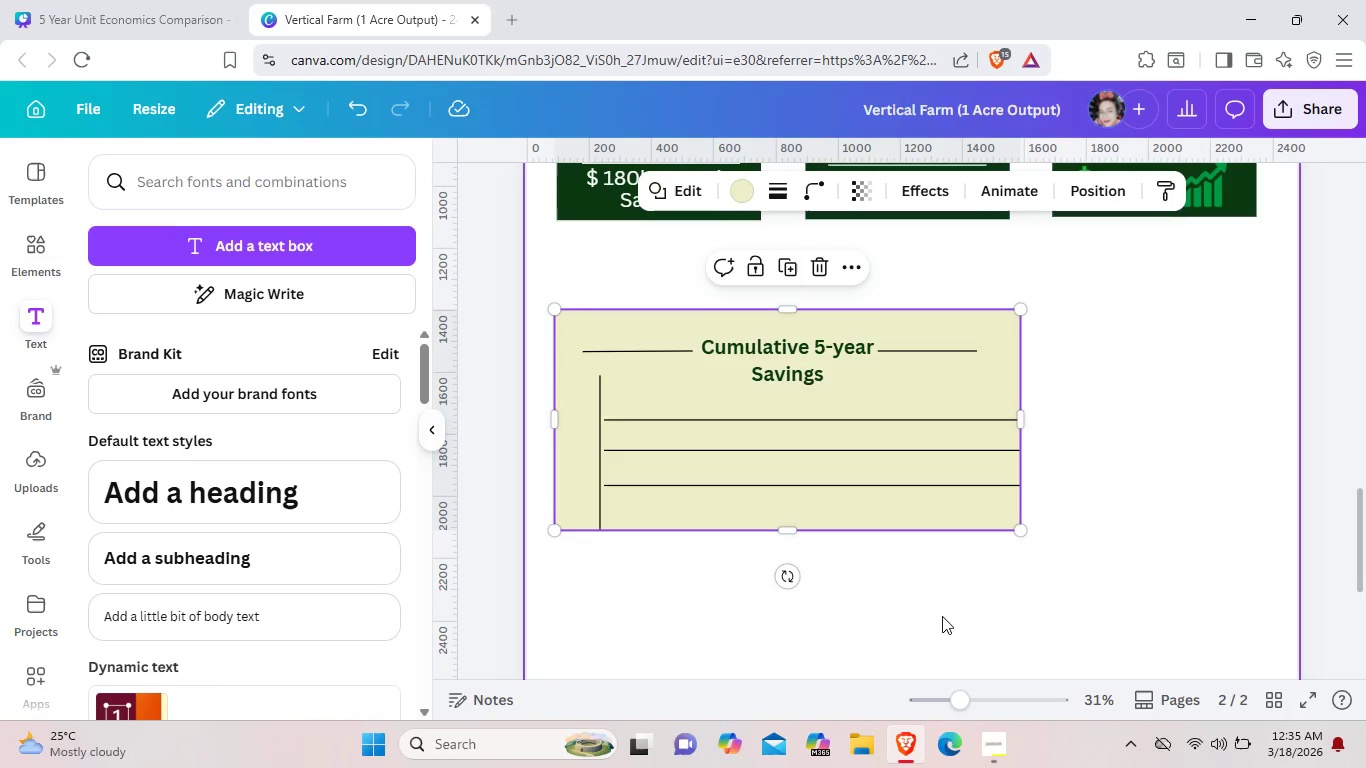 
left_click([824, 422])
 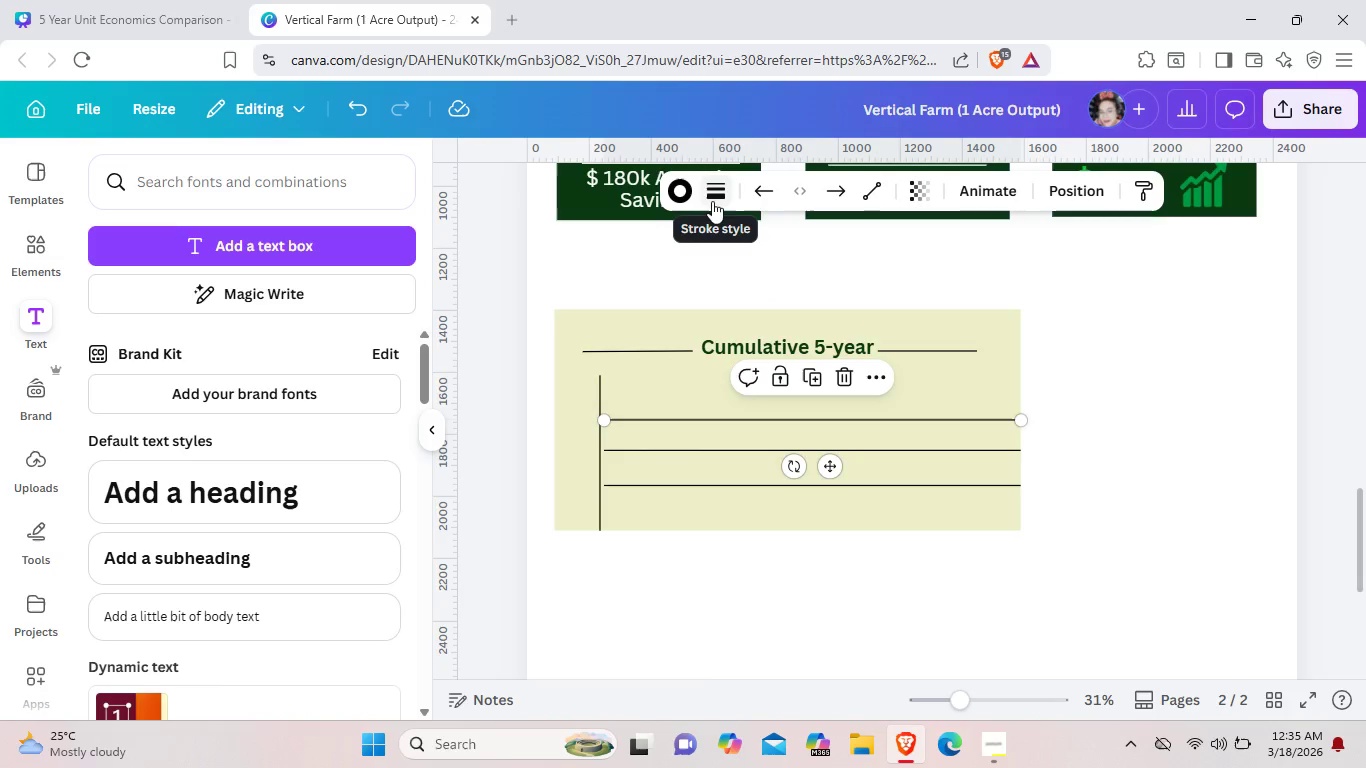 
left_click([692, 191])
 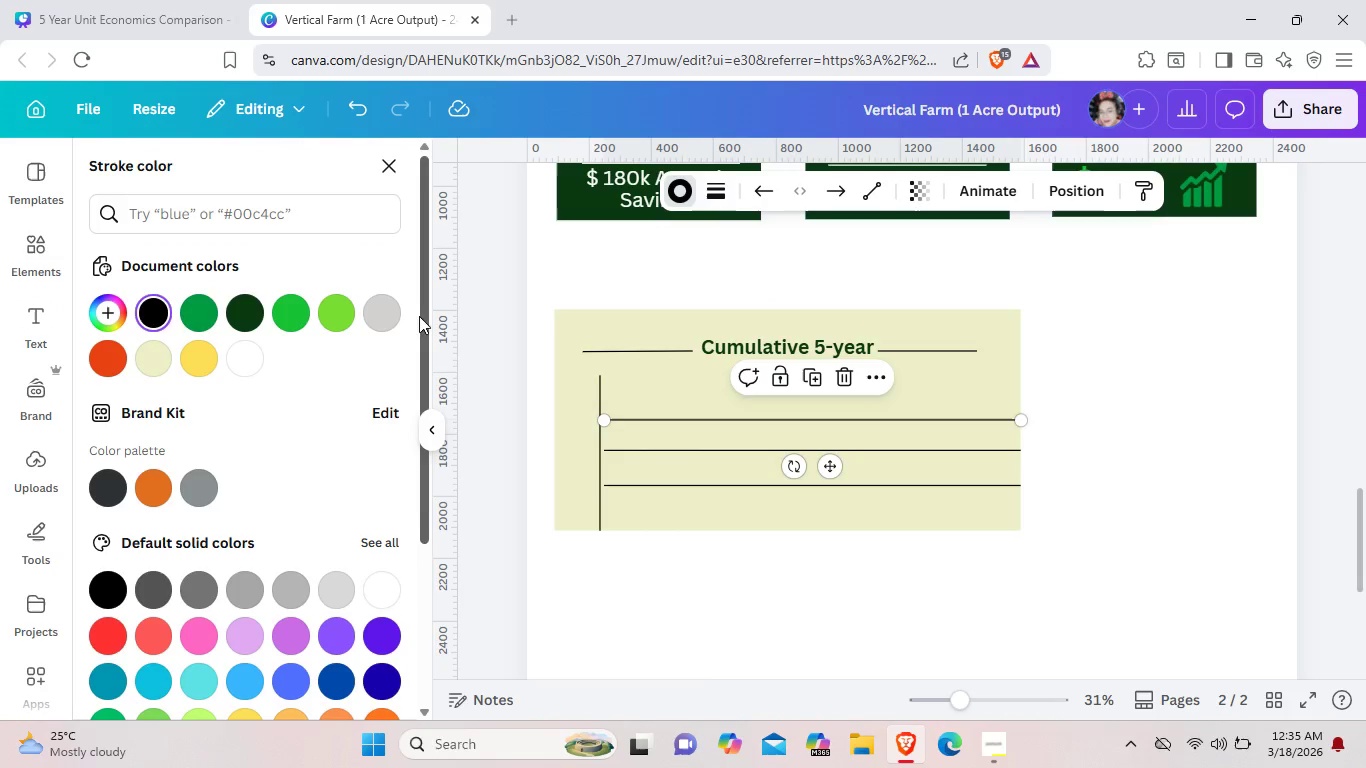 
left_click([390, 321])
 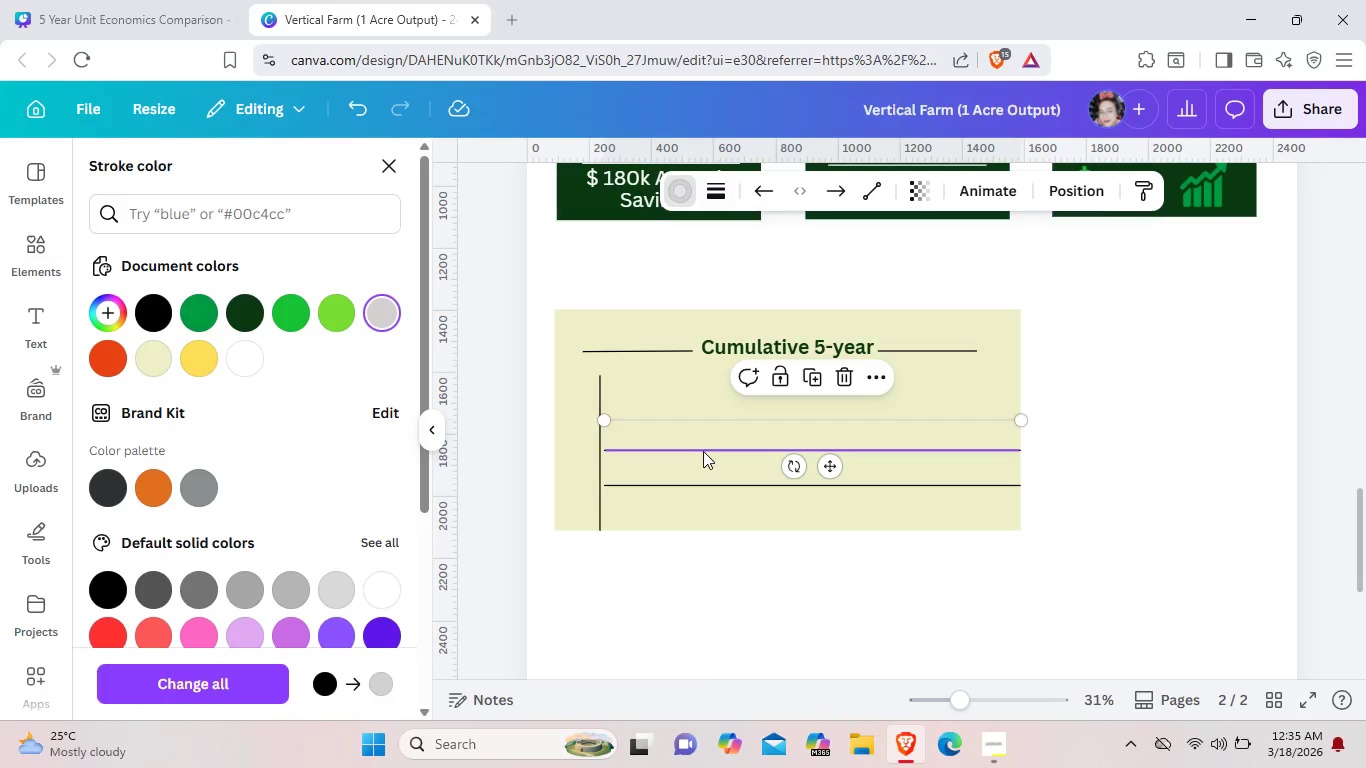 
left_click([703, 451])
 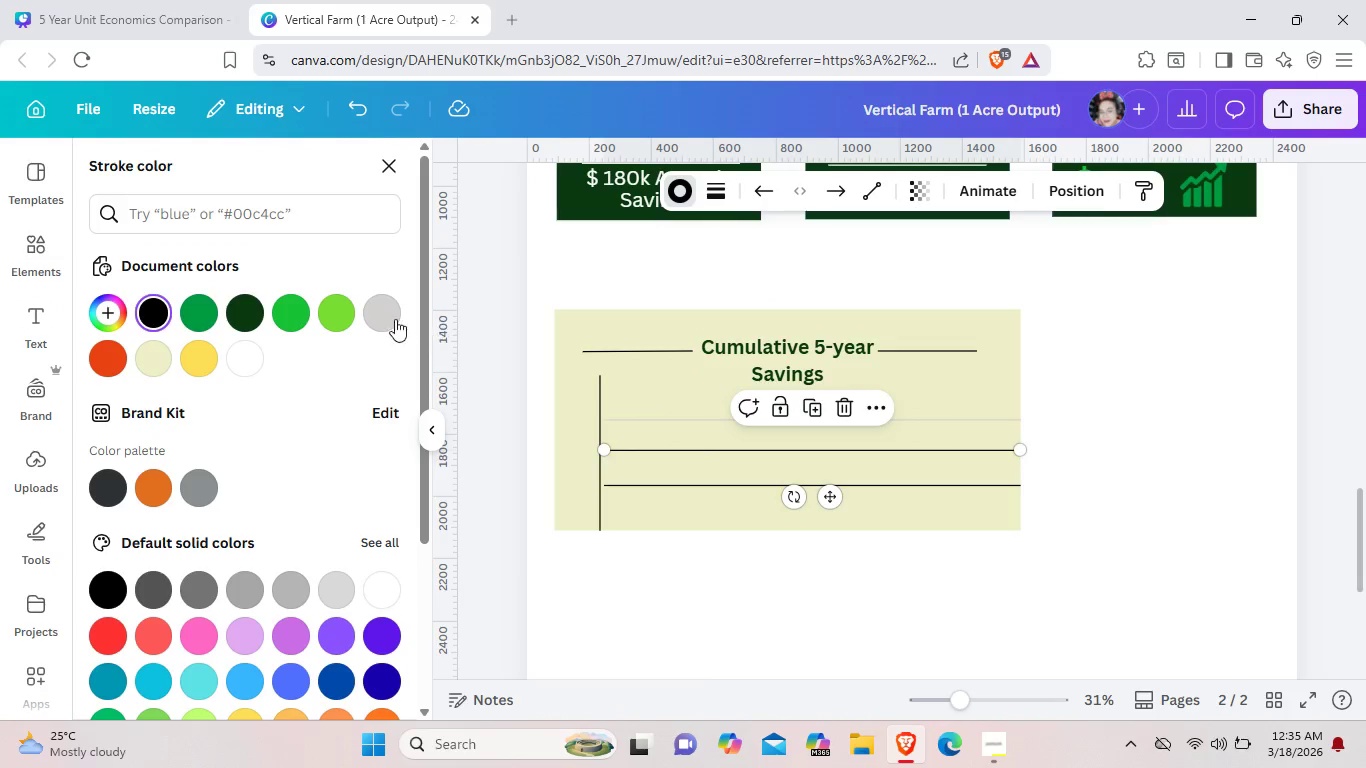 
left_click([387, 308])
 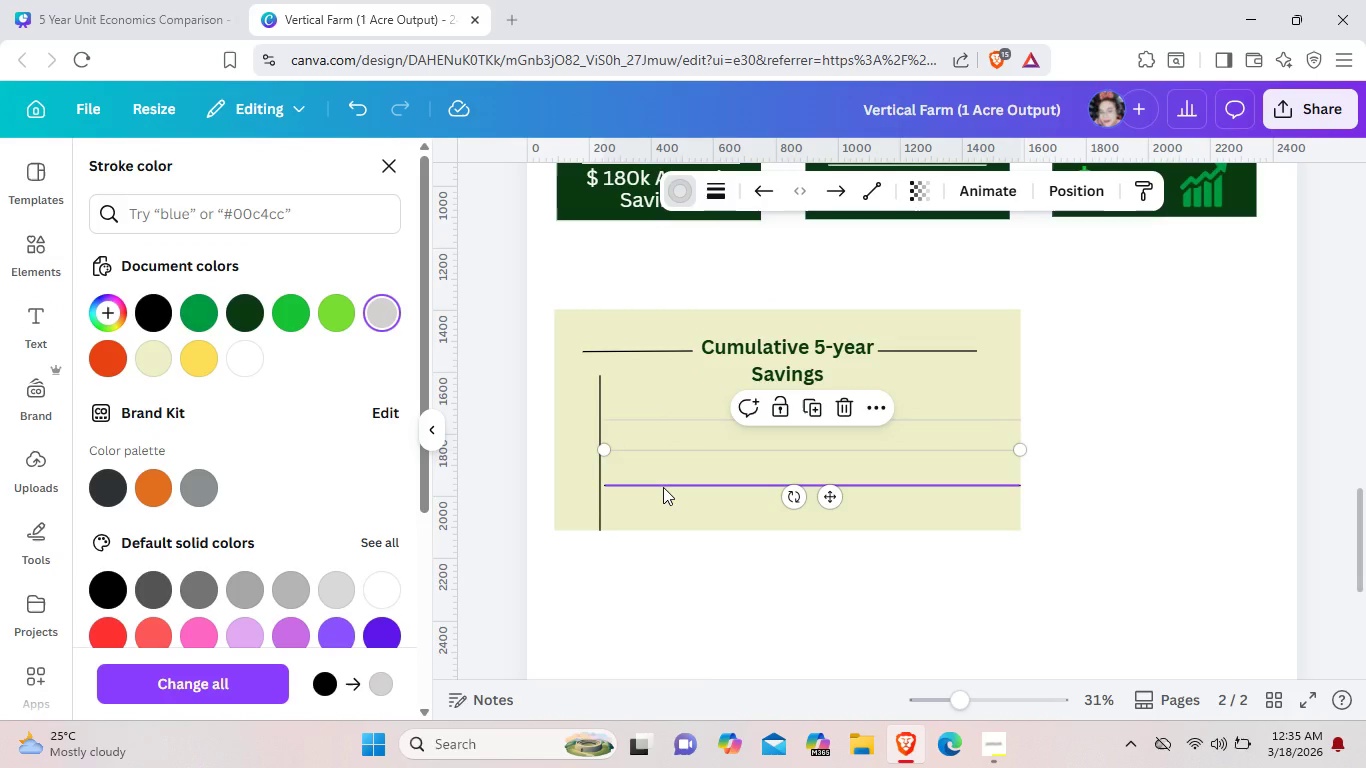 
left_click([663, 487])
 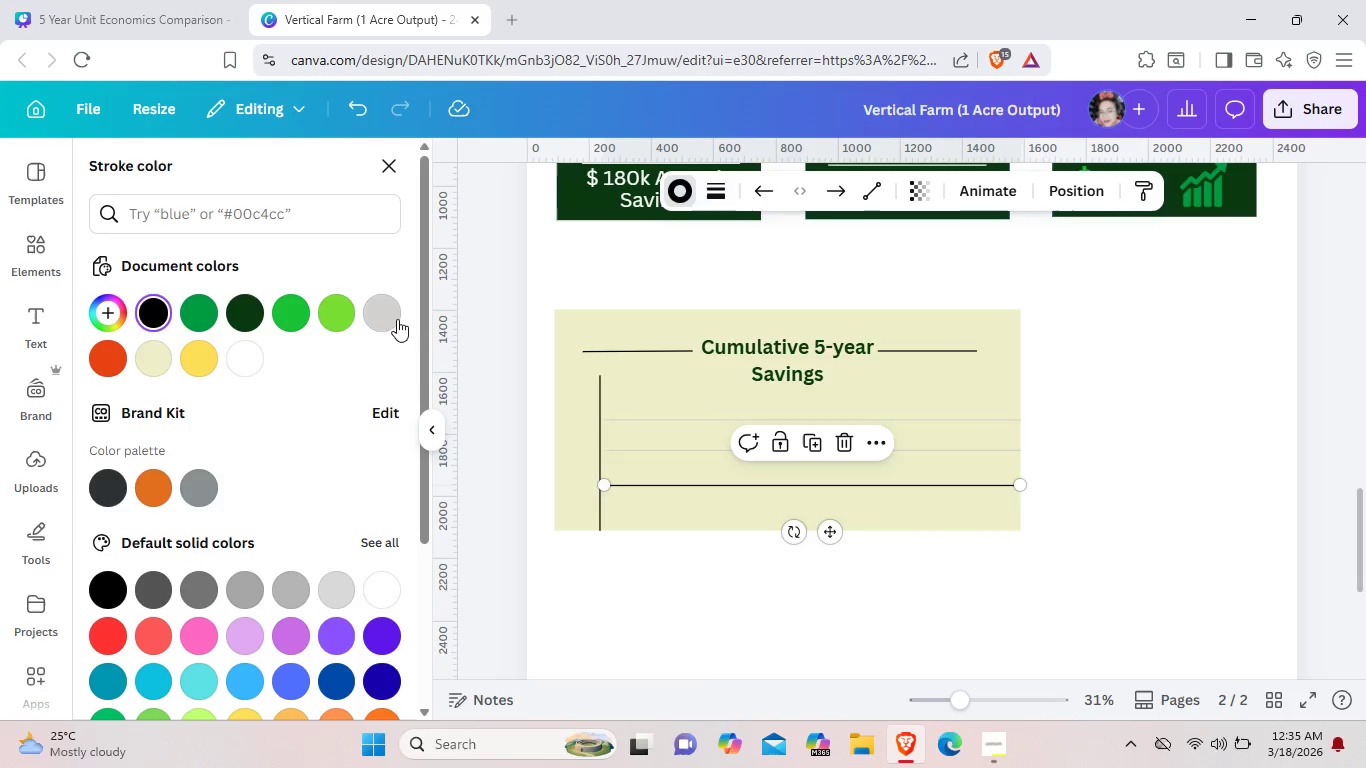 
left_click([390, 317])
 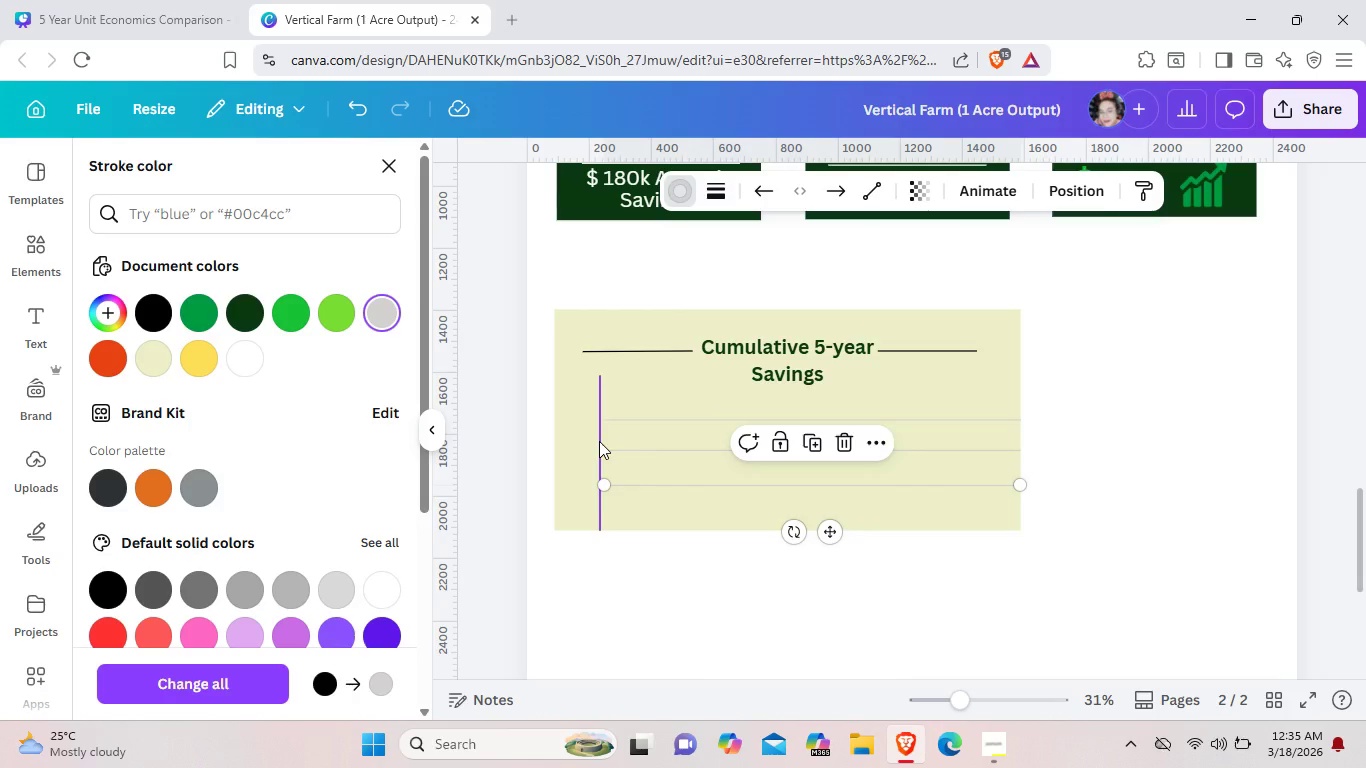 
left_click([599, 441])
 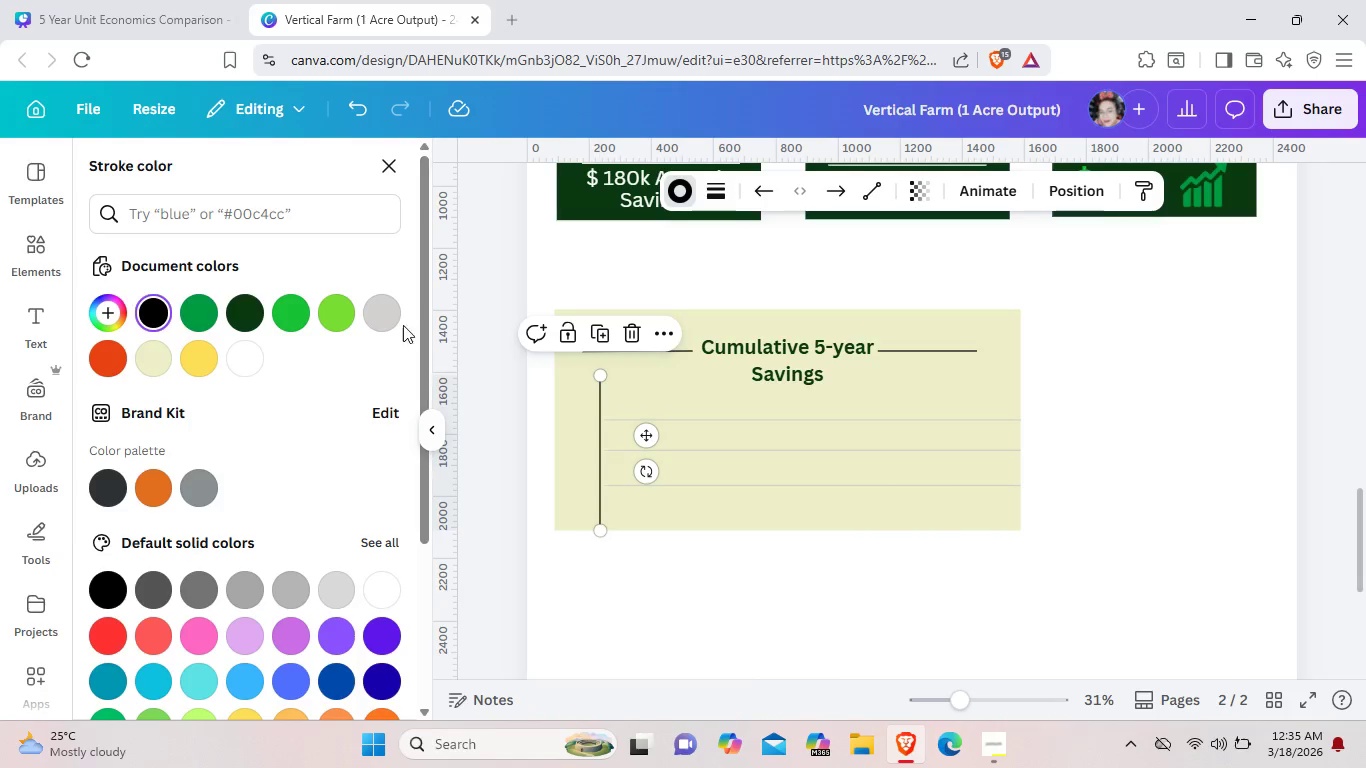 
left_click([370, 309])
 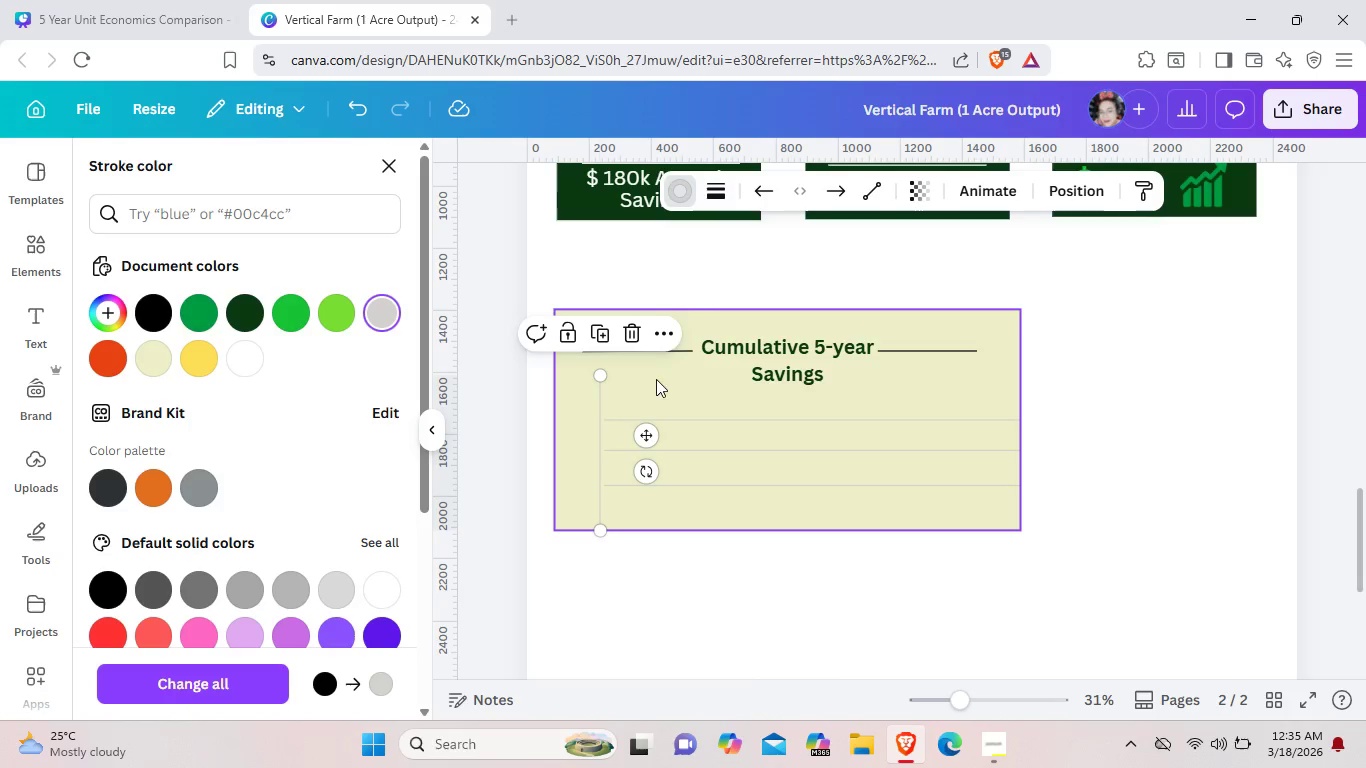 
left_click([664, 385])
 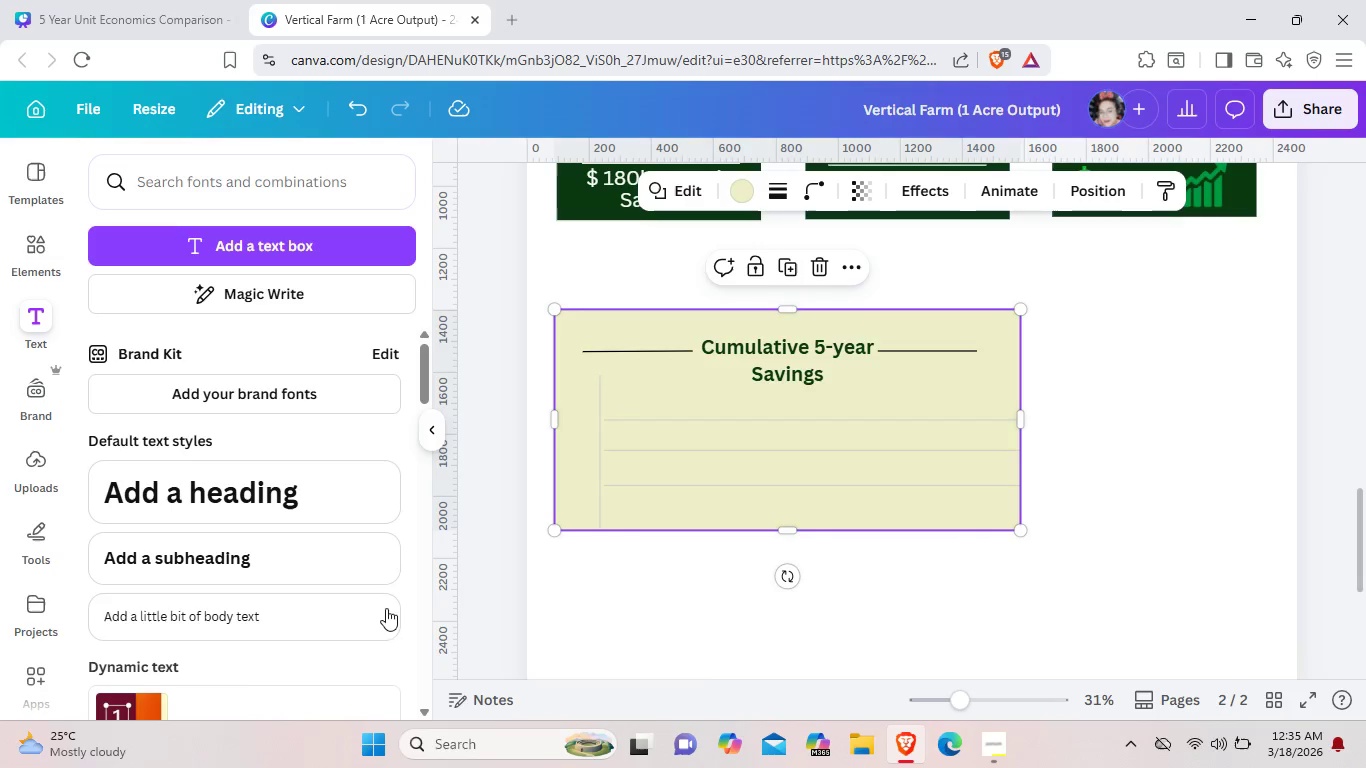 
wait(6.39)
 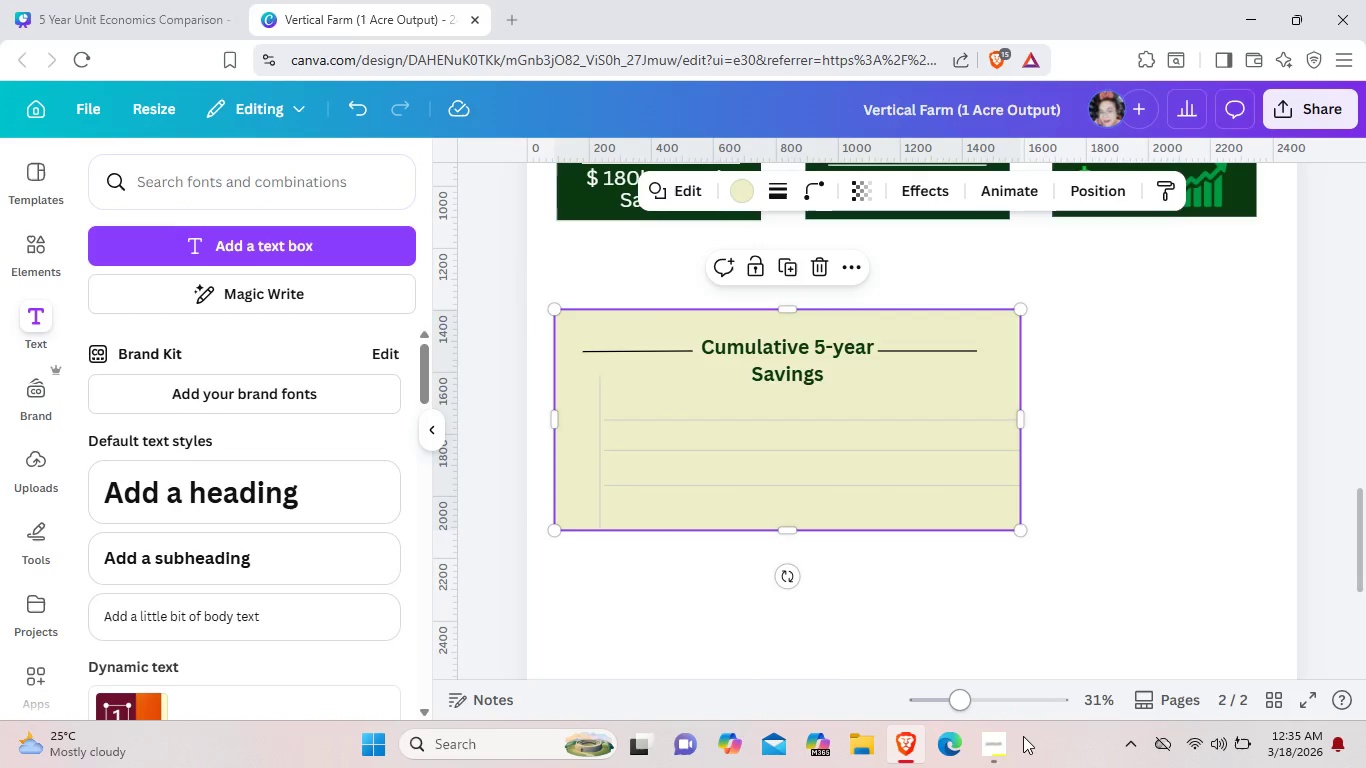 
left_click([409, 182])
 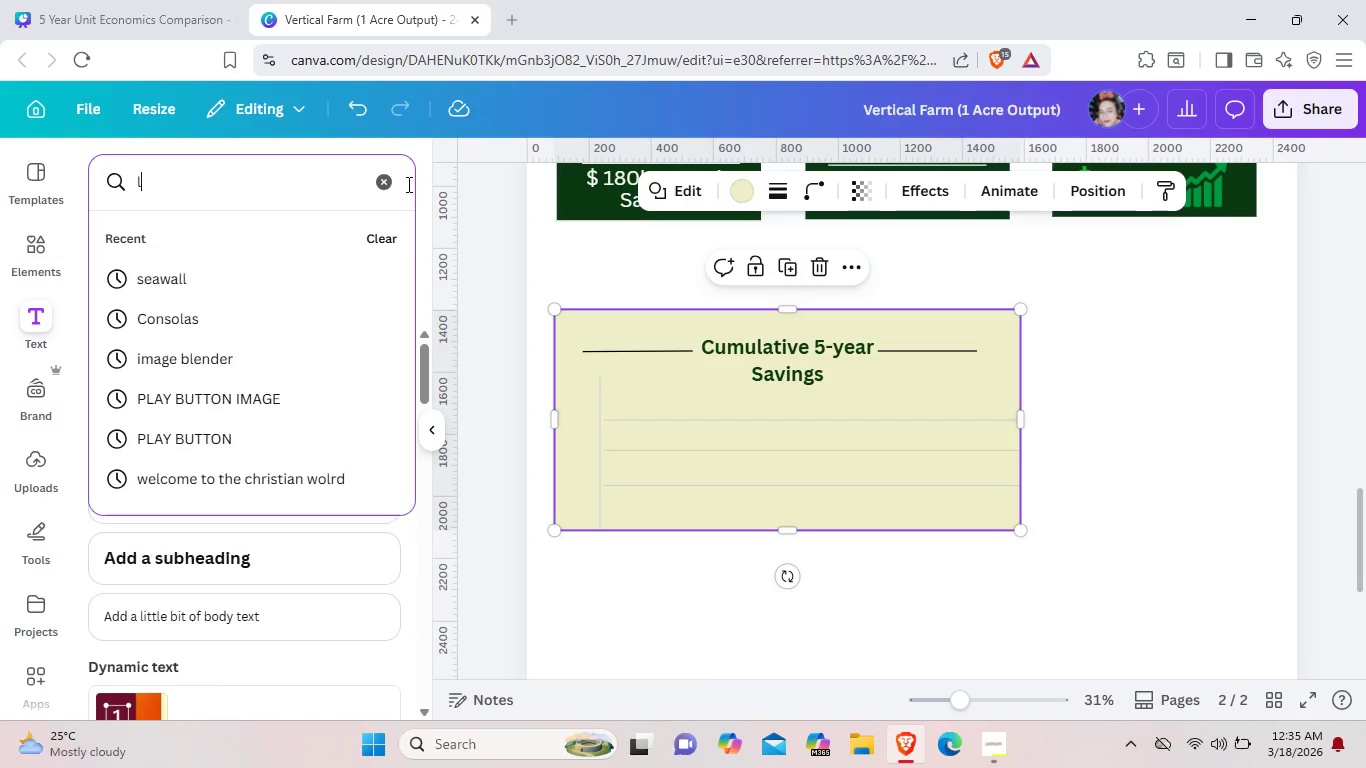 
type(lin)
 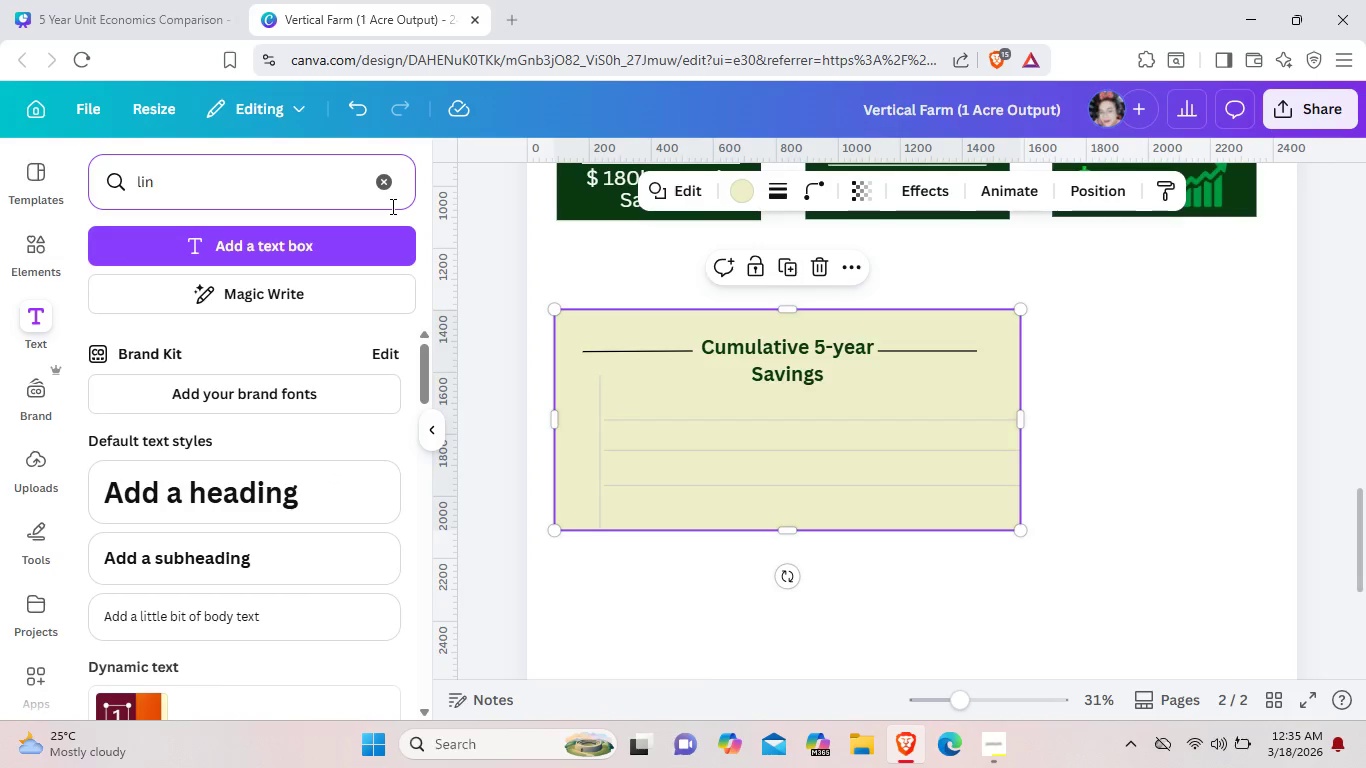 
type(d)
key(Backspace)
type(e graph)
 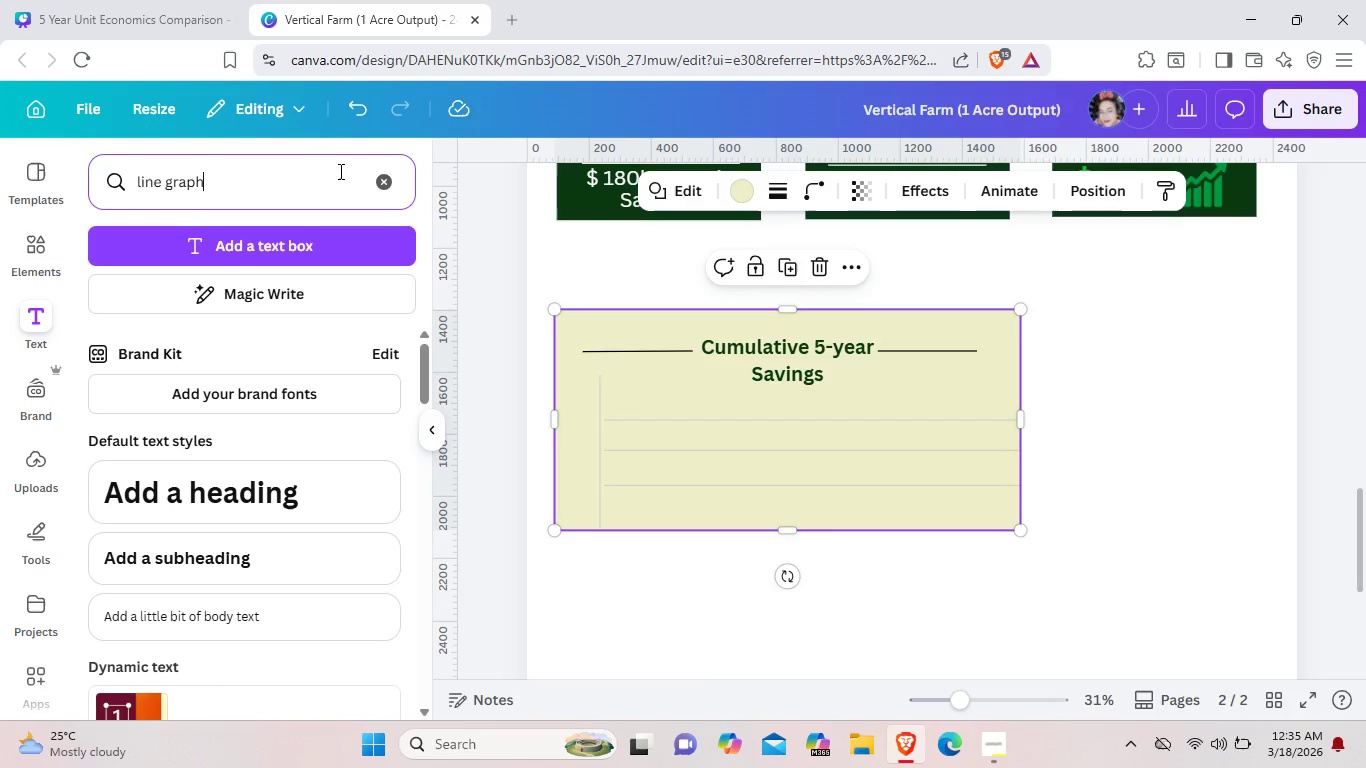 
key(Enter)
 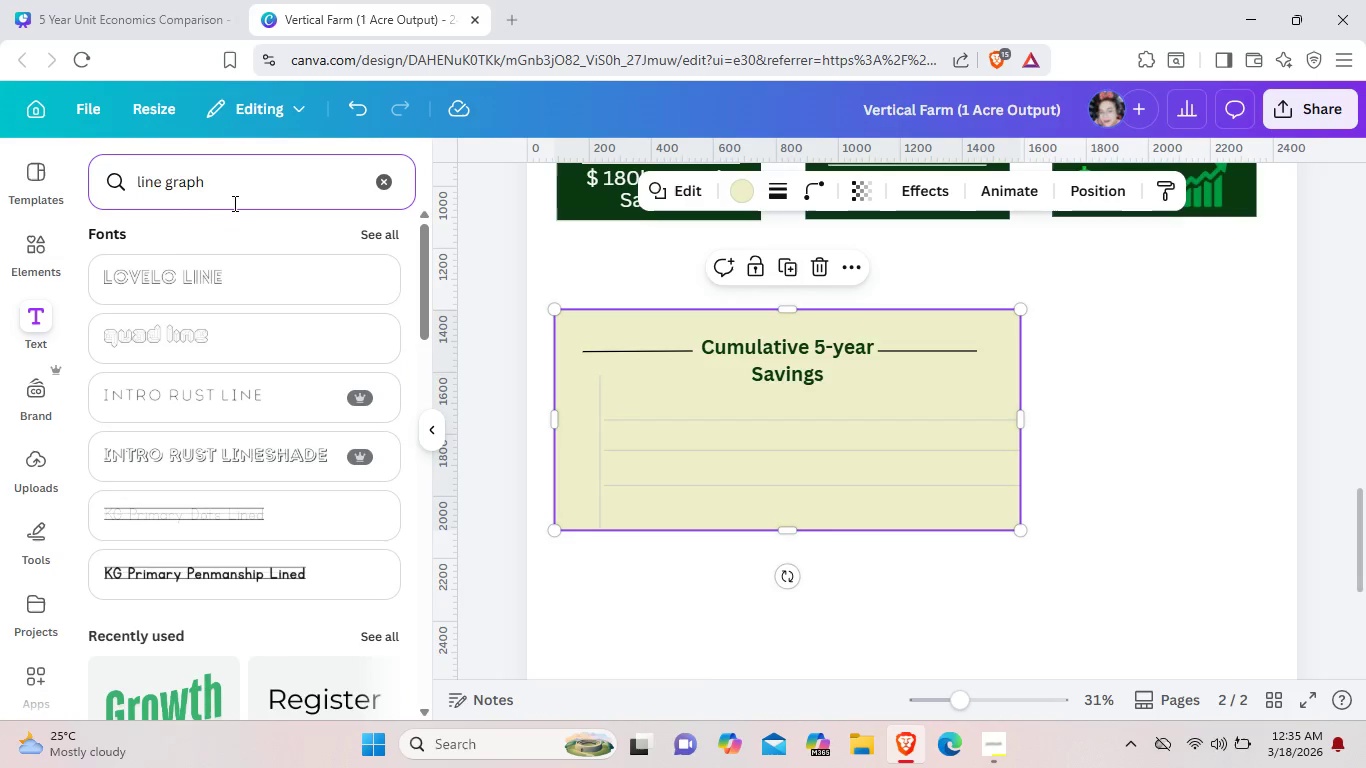 
left_click([29, 247])
 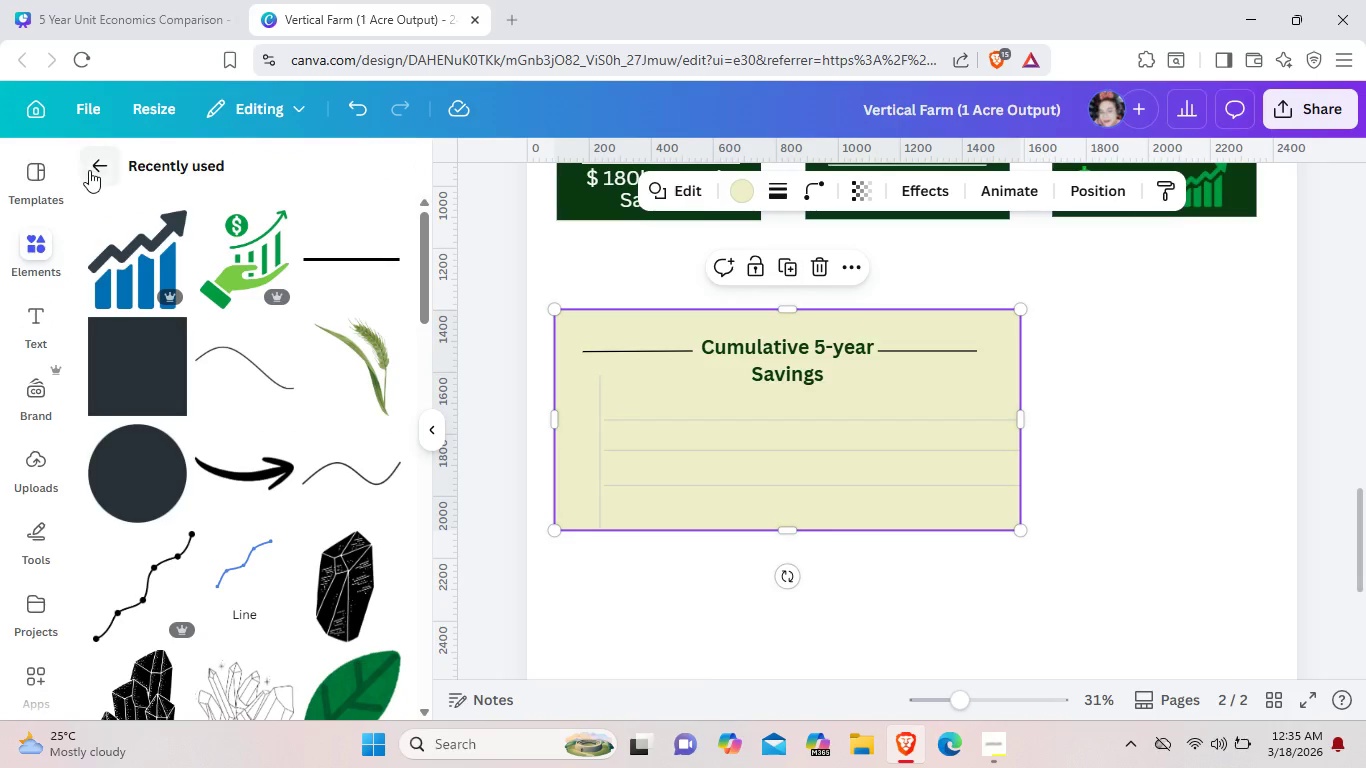 
left_click([96, 165])
 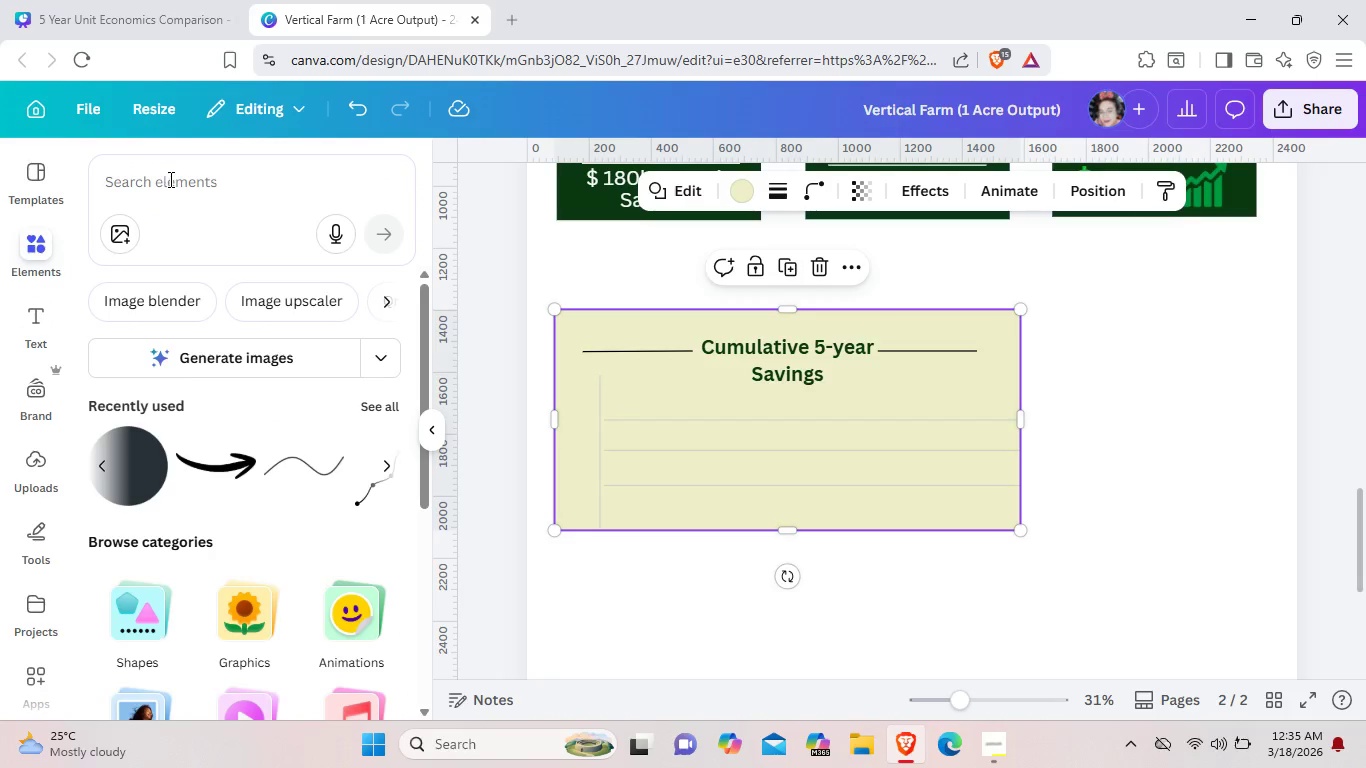 
left_click([169, 179])
 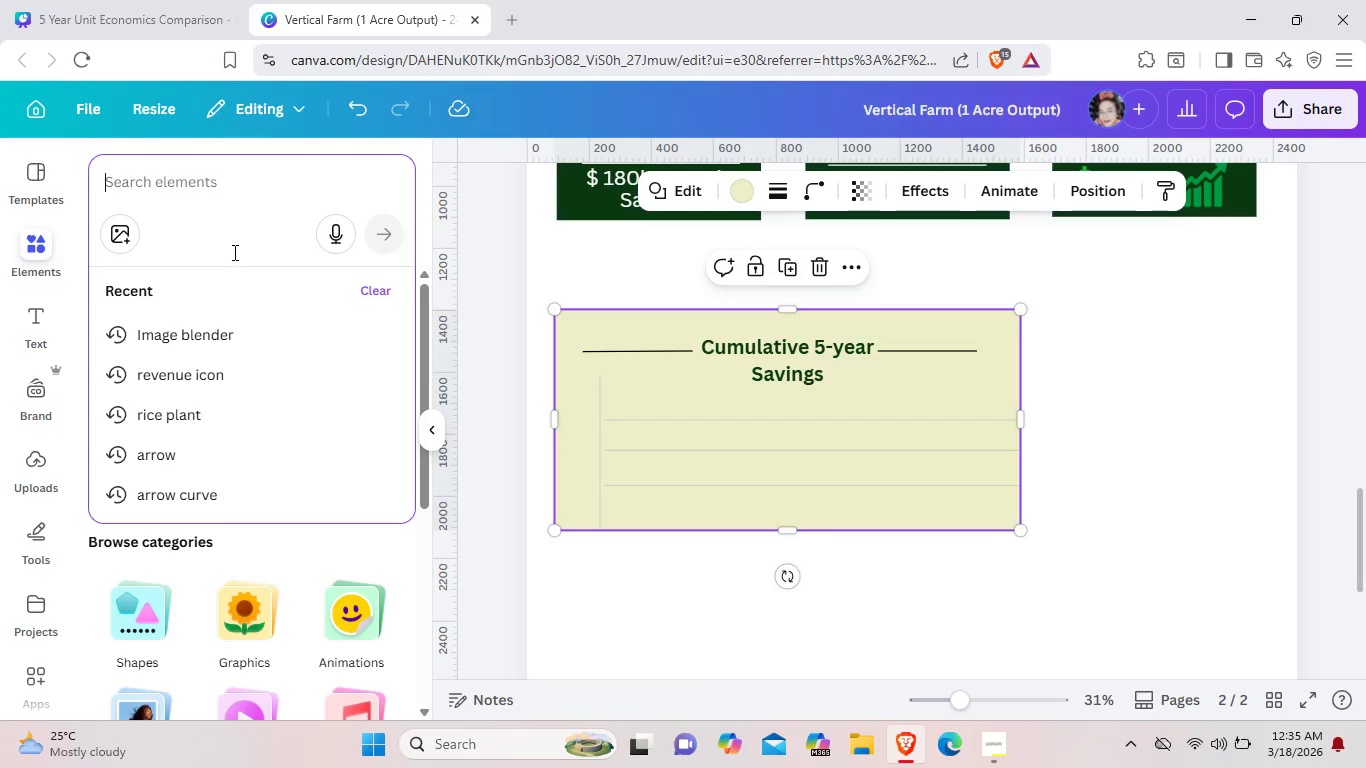 
type(line)
 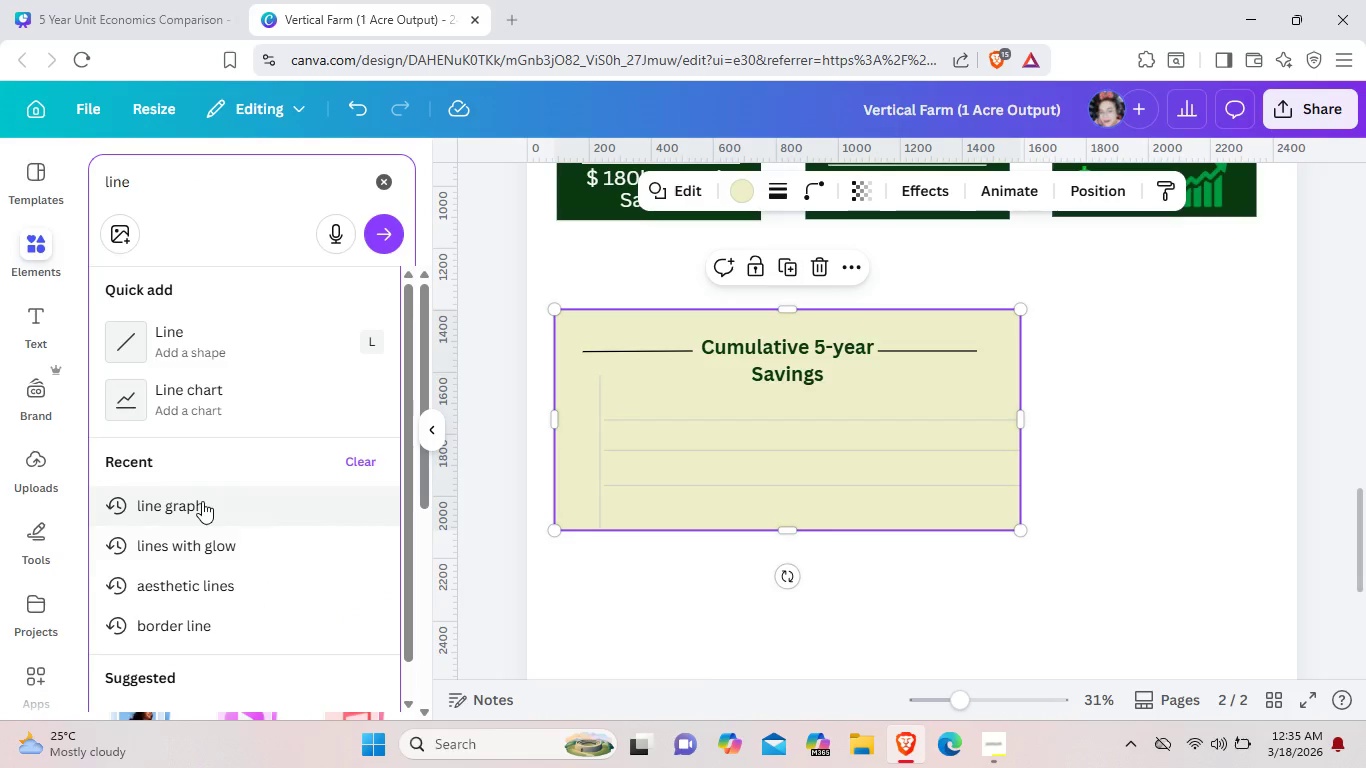 
left_click([202, 501])
 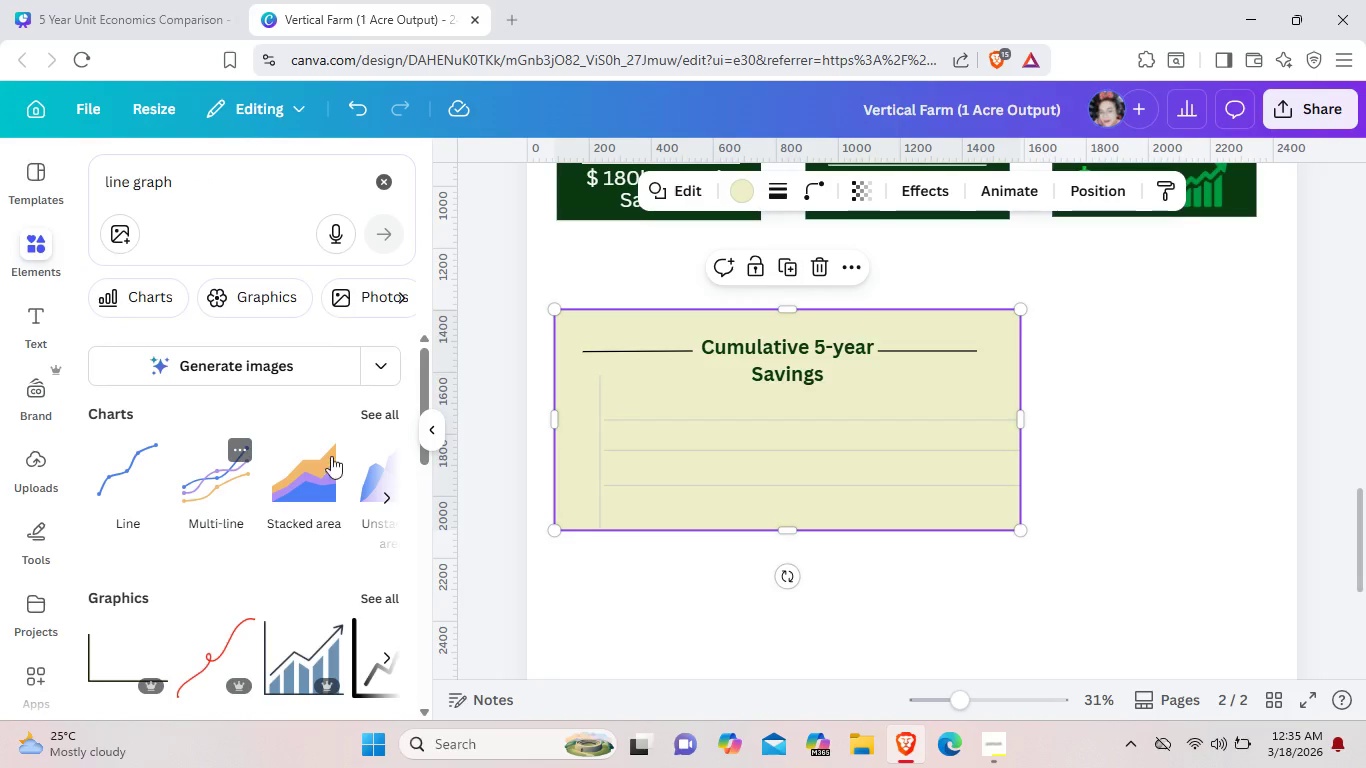 
left_click([382, 414])
 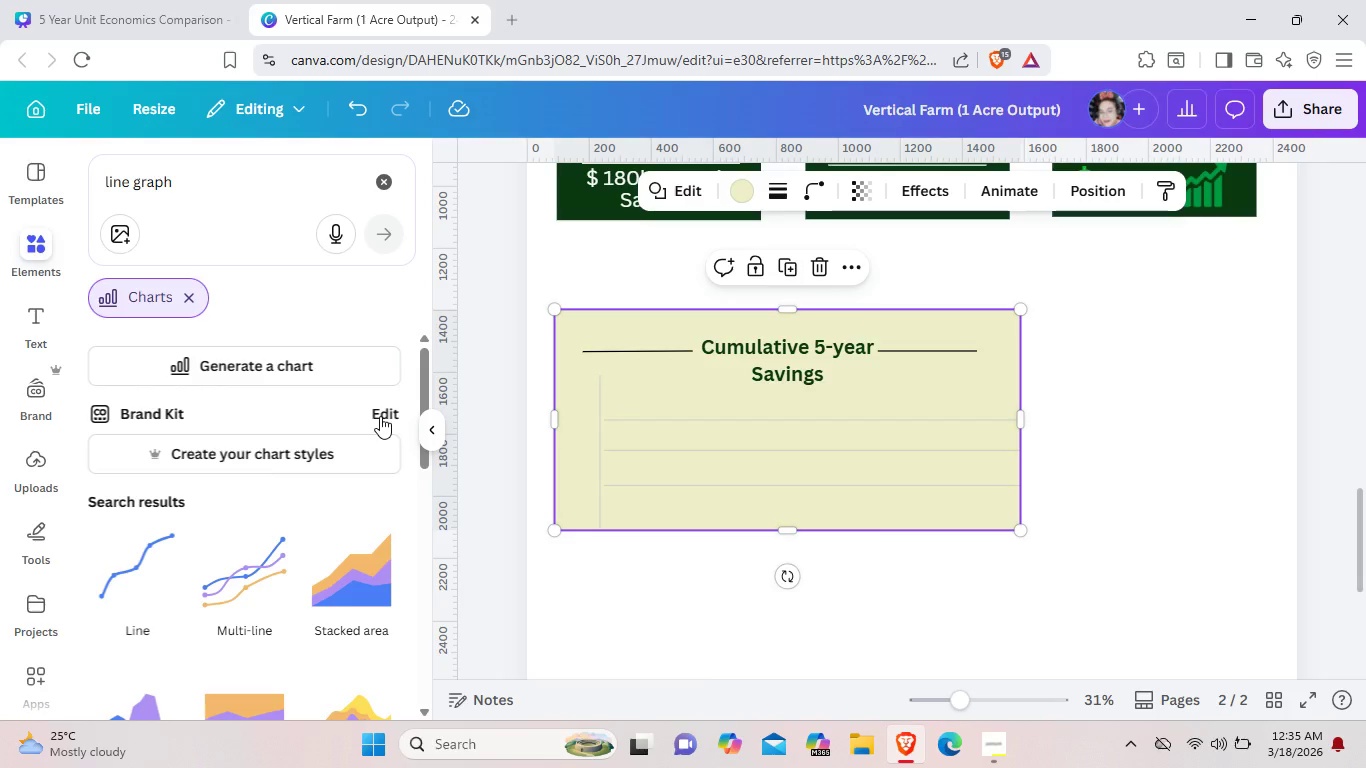 
scroll: coordinate [380, 416], scroll_direction: down, amount: 2.0
 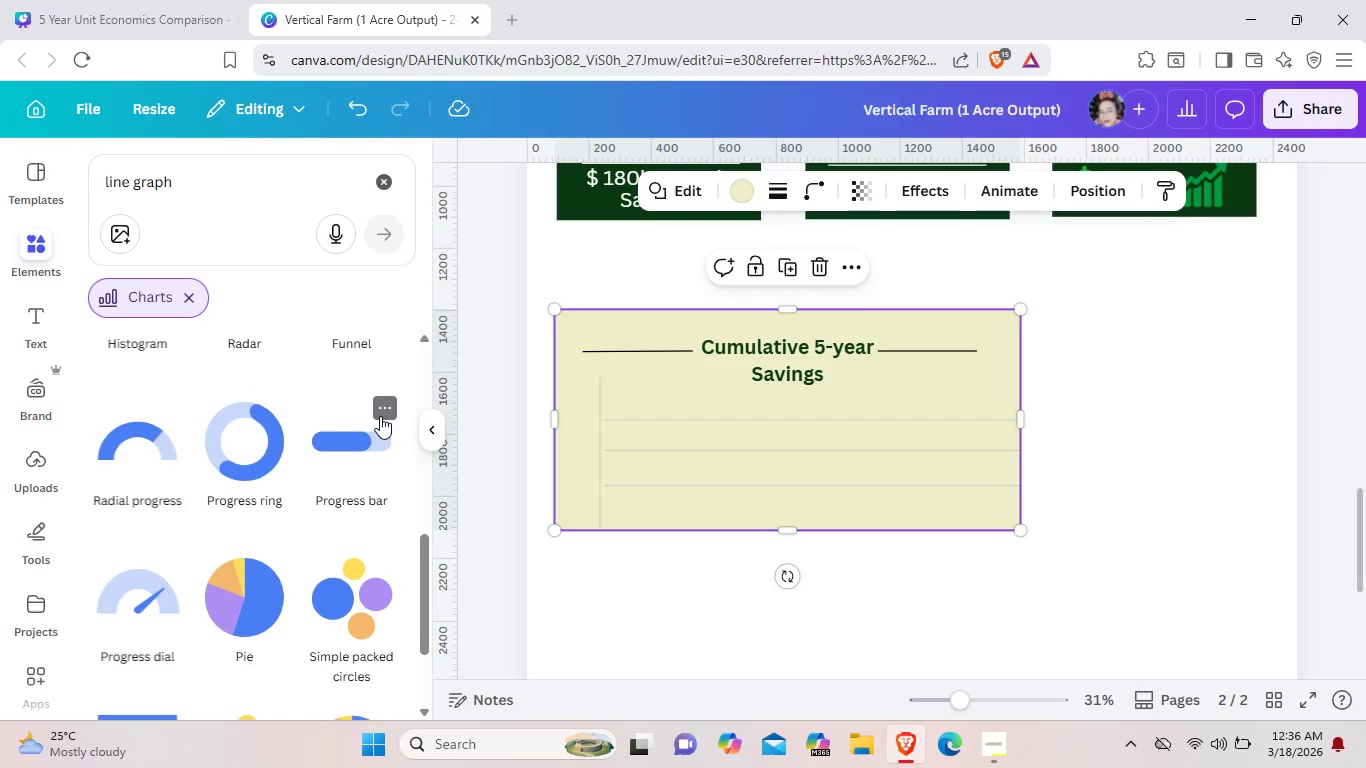 
scroll: coordinate [380, 416], scroll_direction: up, amount: 2.0
 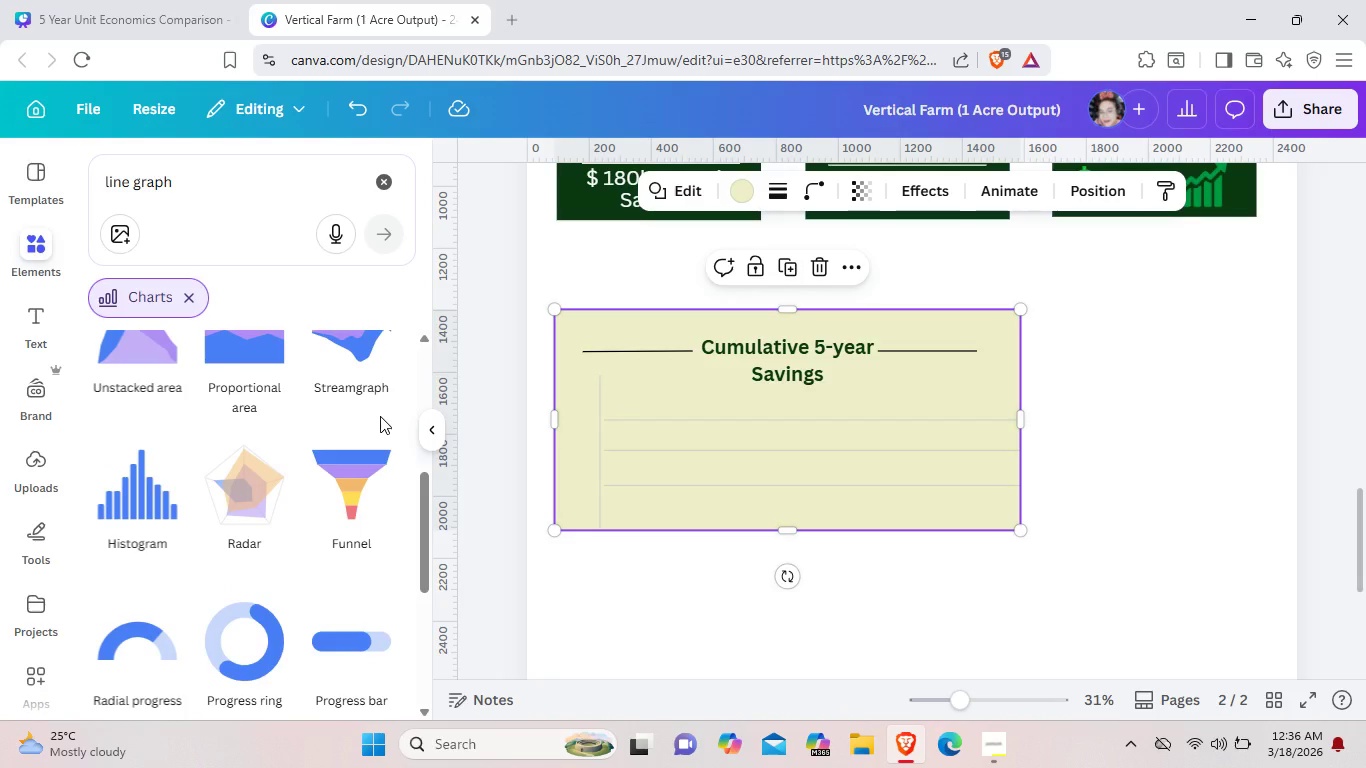 
scroll: coordinate [380, 416], scroll_direction: down, amount: 2.0
 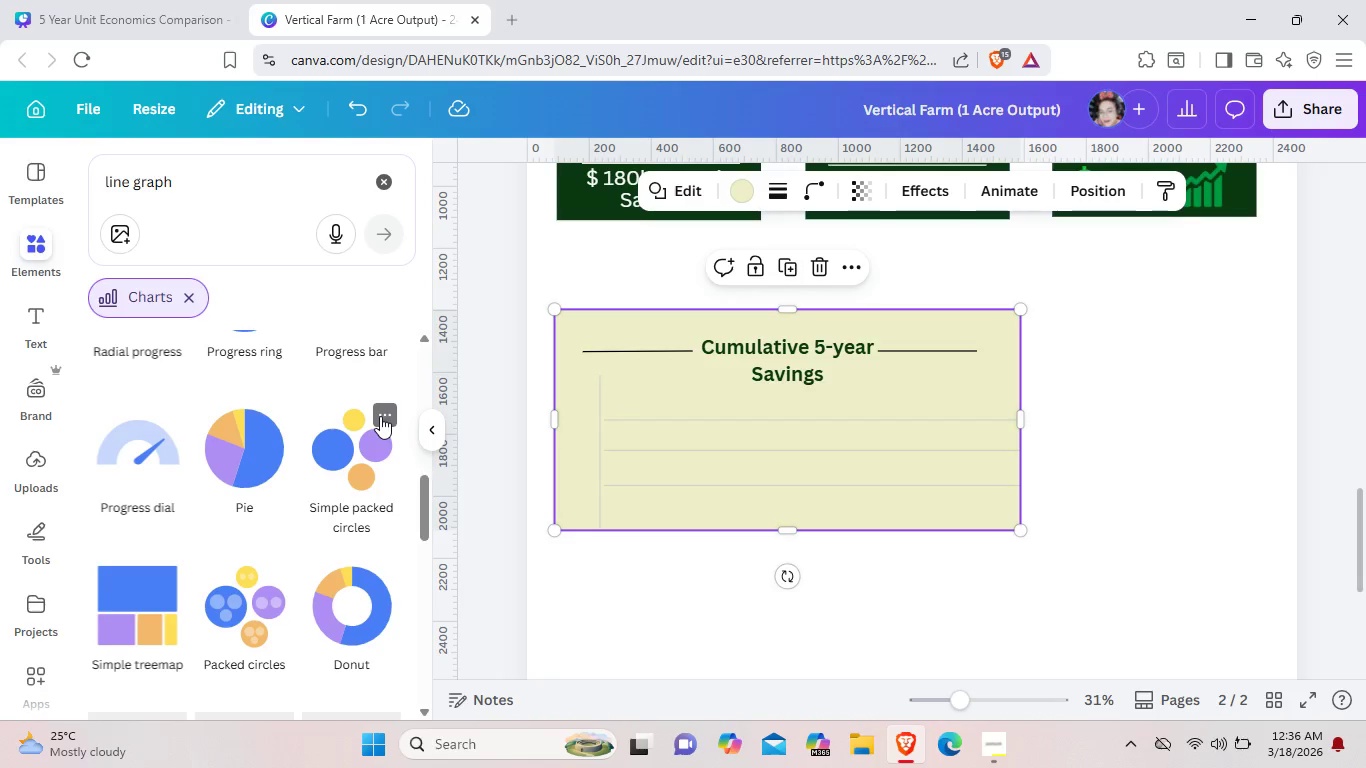 
scroll: coordinate [380, 416], scroll_direction: up, amount: 6.0
 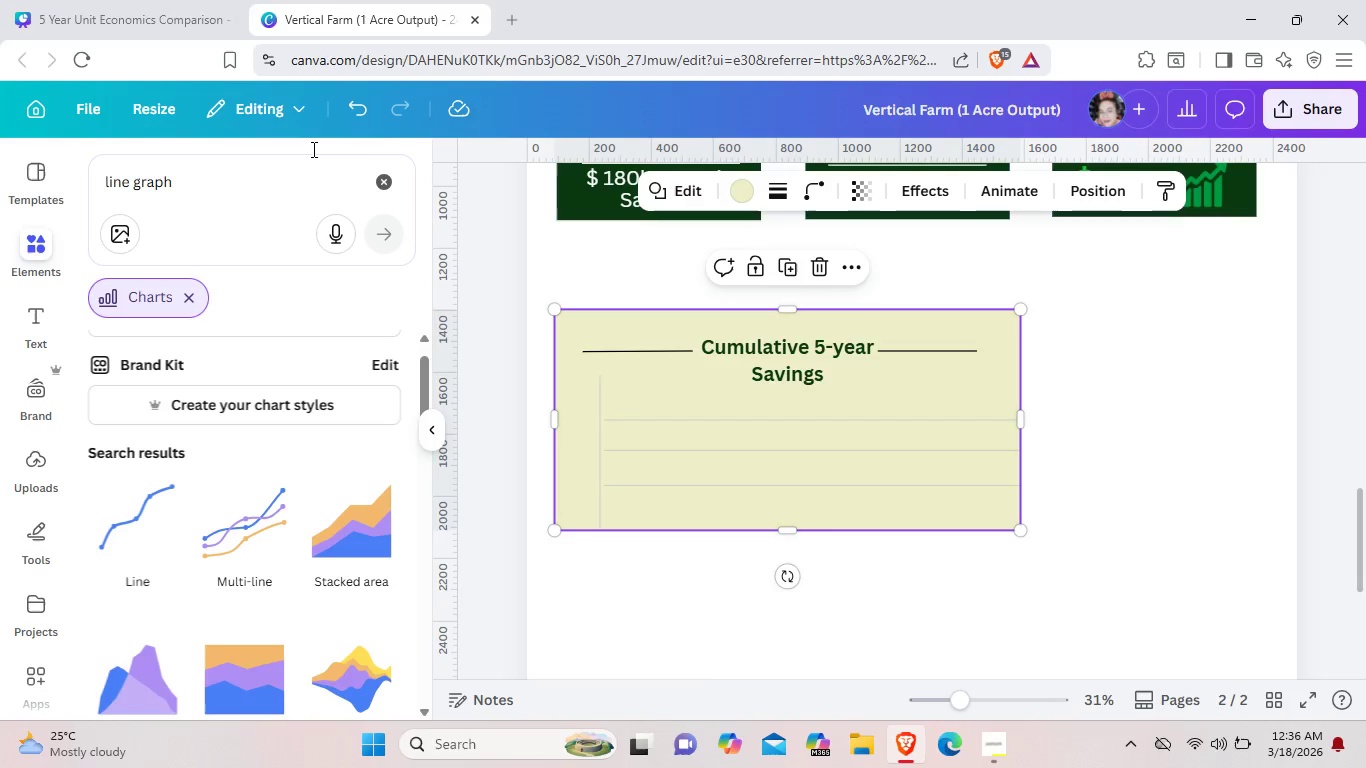 
left_click([382, 180])
 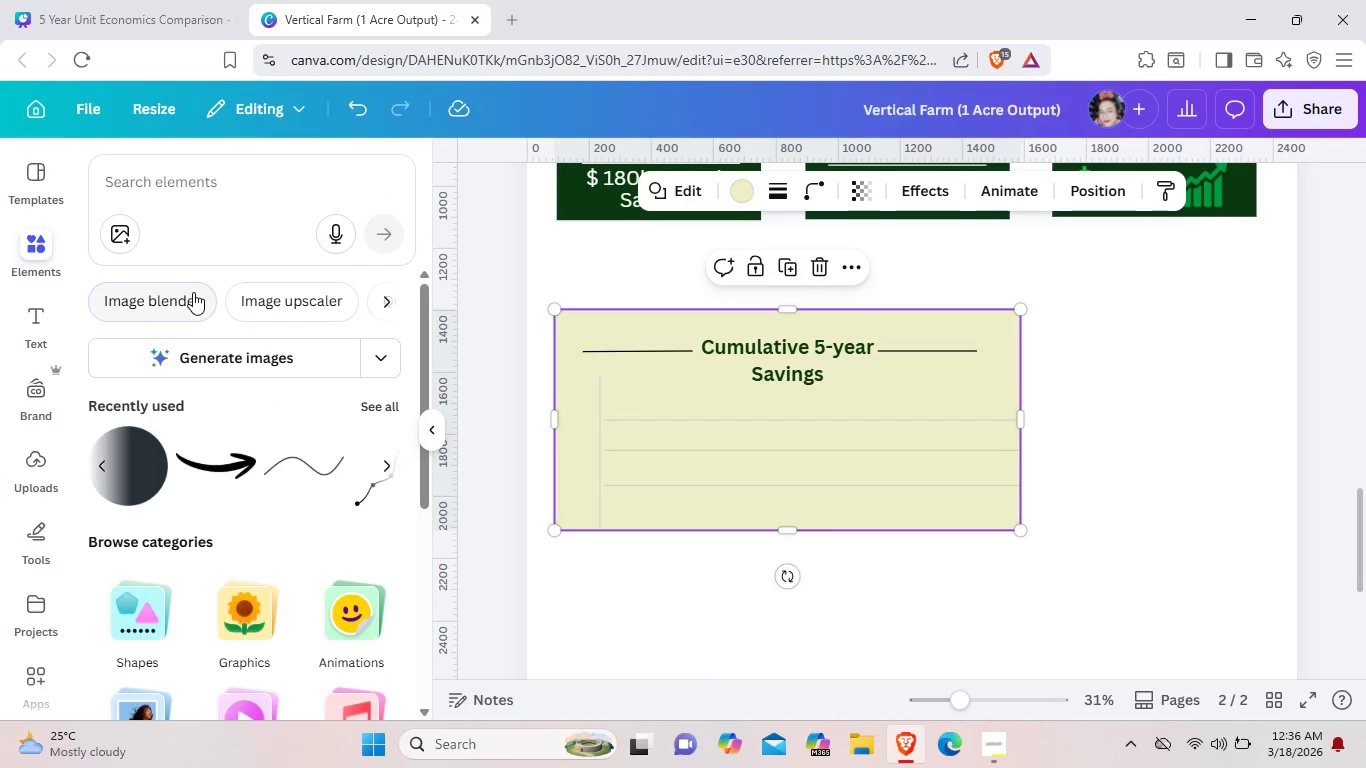 
left_click([193, 292])
 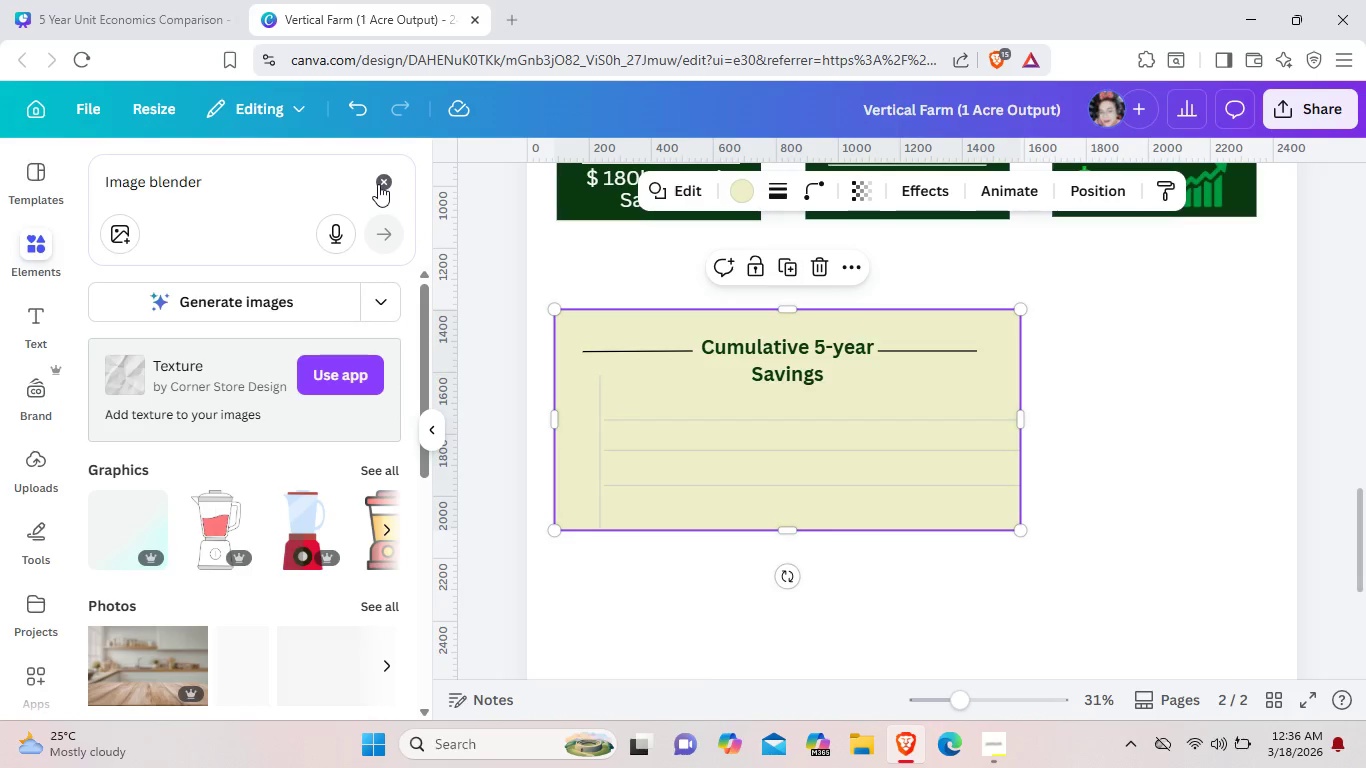 
left_click([378, 184])
 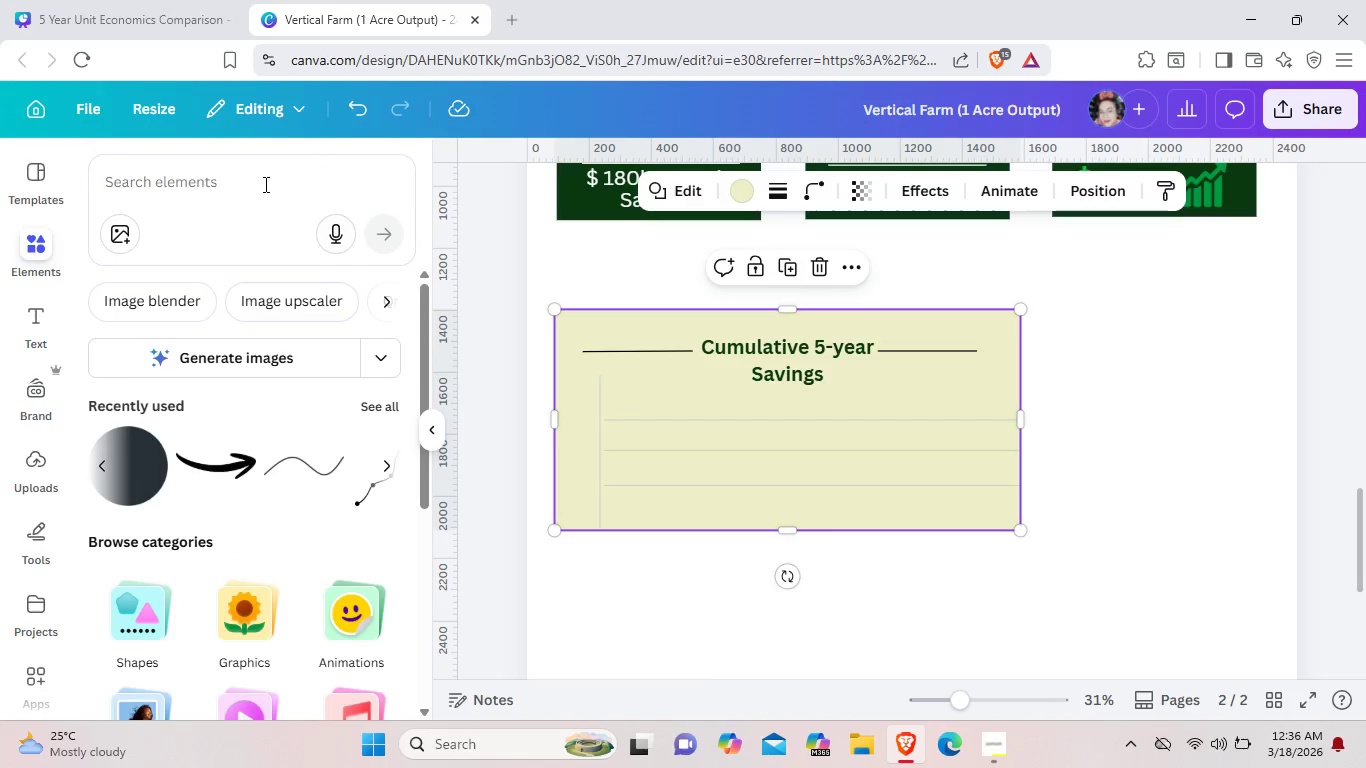 
left_click([260, 184])
 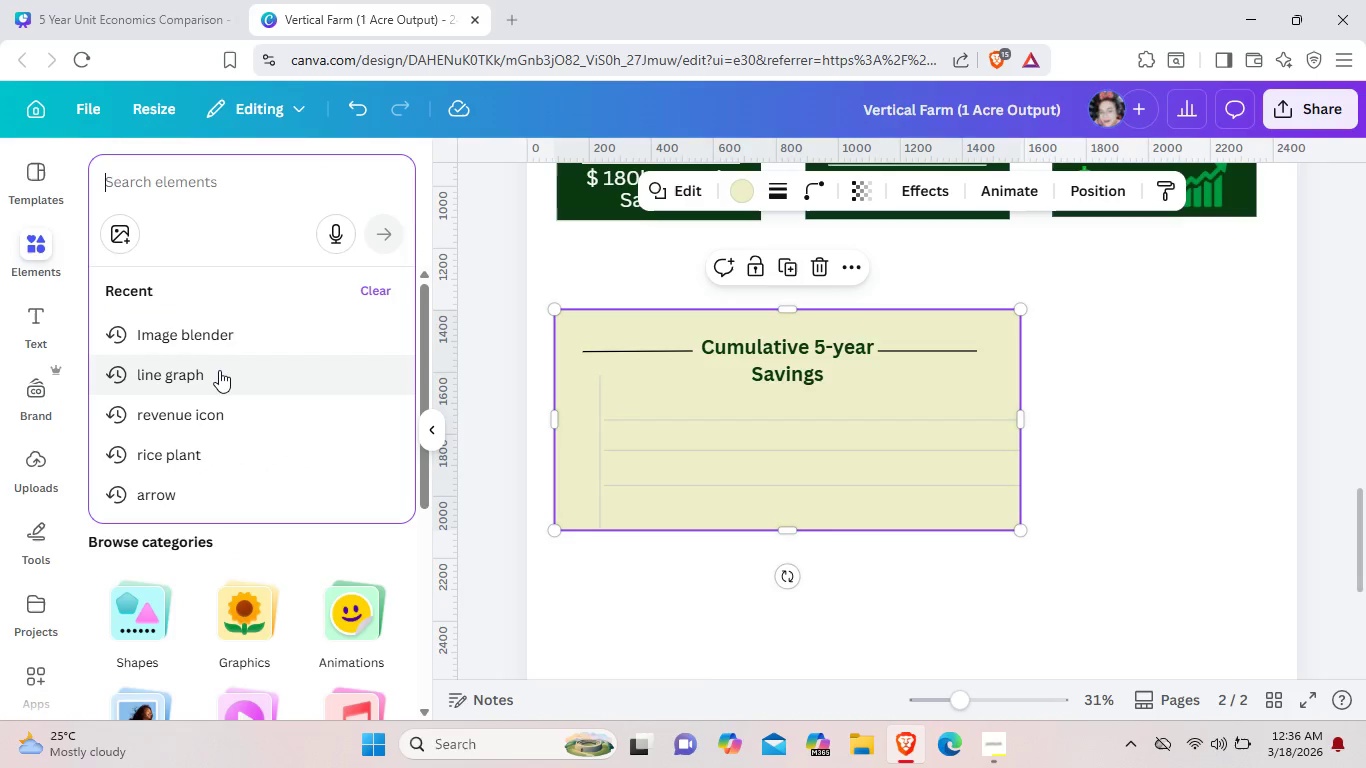 
left_click([219, 370])
 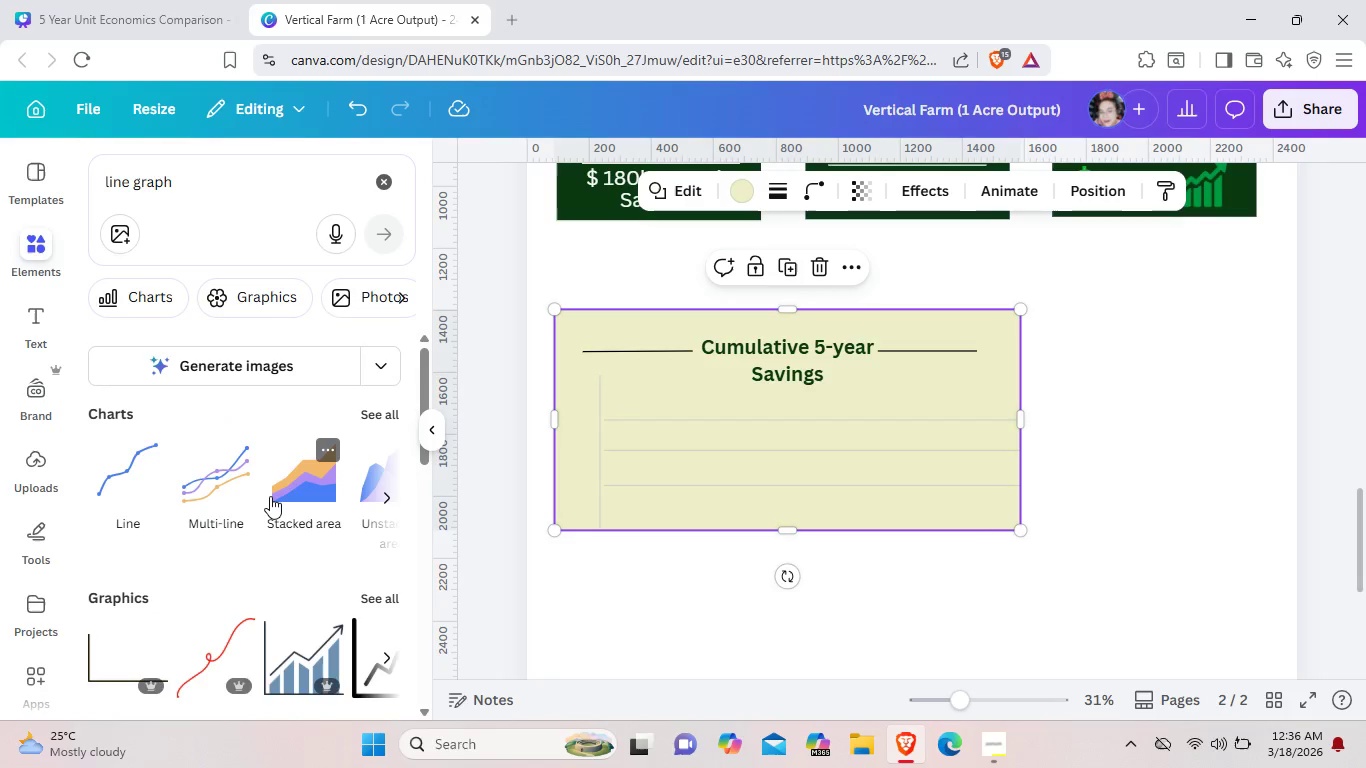 
scroll: coordinate [270, 496], scroll_direction: down, amount: 2.0
 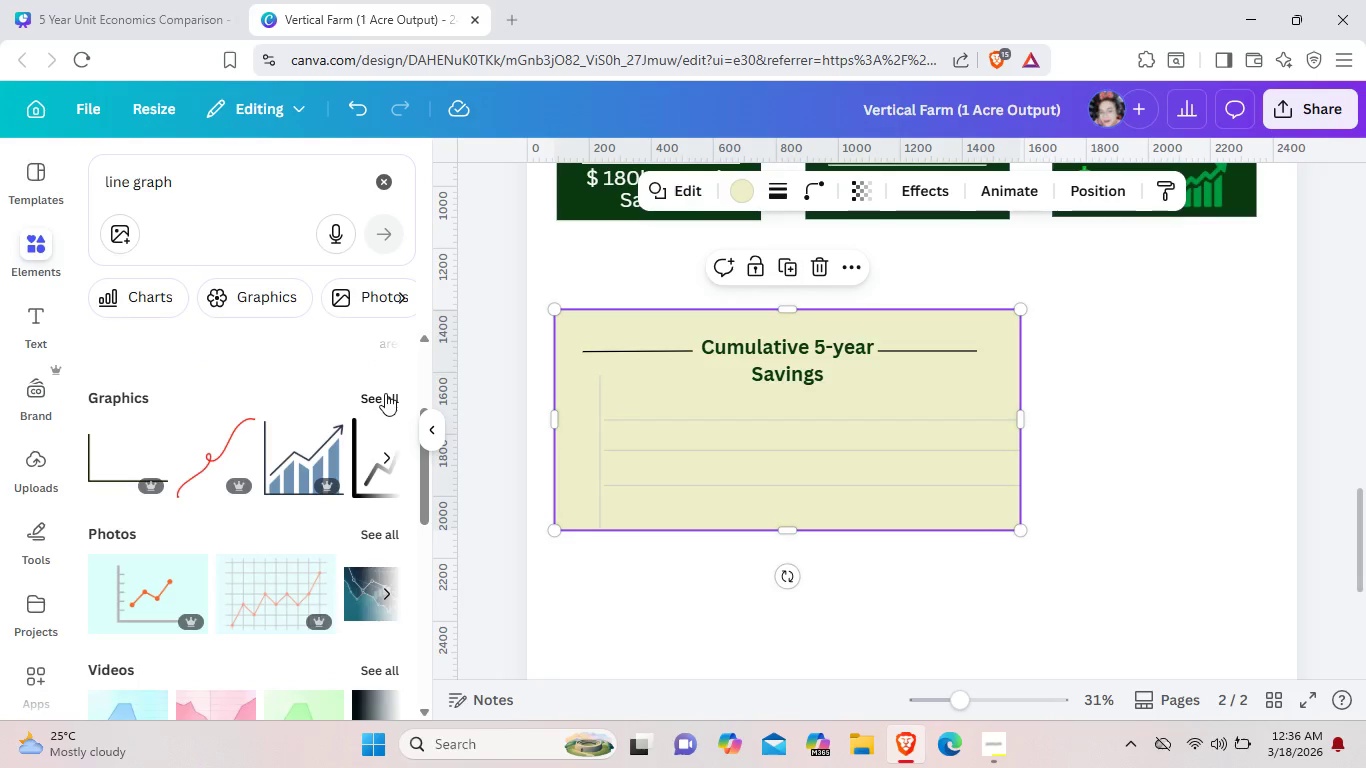 
left_click([385, 393])
 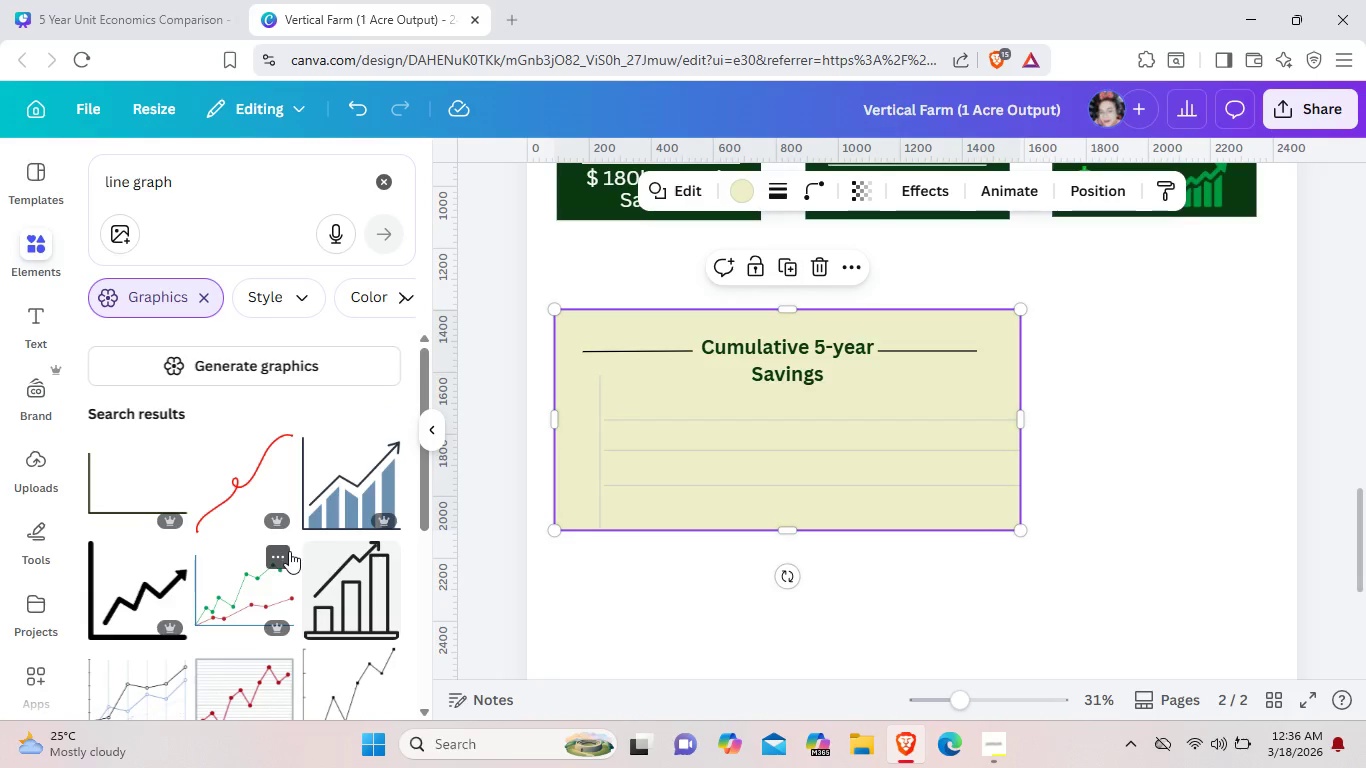 
scroll: coordinate [289, 551], scroll_direction: down, amount: 1.0
 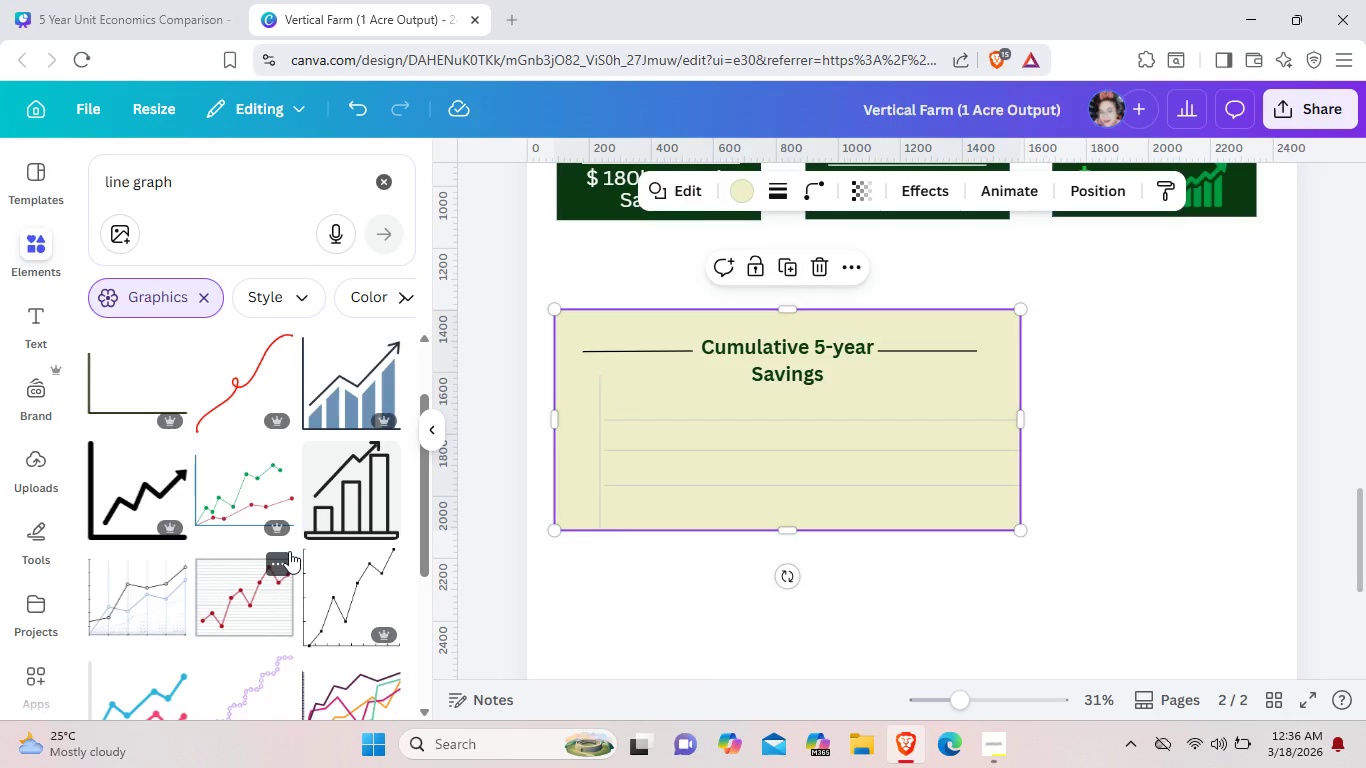 
wait(6.21)
 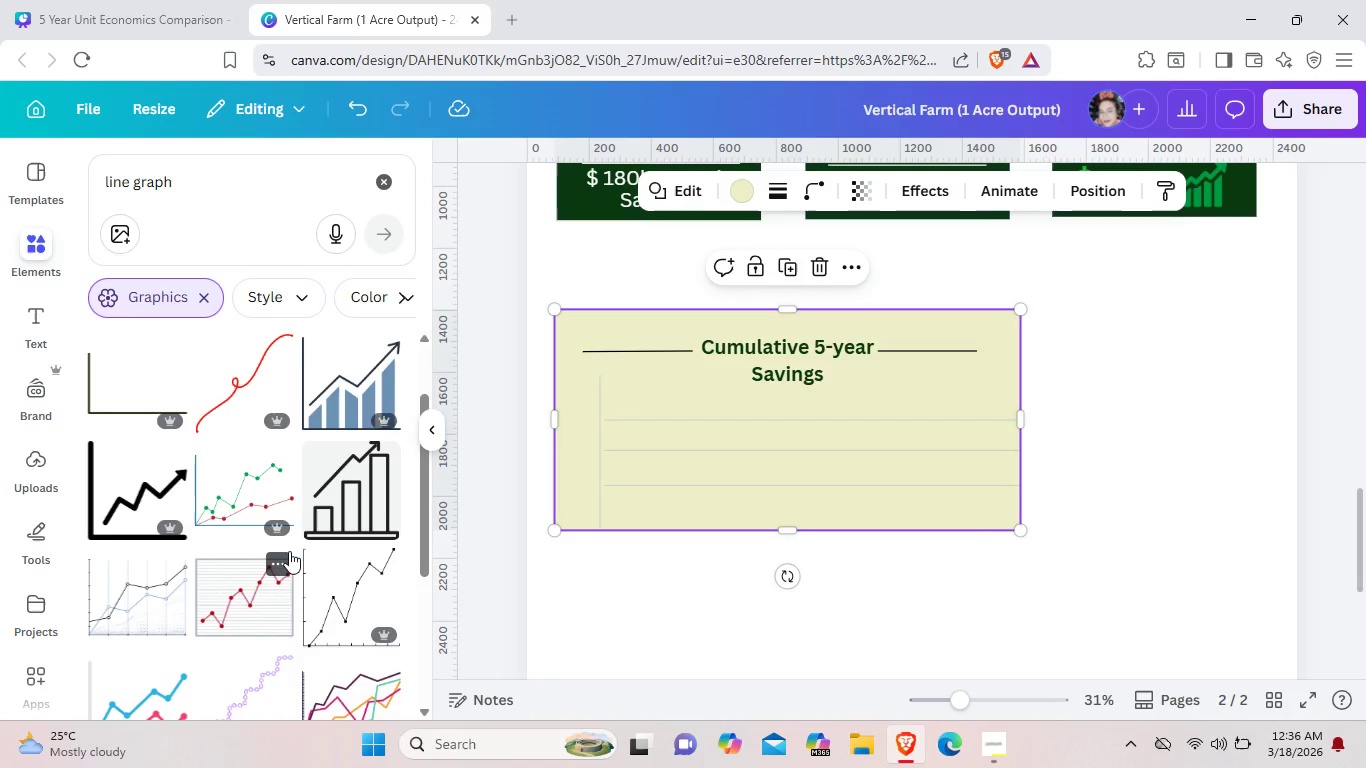 
scroll: coordinate [303, 523], scroll_direction: down, amount: 9.0
 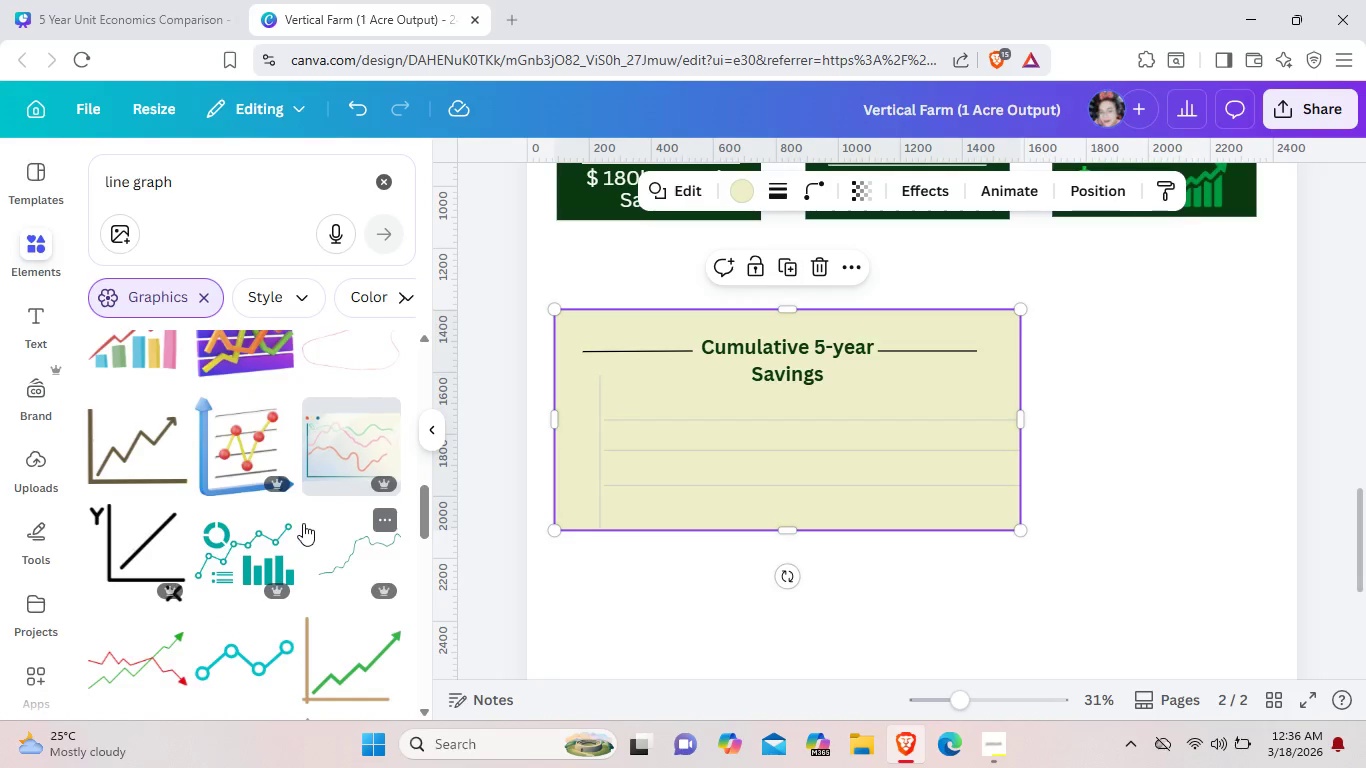 
scroll: coordinate [303, 523], scroll_direction: down, amount: 7.0
 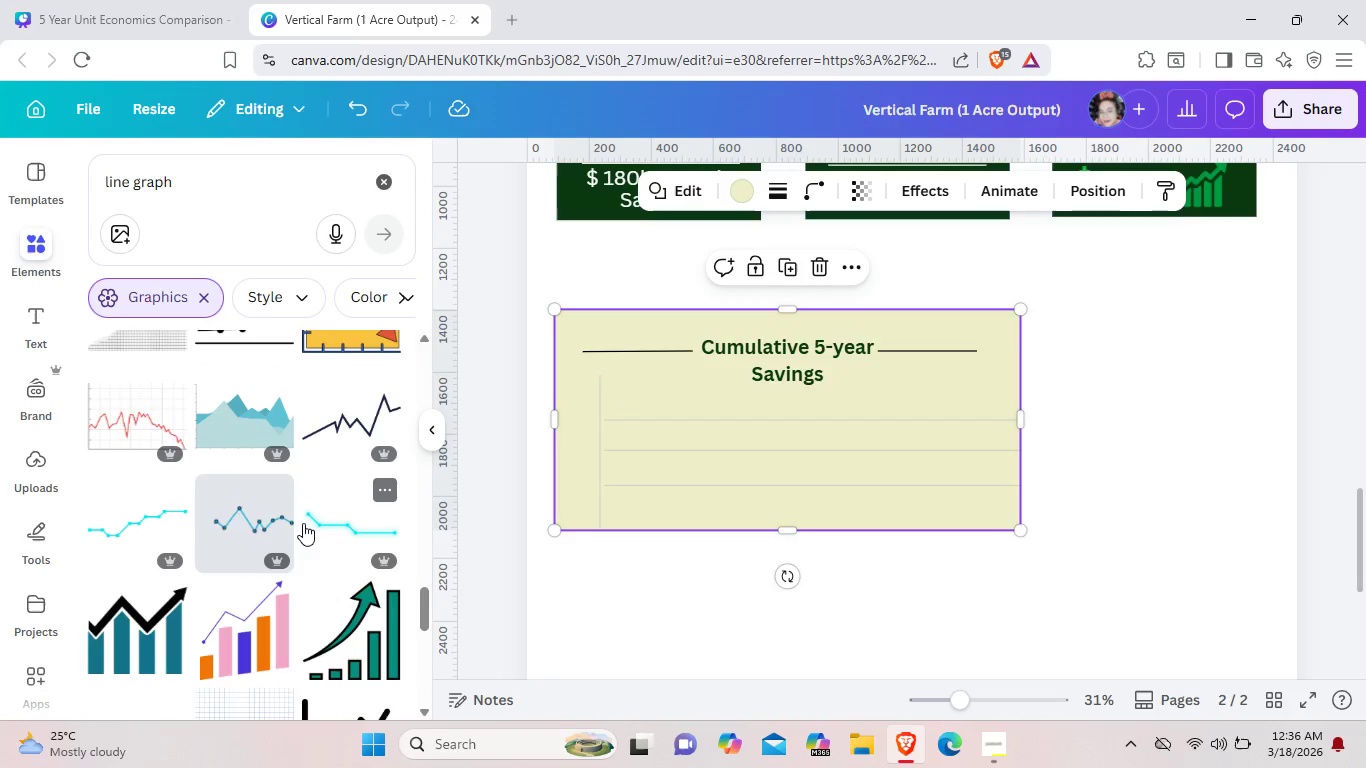 
scroll: coordinate [303, 523], scroll_direction: down, amount: 10.0
 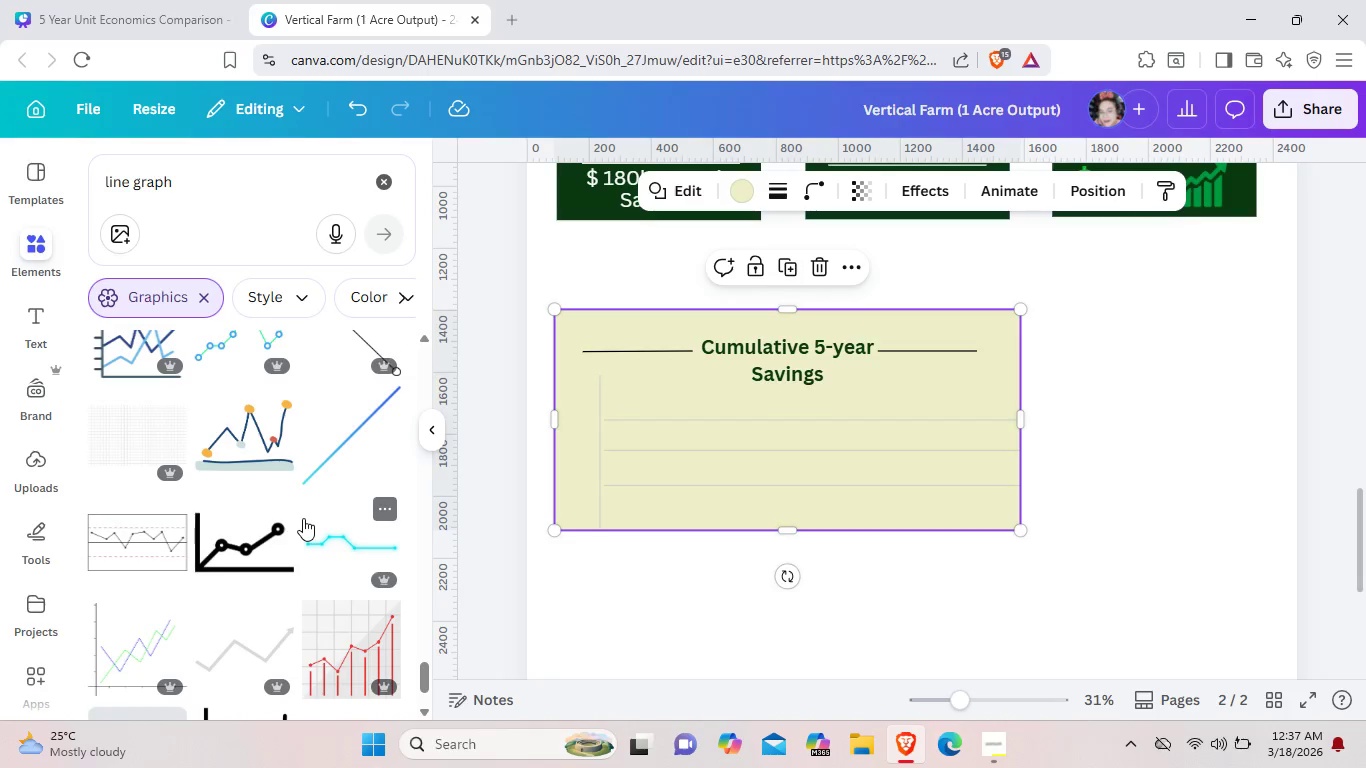 
scroll: coordinate [303, 523], scroll_direction: down, amount: 10.0
 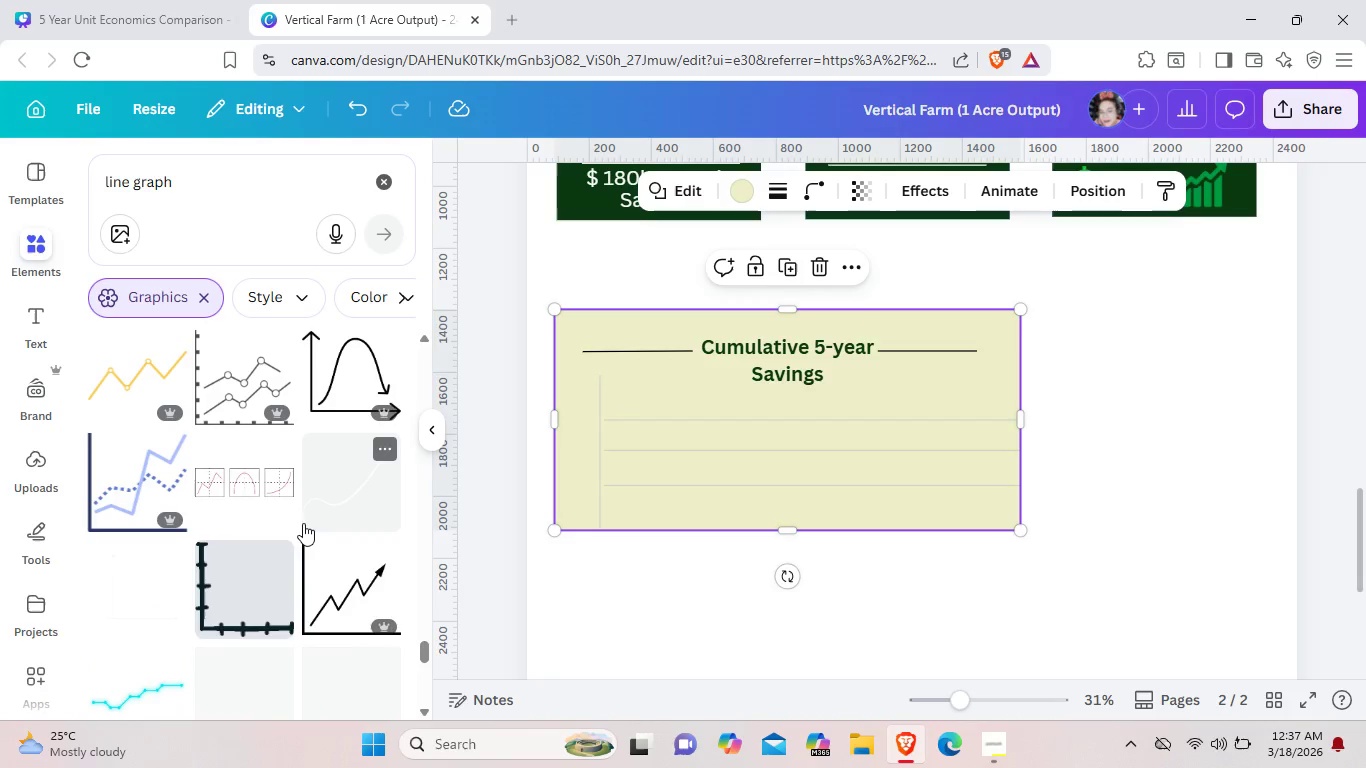 
scroll: coordinate [303, 523], scroll_direction: down, amount: 8.0
 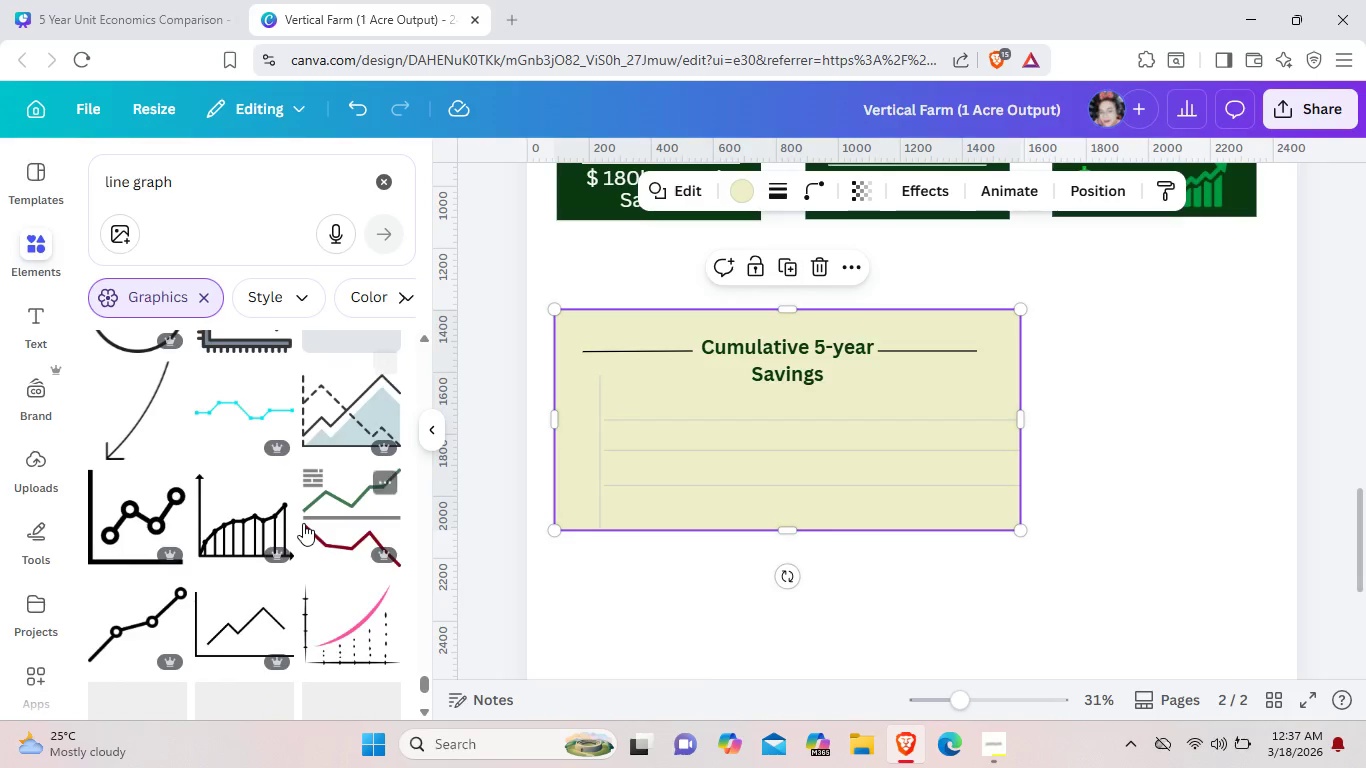 
scroll: coordinate [303, 523], scroll_direction: down, amount: 8.0
 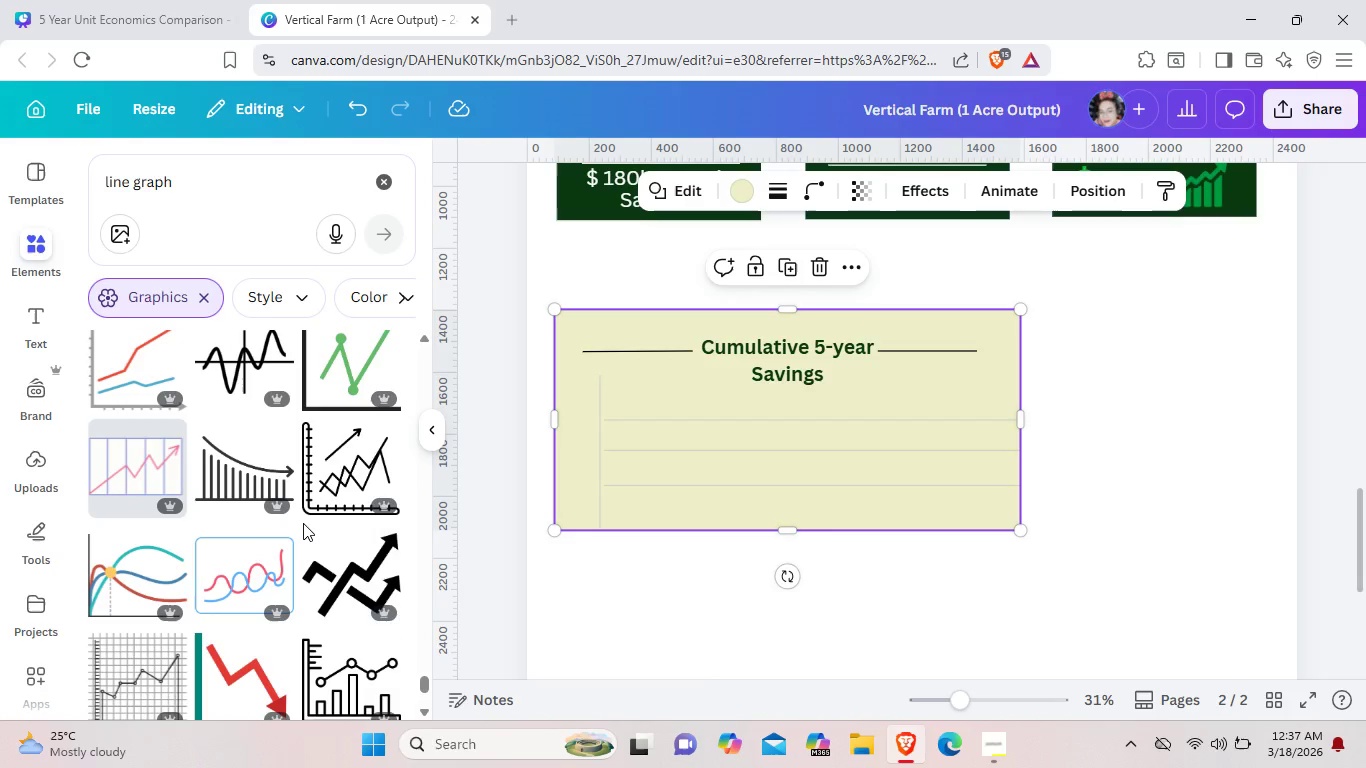 
scroll: coordinate [303, 523], scroll_direction: down, amount: 9.0
 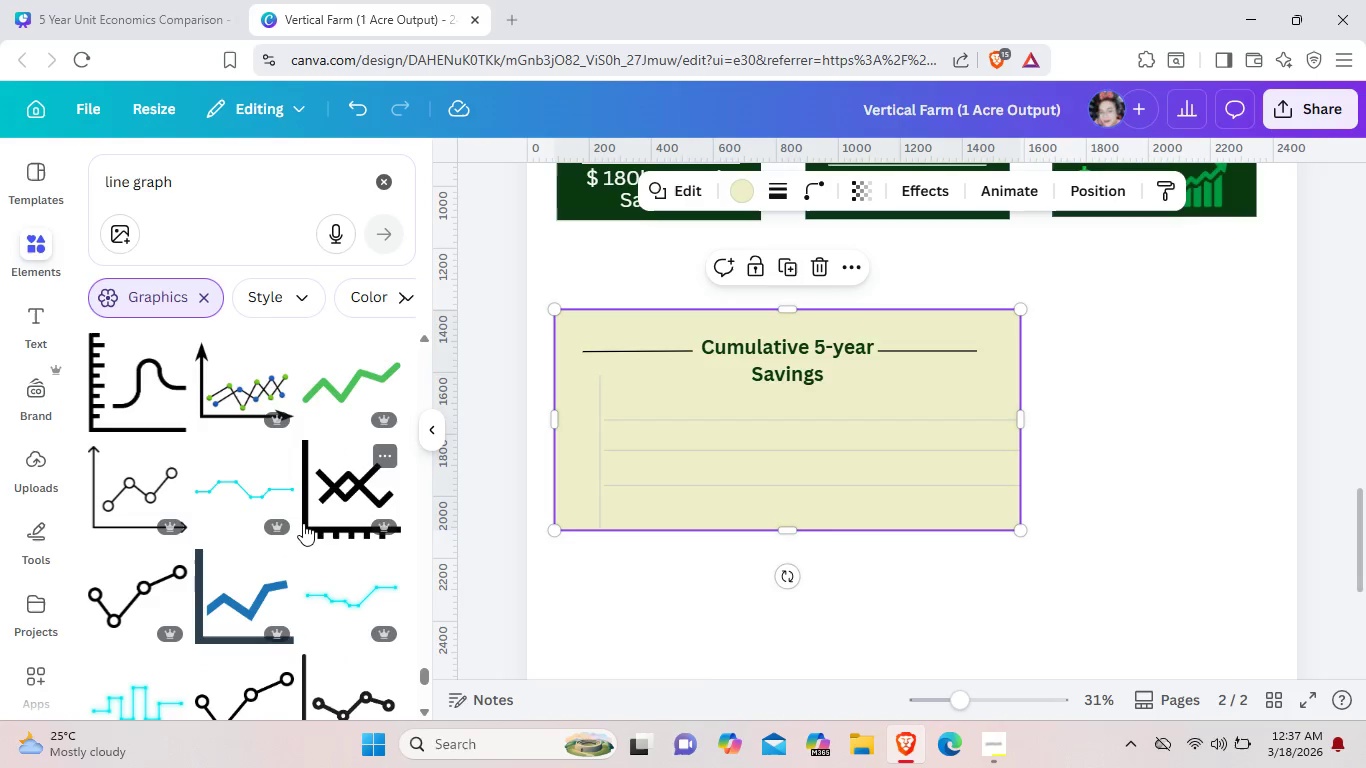 
scroll: coordinate [303, 523], scroll_direction: down, amount: 4.0
 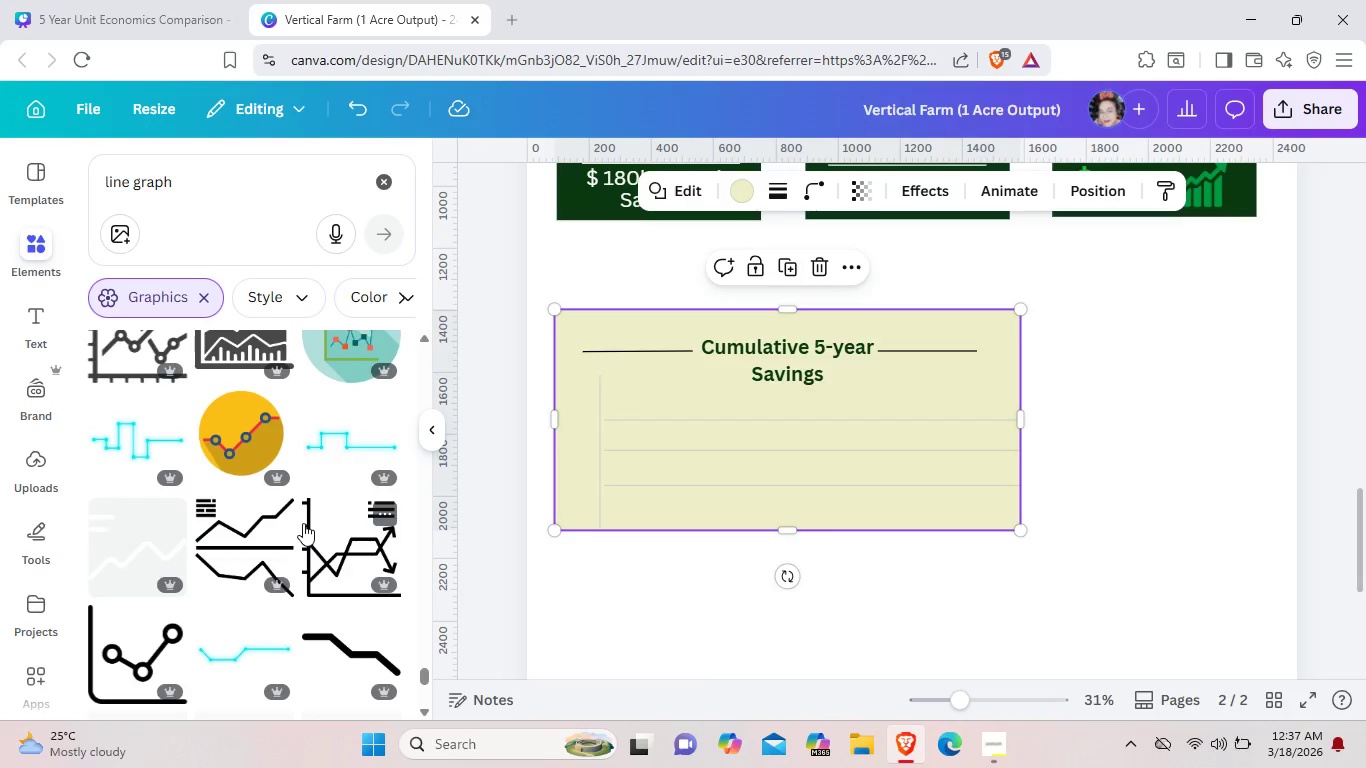 
scroll: coordinate [305, 525], scroll_direction: up, amount: 15.0
 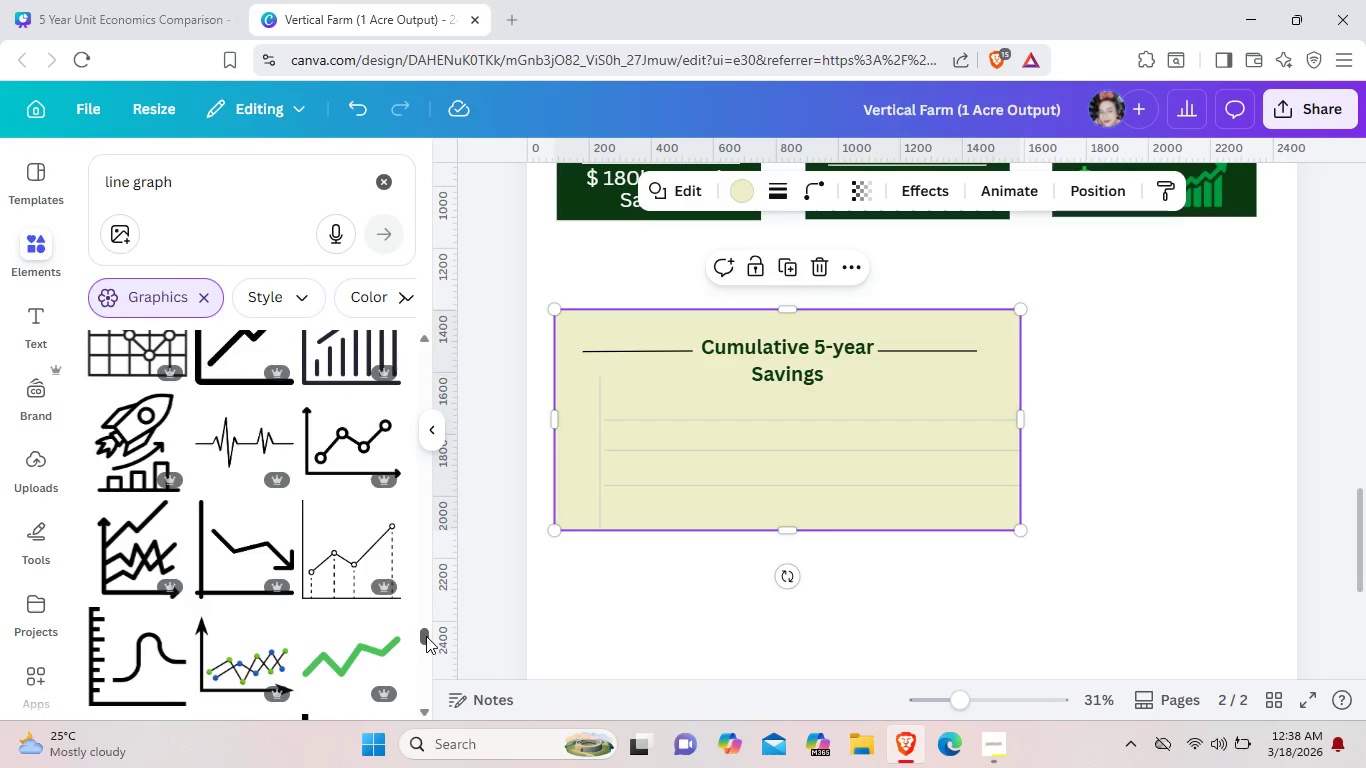 
left_click_drag(start_coordinate=[426, 636], to_coordinate=[425, 490])
 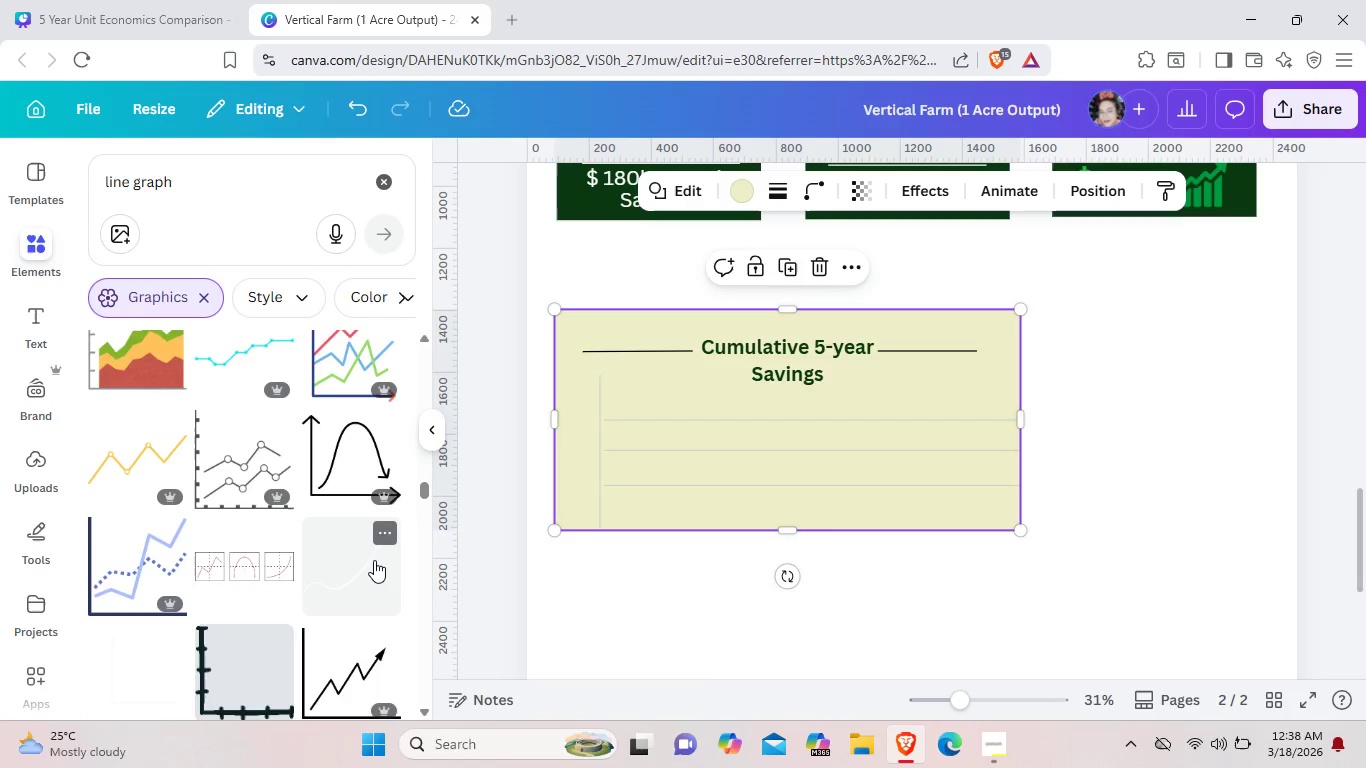 
scroll: coordinate [374, 560], scroll_direction: up, amount: 11.0
 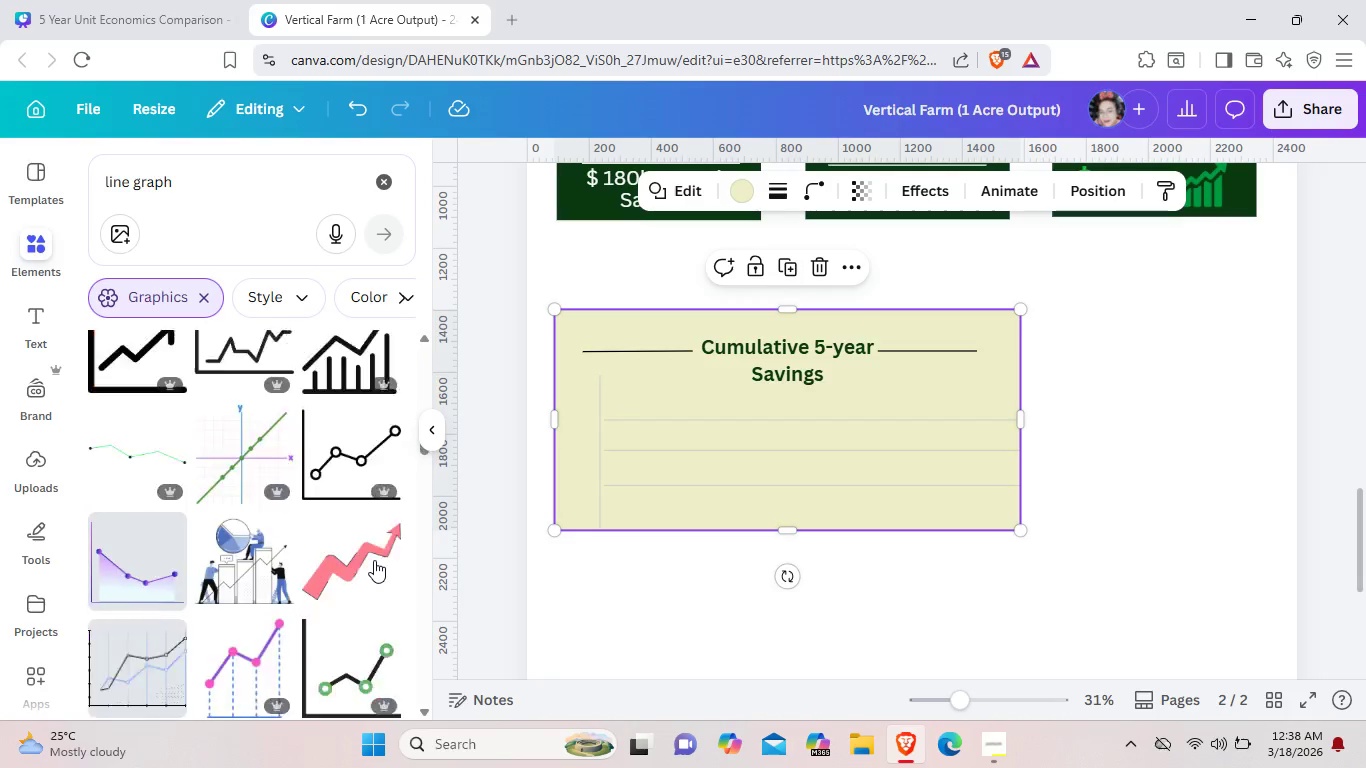 
scroll: coordinate [374, 560], scroll_direction: down, amount: 3.0
 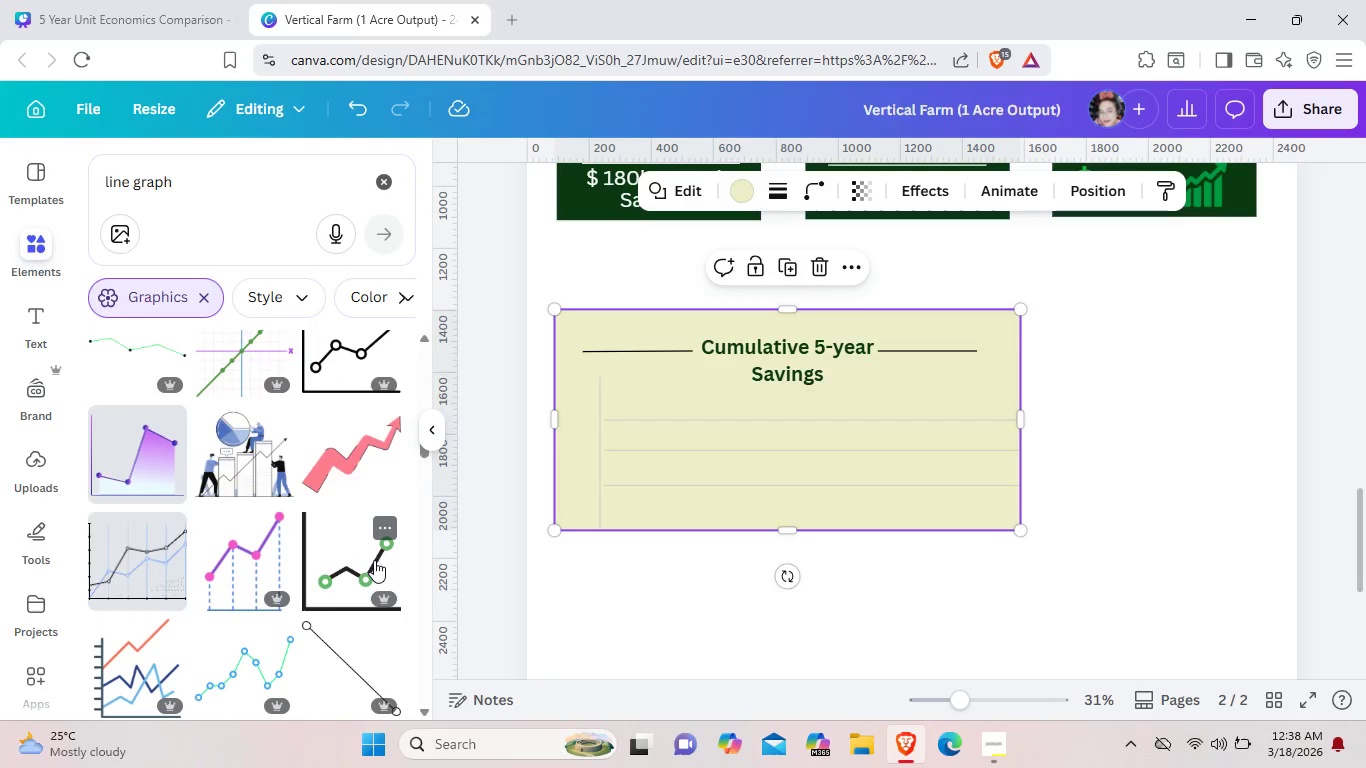 
scroll: coordinate [358, 567], scroll_direction: up, amount: 11.0
 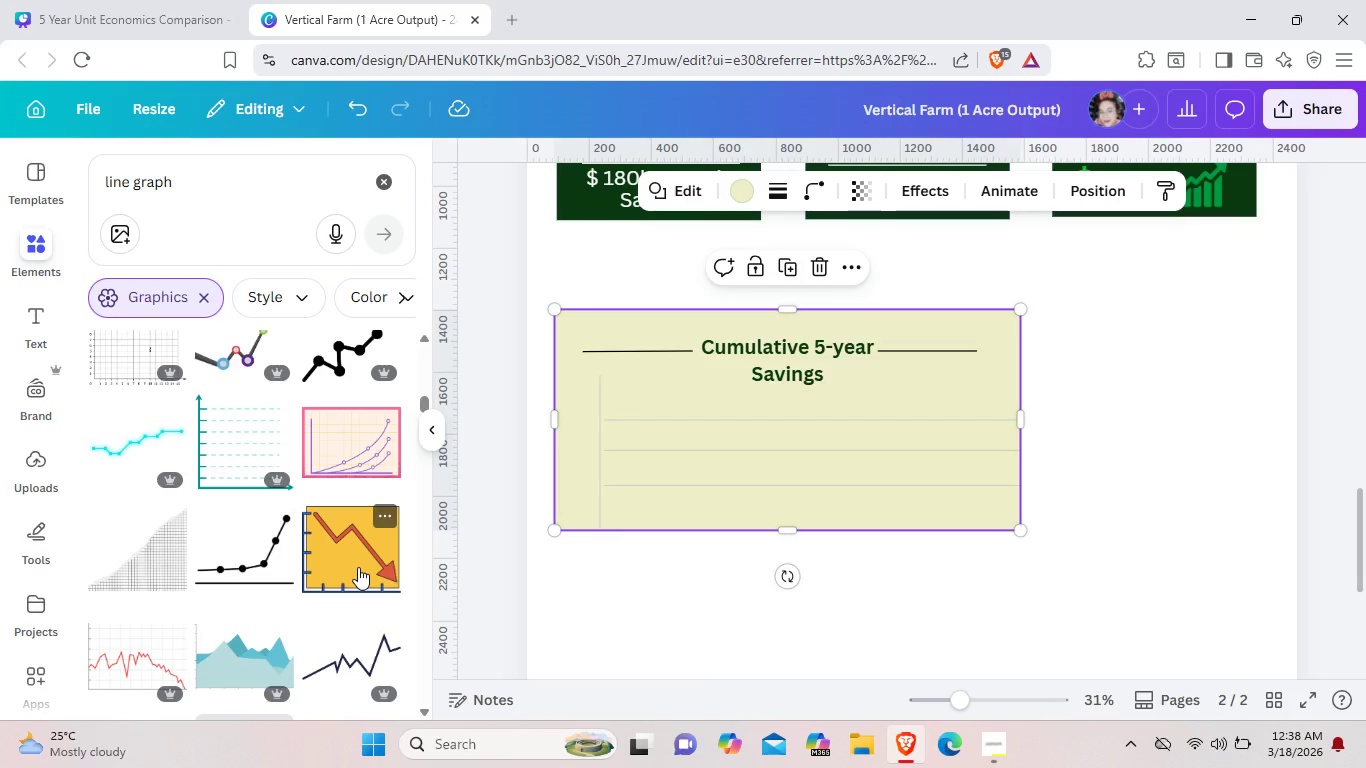 
scroll: coordinate [358, 567], scroll_direction: up, amount: 7.0
 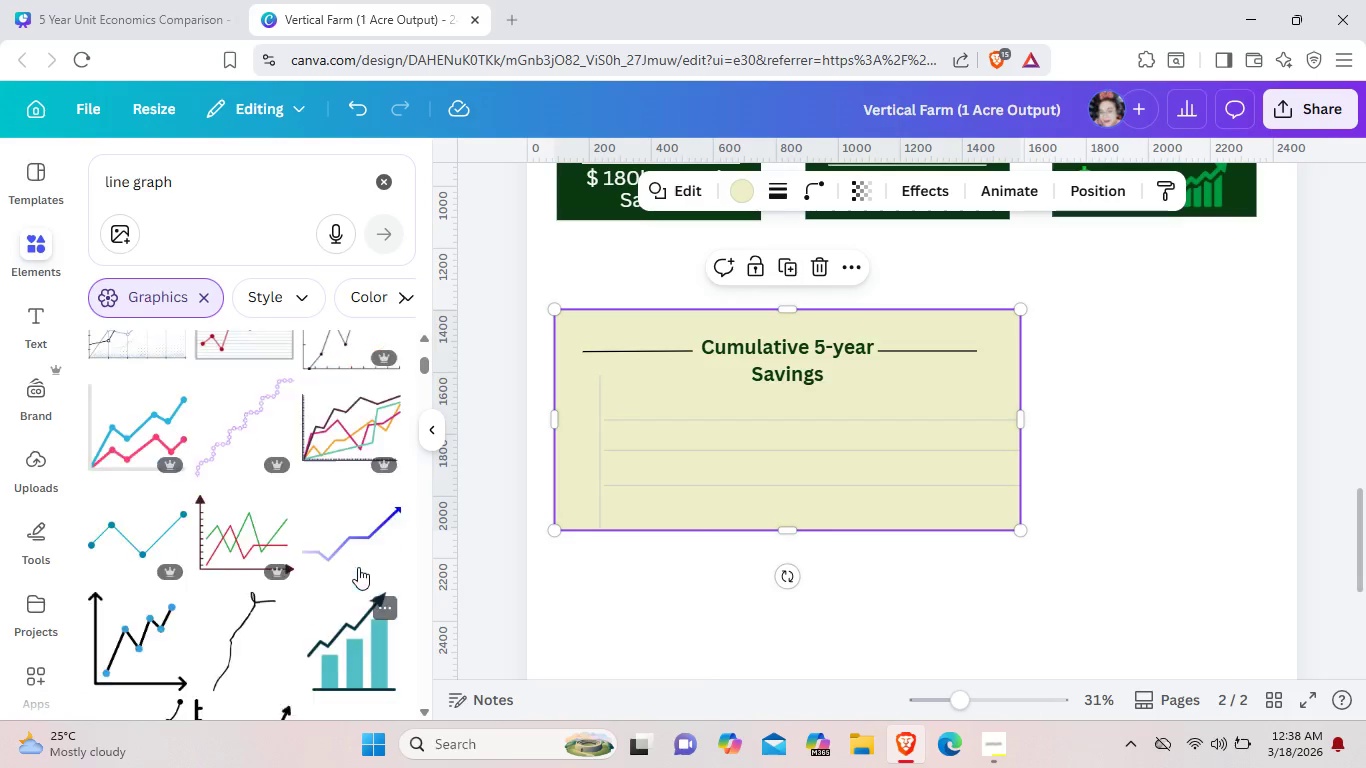 
scroll: coordinate [358, 567], scroll_direction: up, amount: 1.0
 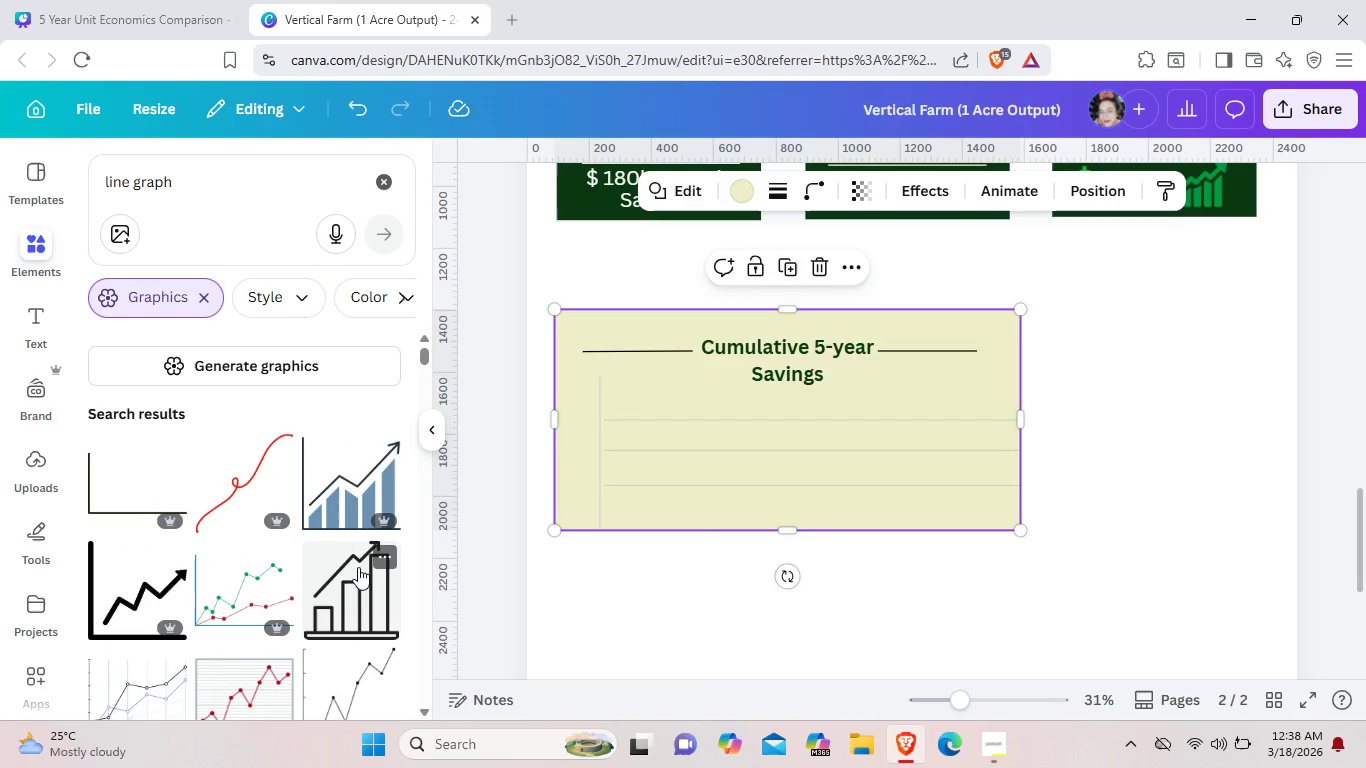 
scroll: coordinate [358, 567], scroll_direction: down, amount: 2.0
 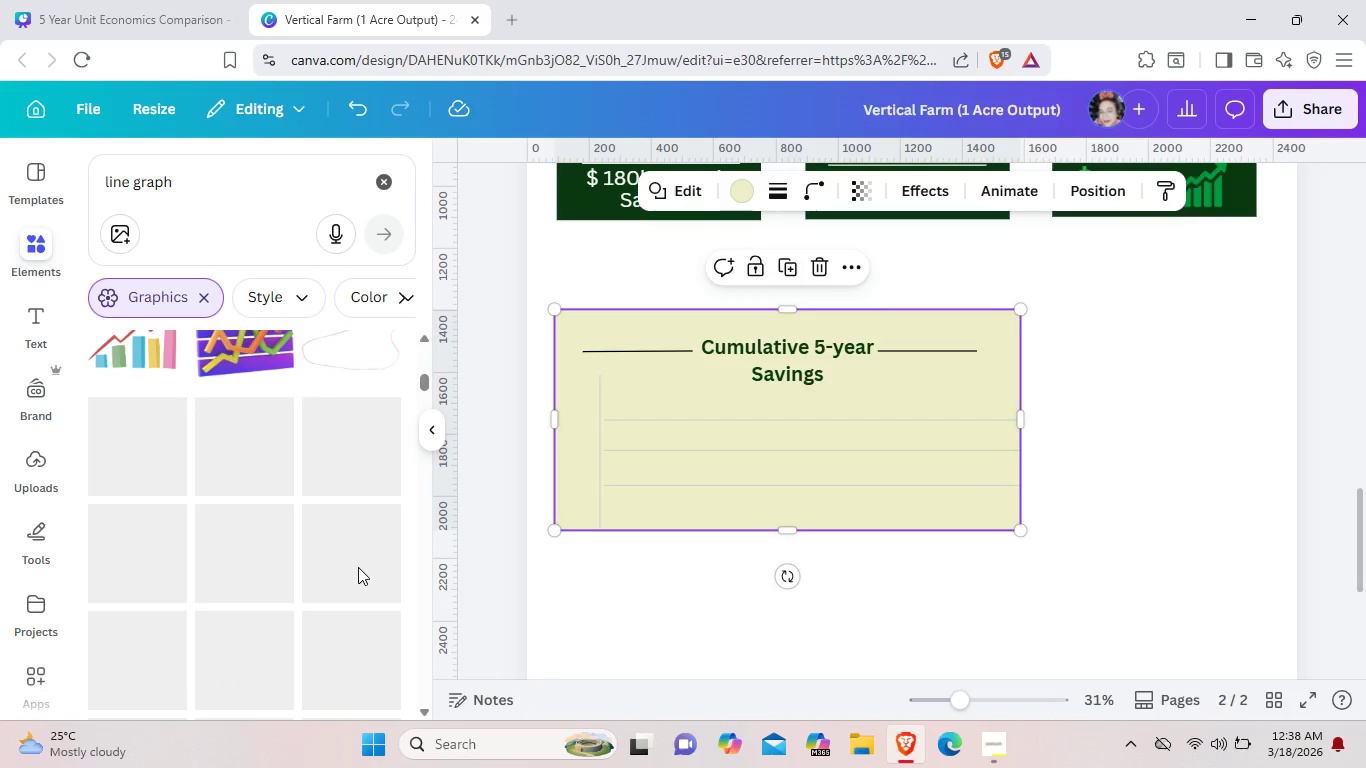 
scroll: coordinate [358, 567], scroll_direction: up, amount: 5.0
 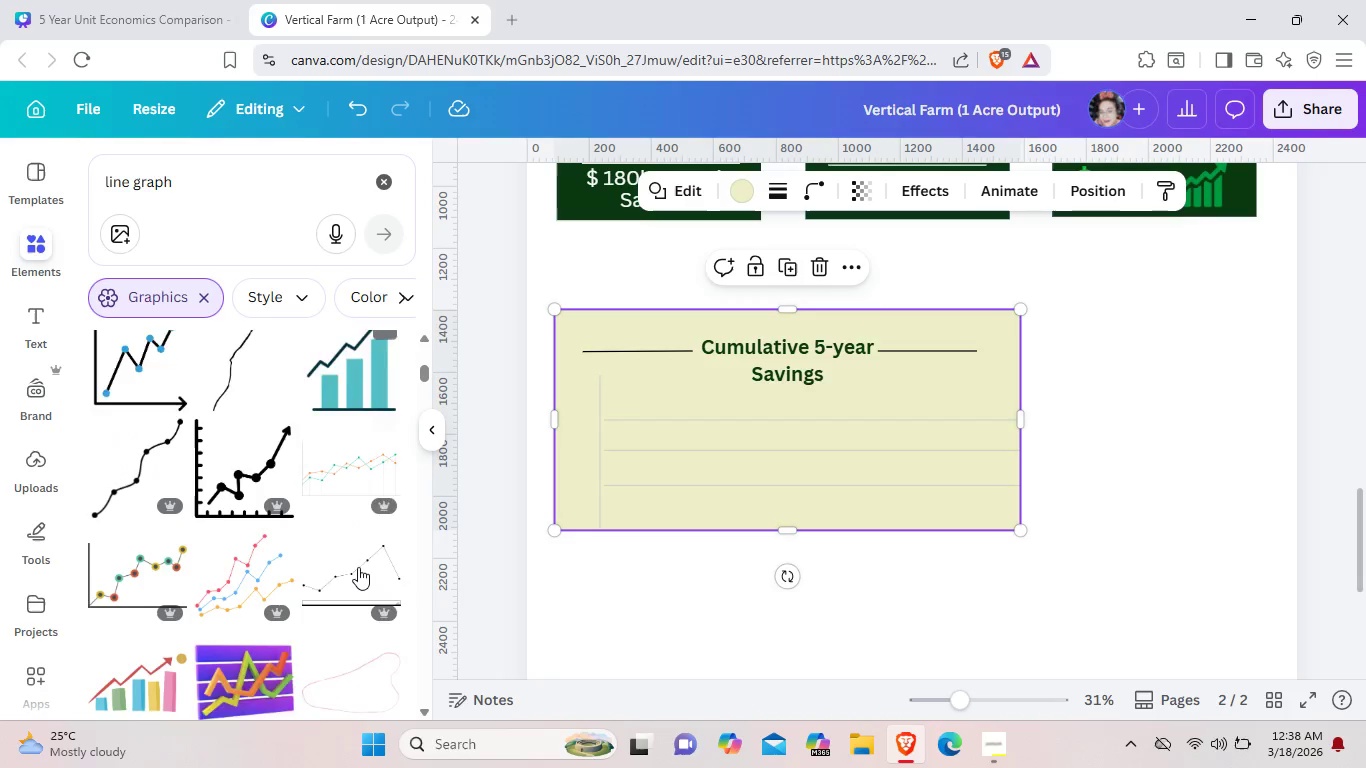 
scroll: coordinate [347, 573], scroll_direction: down, amount: 11.0
 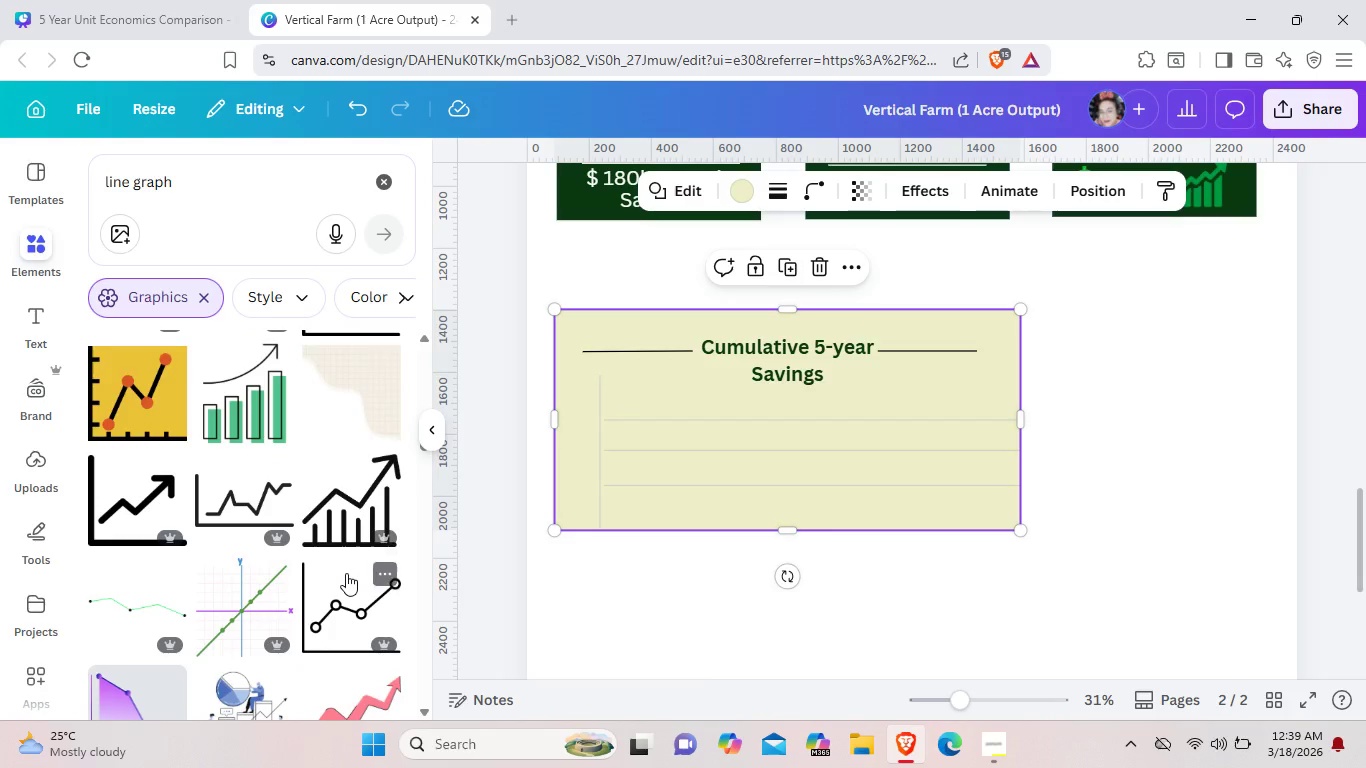 
scroll: coordinate [346, 573], scroll_direction: down, amount: 7.0
 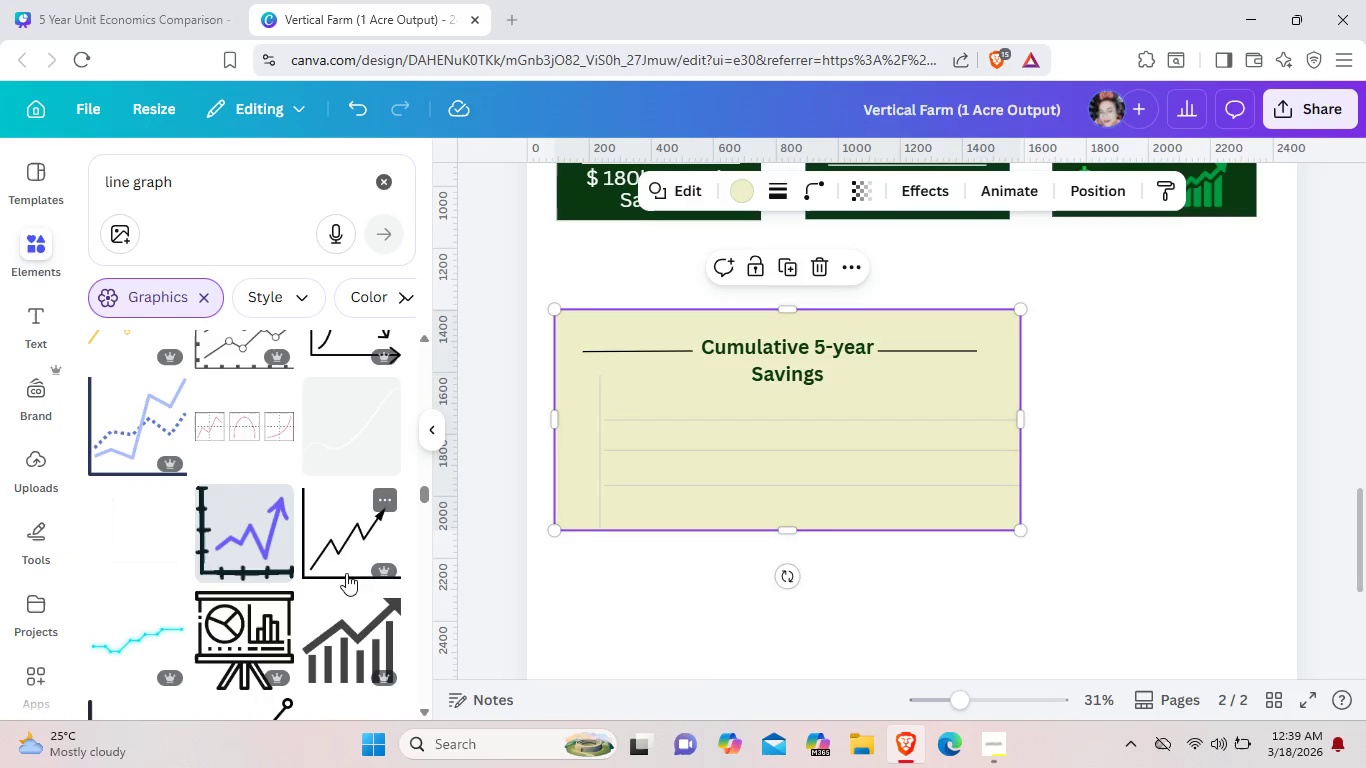 
scroll: coordinate [346, 573], scroll_direction: up, amount: 1.0
 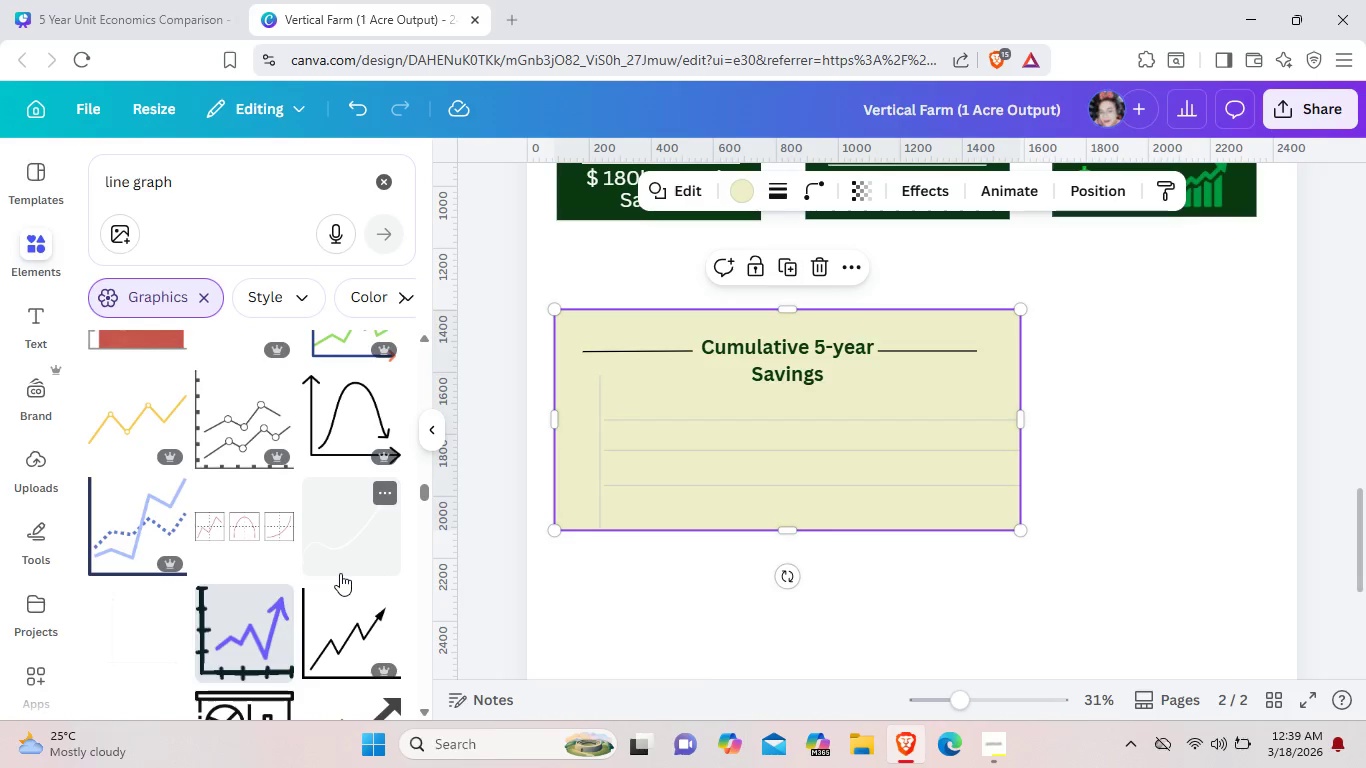 
wait(8.54)
 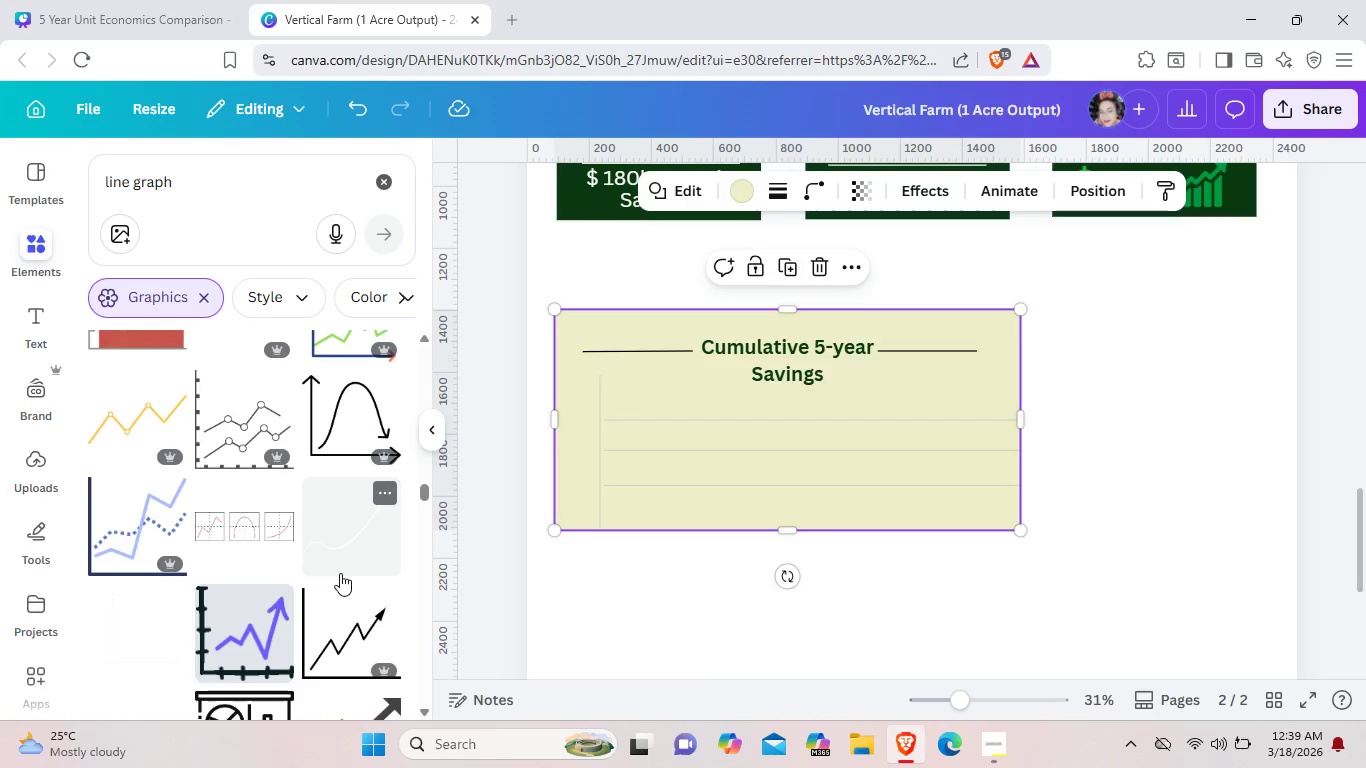 
scroll: coordinate [280, 552], scroll_direction: down, amount: 9.0
 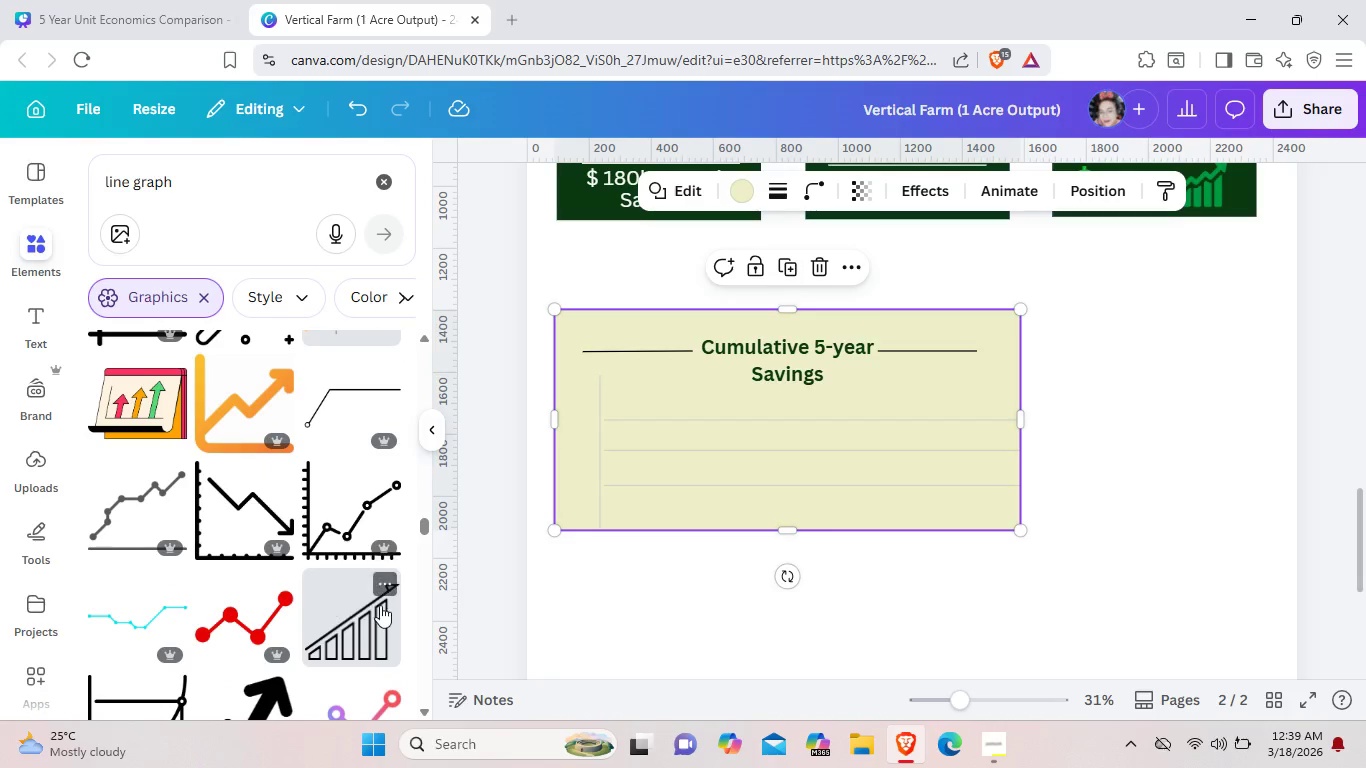 
scroll: coordinate [404, 523], scroll_direction: up, amount: 3.0
 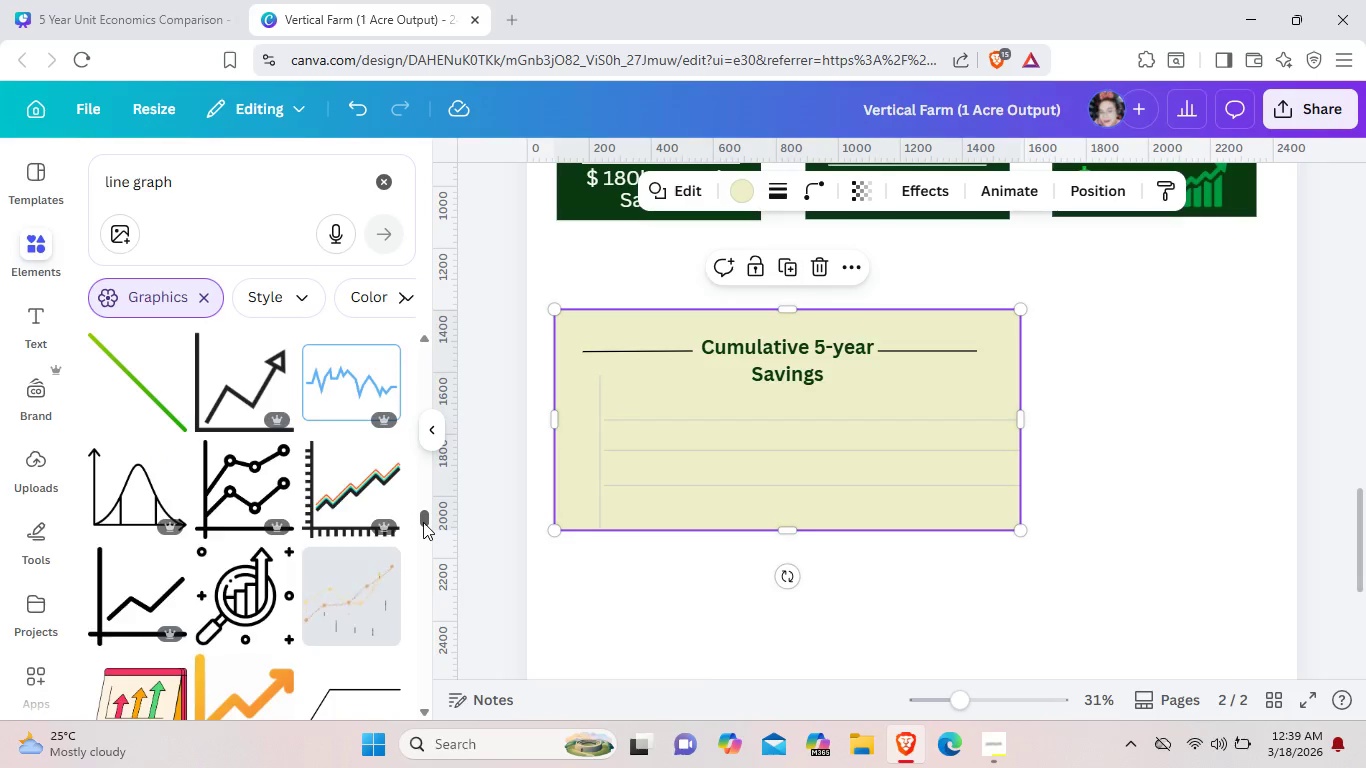 
left_click_drag(start_coordinate=[423, 522], to_coordinate=[421, 380])
 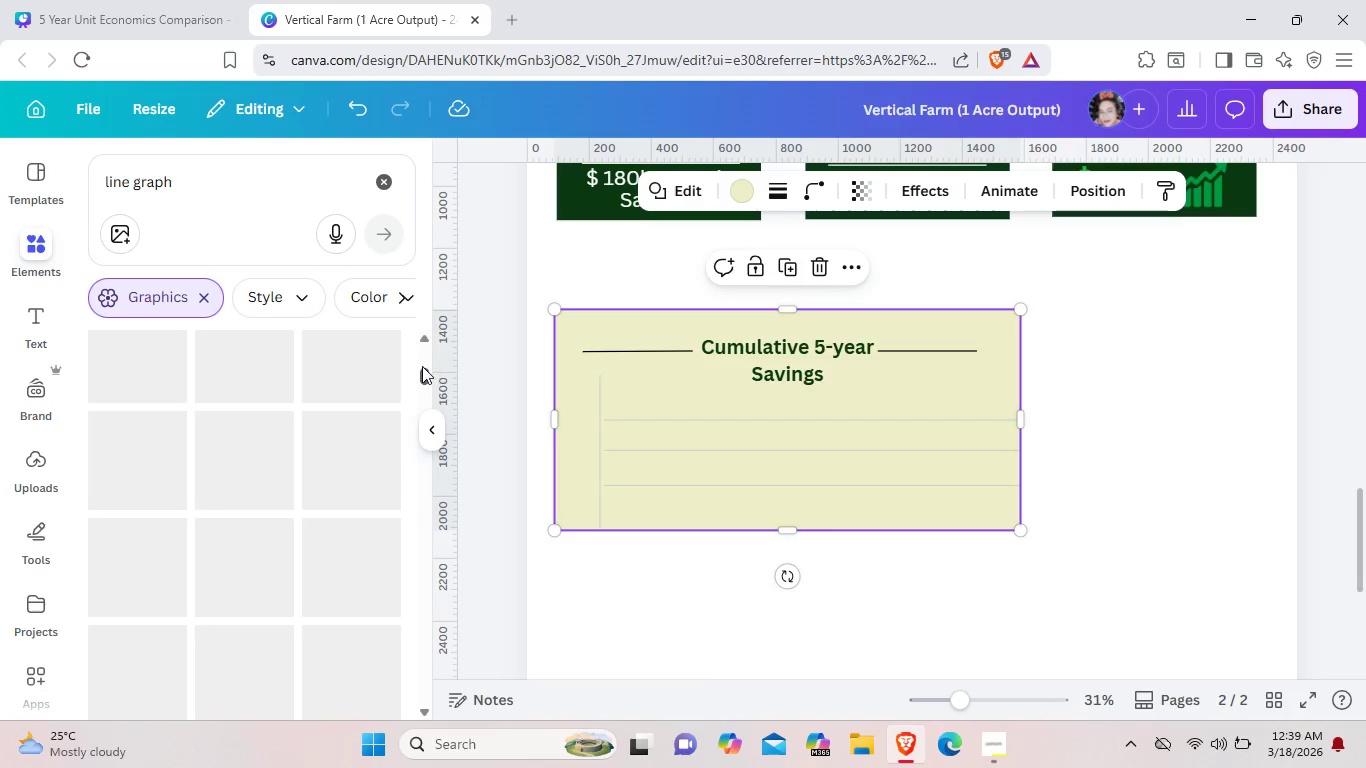 
left_click_drag(start_coordinate=[421, 378], to_coordinate=[422, 352])
 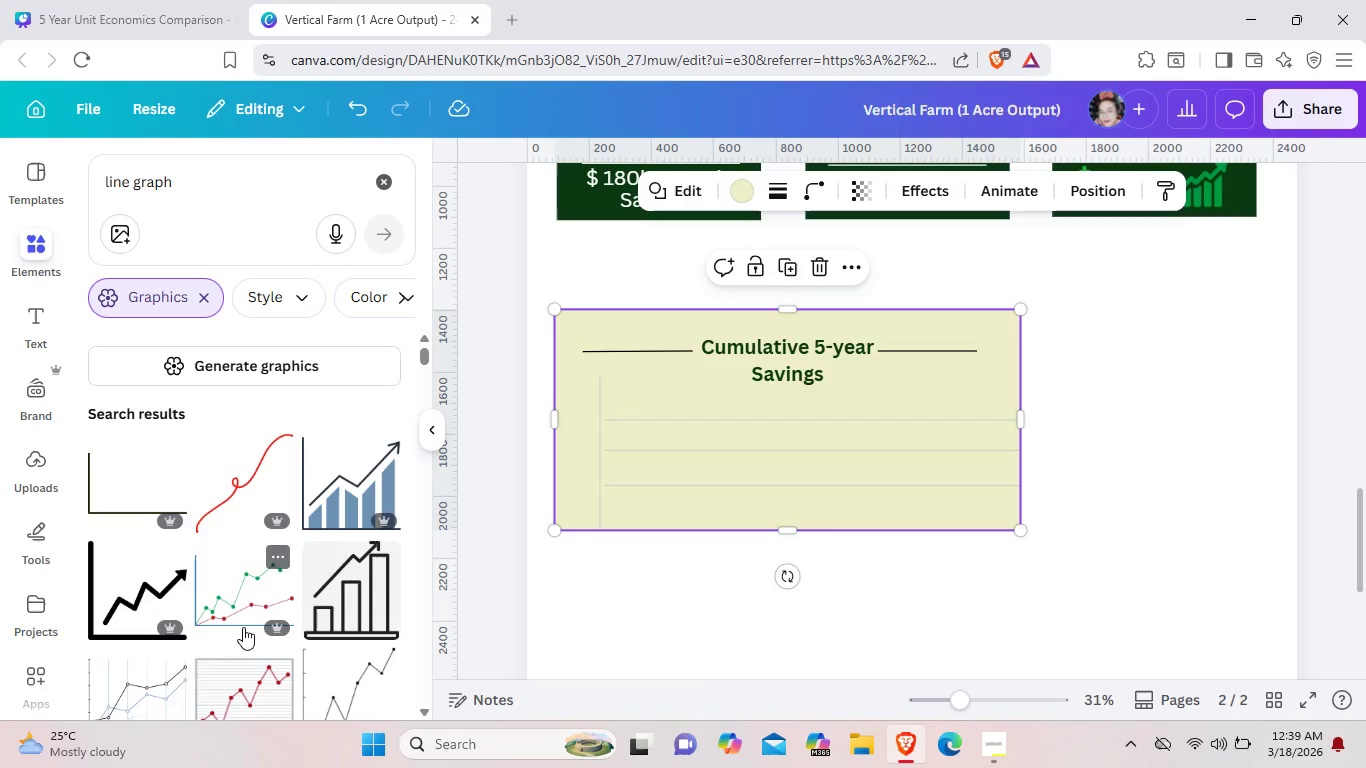 
scroll: coordinate [243, 627], scroll_direction: down, amount: 3.0
 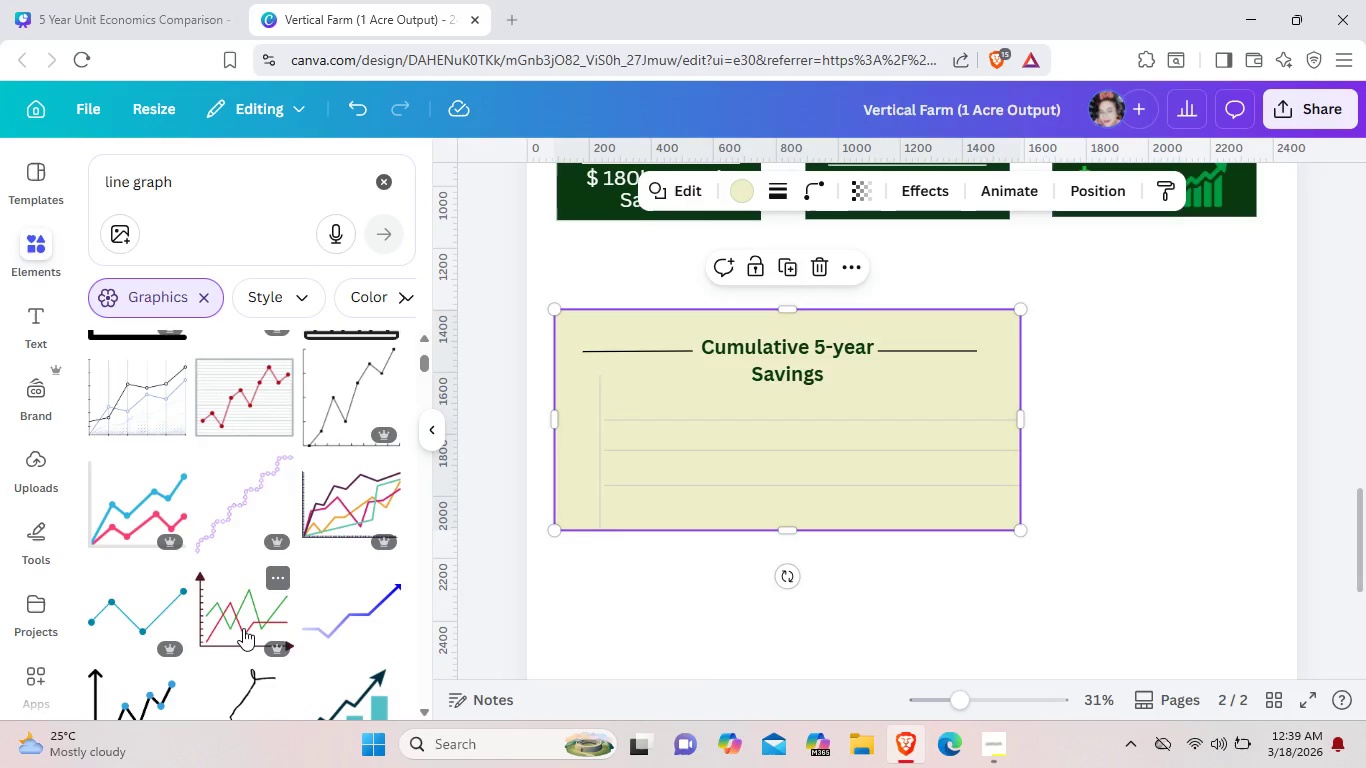 
wait(10.72)
 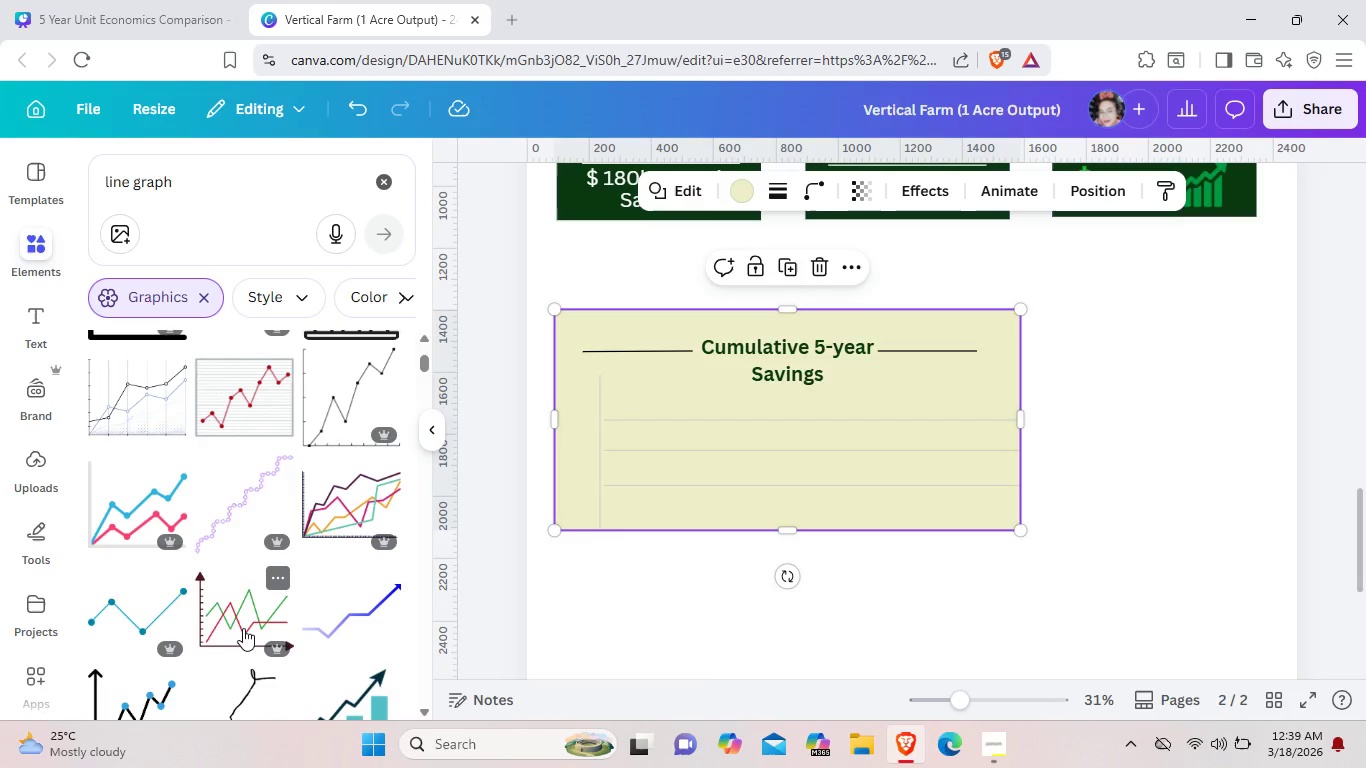 
scroll: coordinate [337, 630], scroll_direction: down, amount: 3.0
 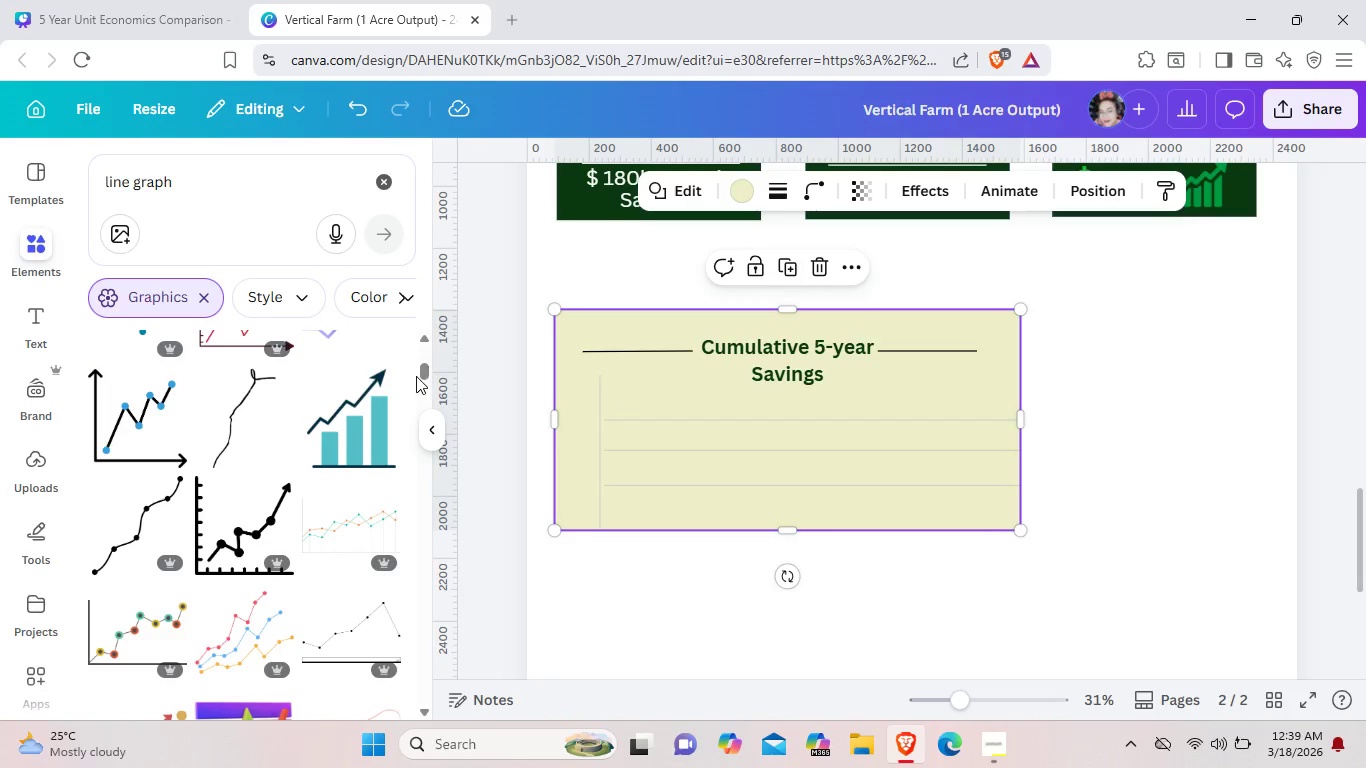 
left_click_drag(start_coordinate=[424, 376], to_coordinate=[423, 556])
 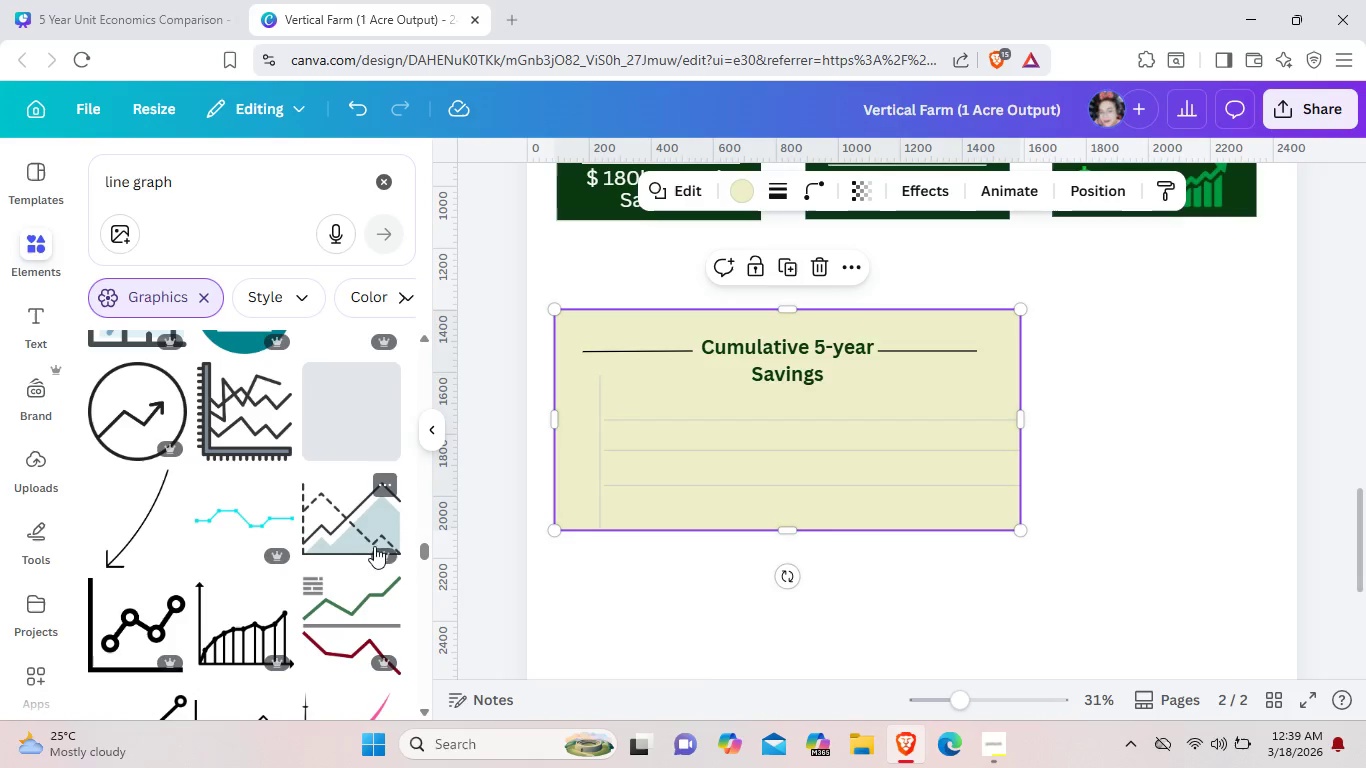 
scroll: coordinate [364, 576], scroll_direction: down, amount: 8.0
 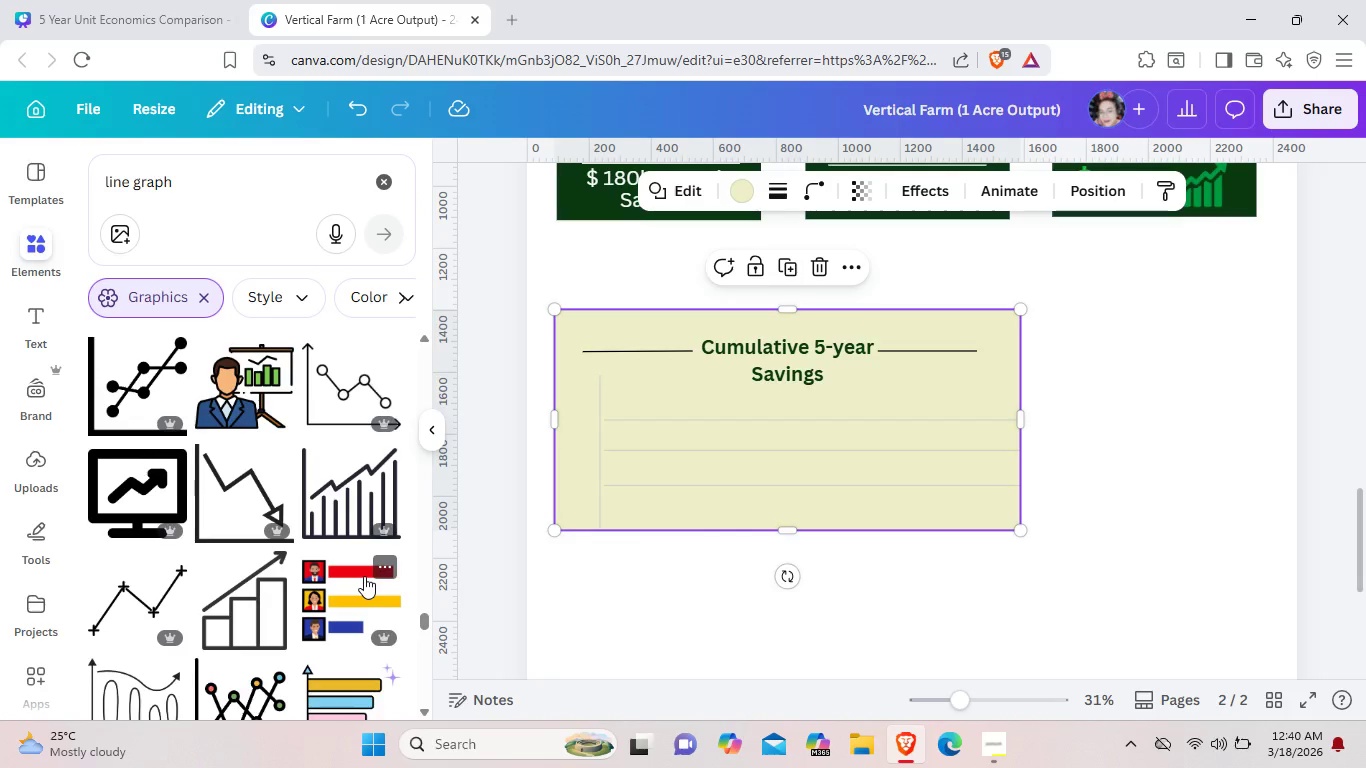 
scroll: coordinate [364, 571], scroll_direction: down, amount: 13.0
 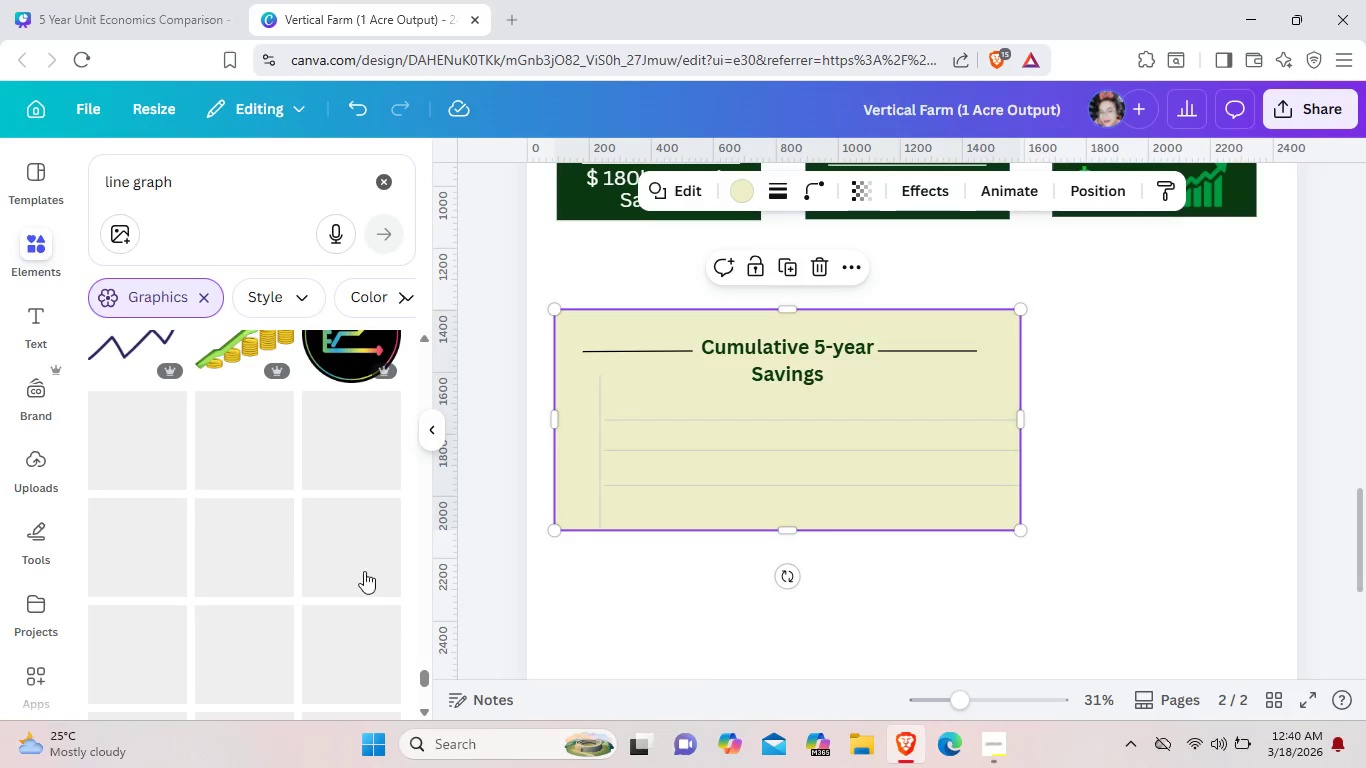 
scroll: coordinate [364, 571], scroll_direction: down, amount: 1.0
 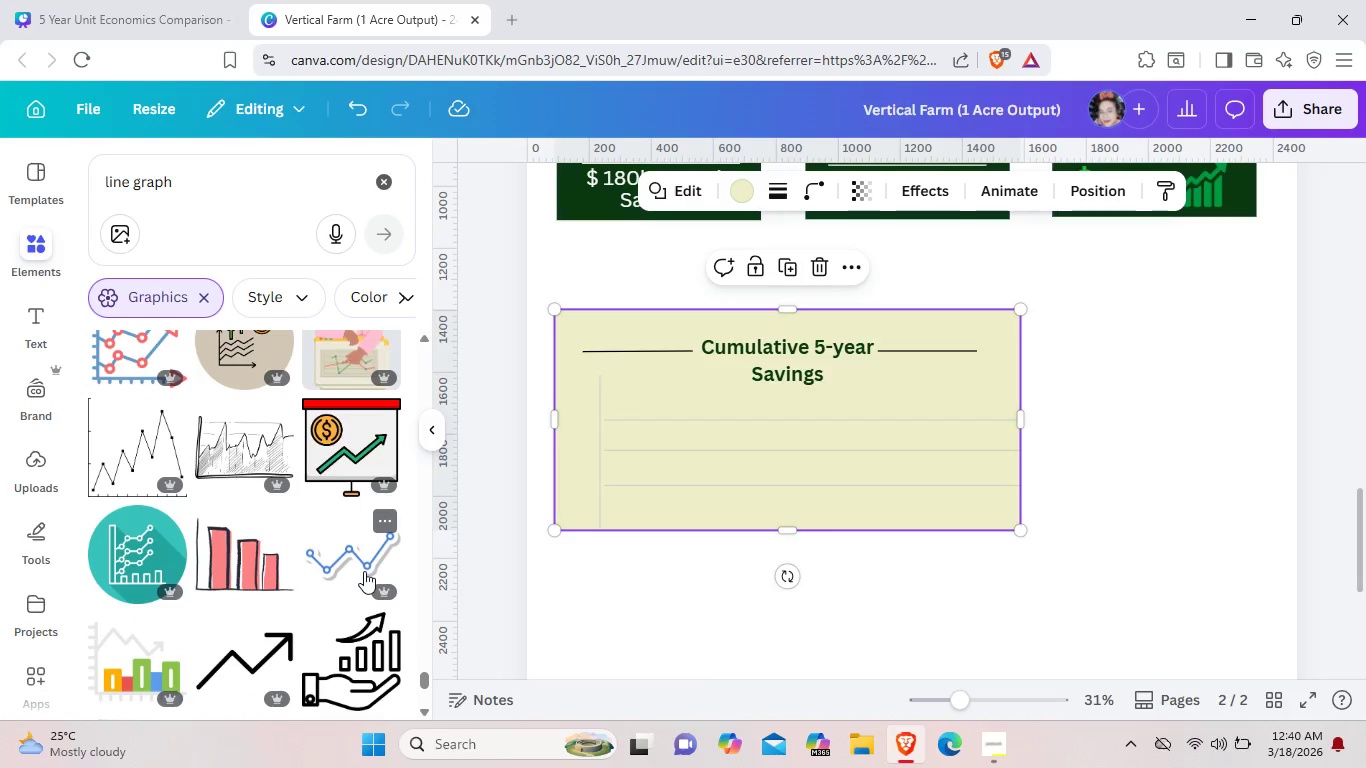 
wait(5.5)
 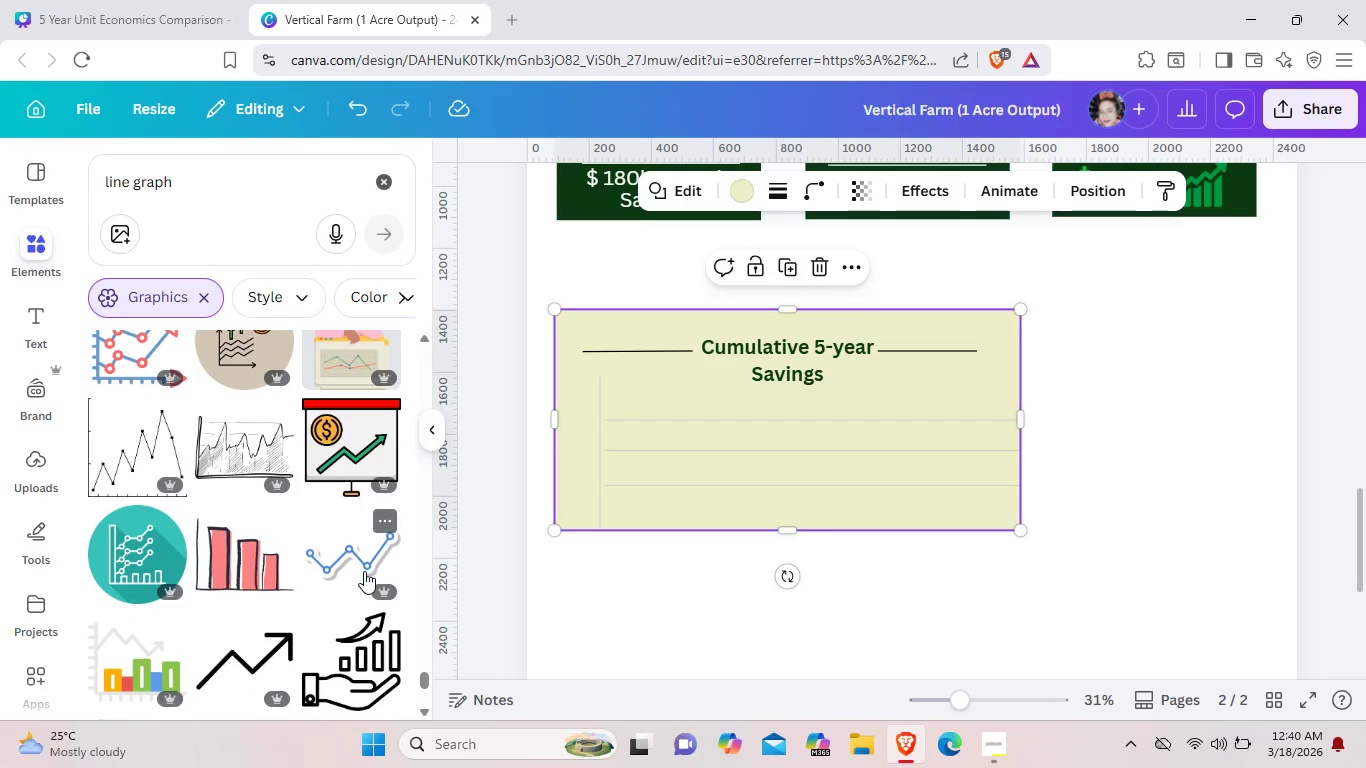 
scroll: coordinate [364, 571], scroll_direction: down, amount: 7.0
 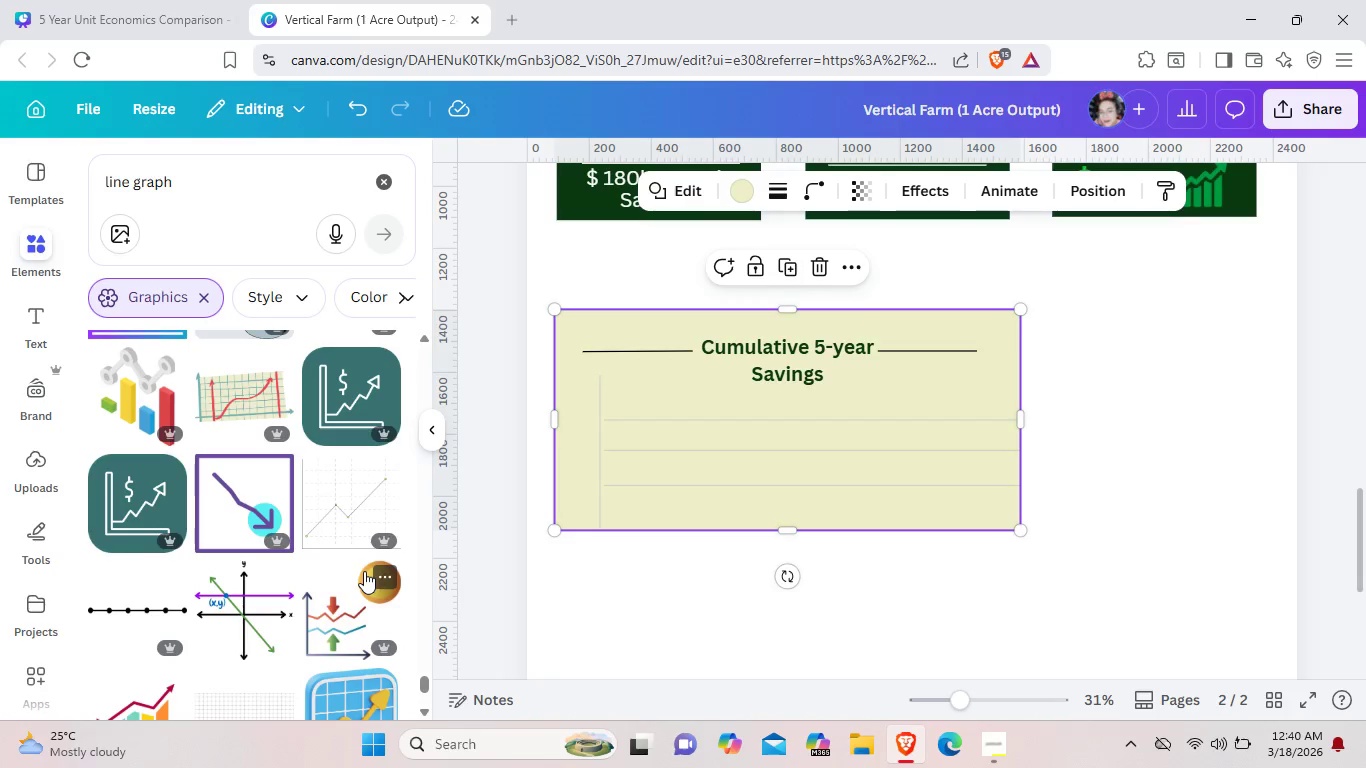 
left_click([122, 604])
 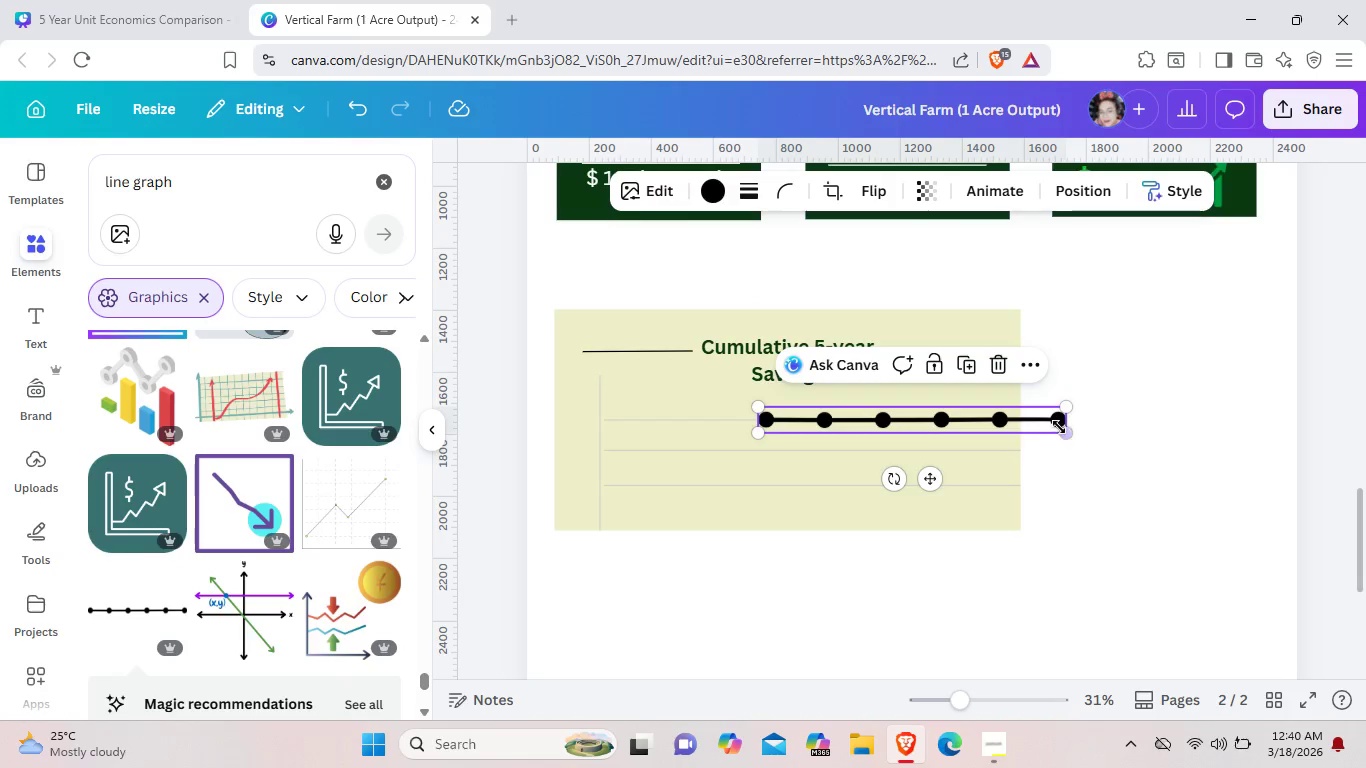 
left_click_drag(start_coordinate=[1059, 428], to_coordinate=[1052, 363])
 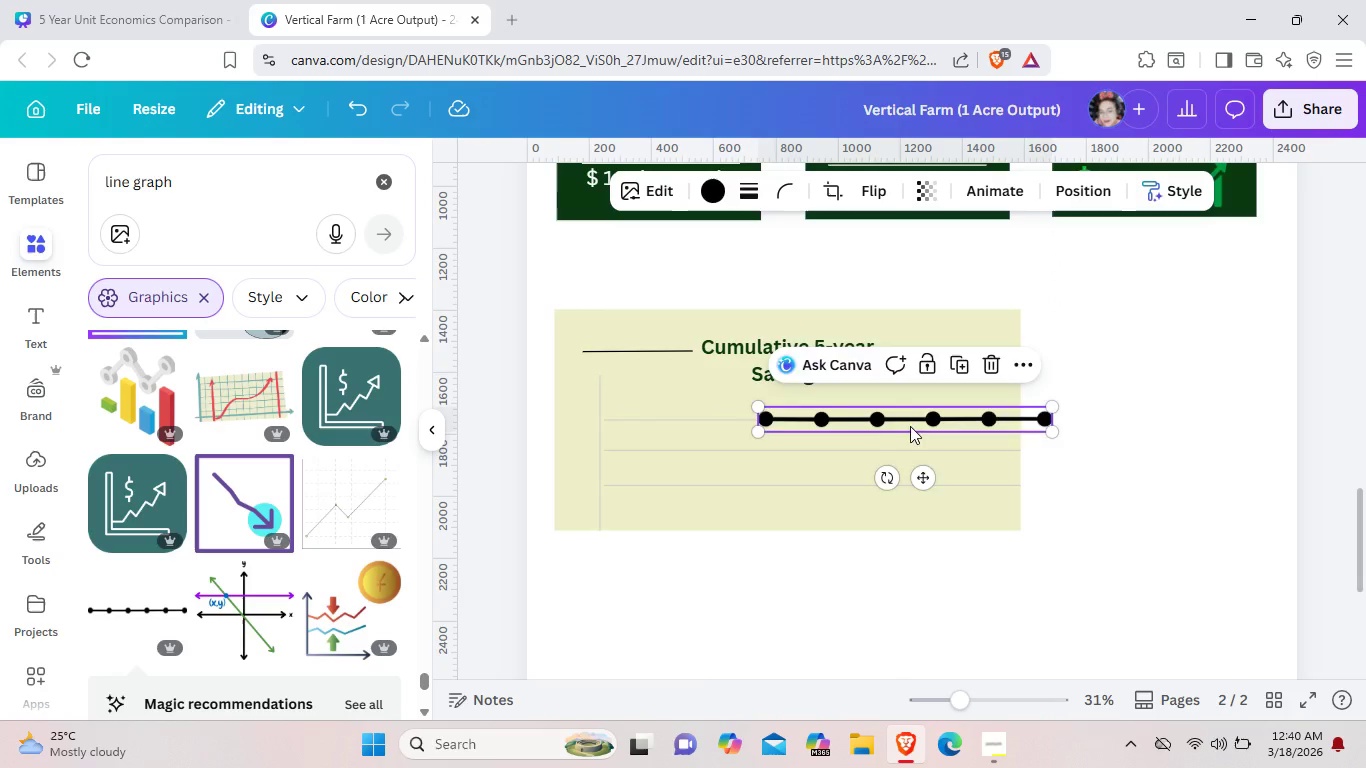 
left_click_drag(start_coordinate=[968, 407], to_coordinate=[822, 448])
 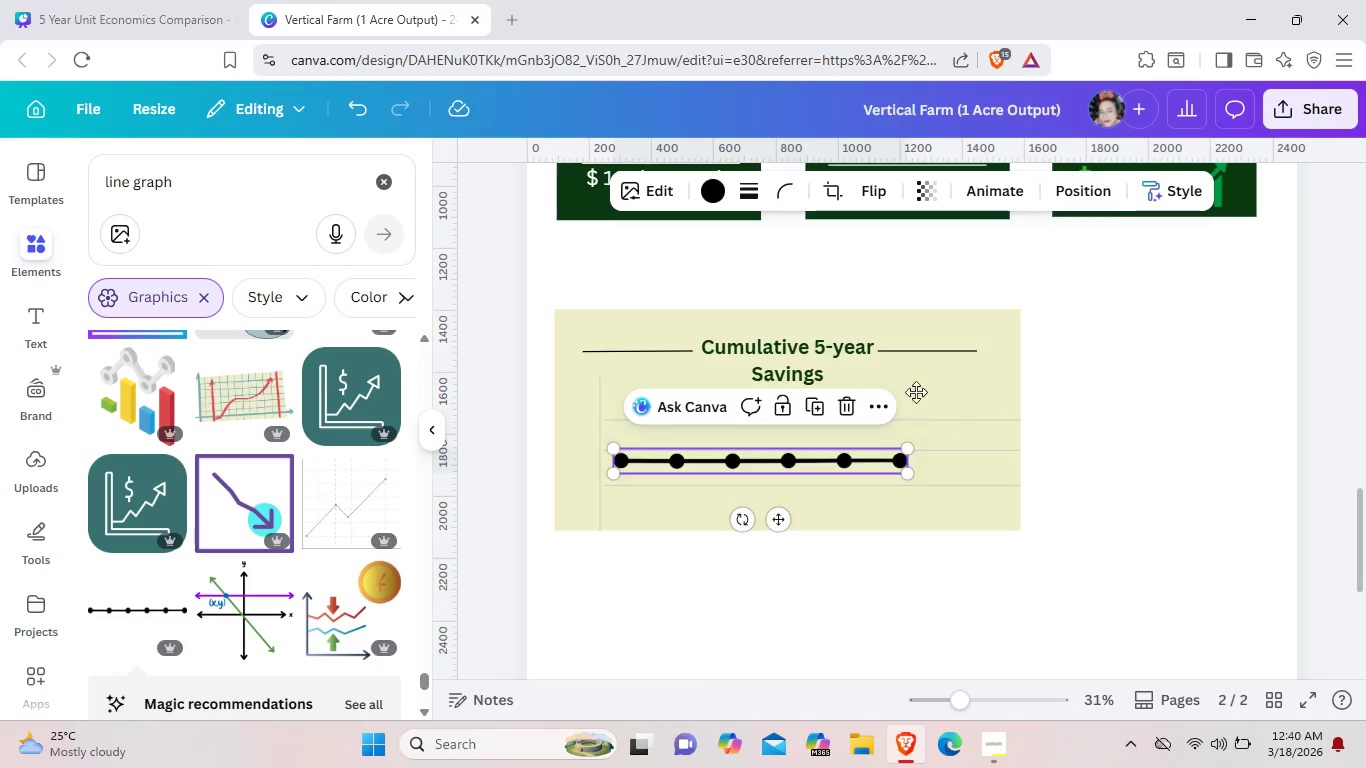 
left_click_drag(start_coordinate=[903, 462], to_coordinate=[899, 451])
 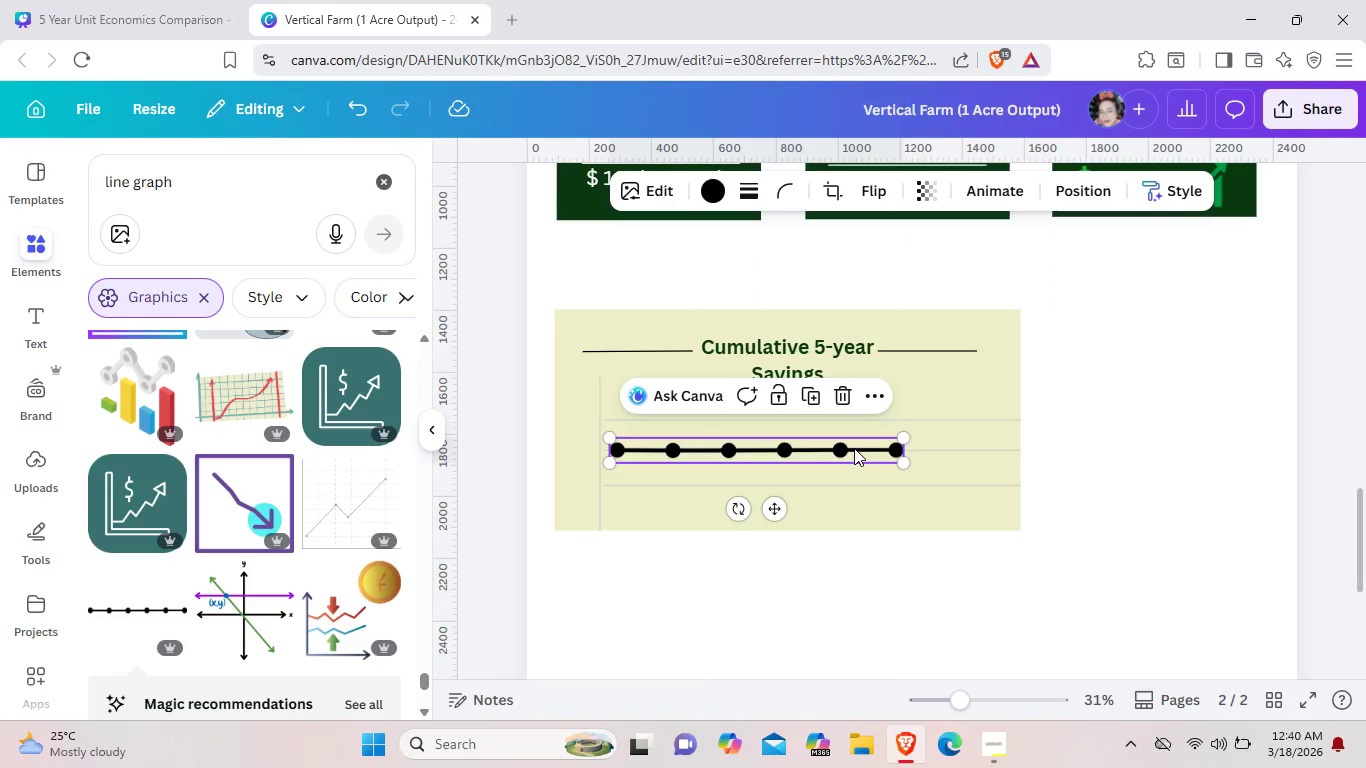 
key(Backspace)
 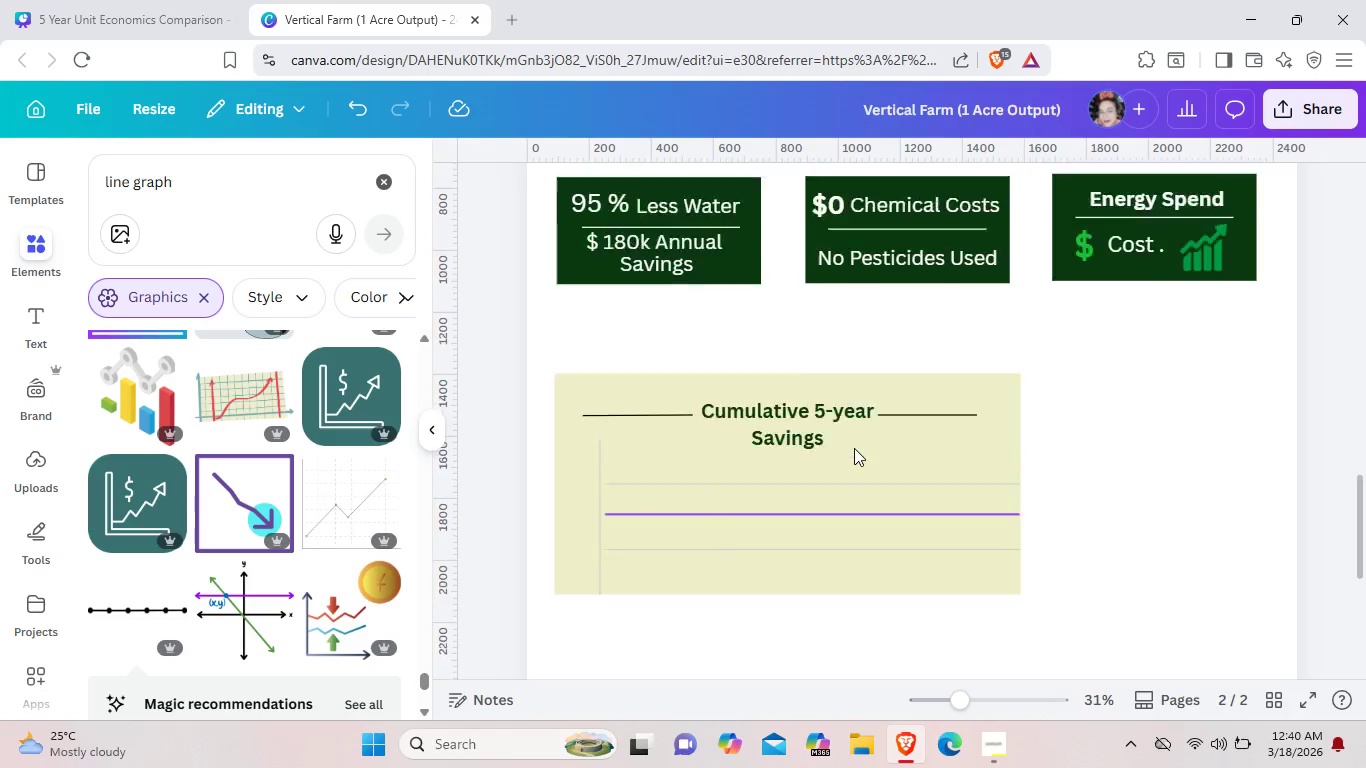 
scroll: coordinate [854, 449], scroll_direction: up, amount: 7.0
 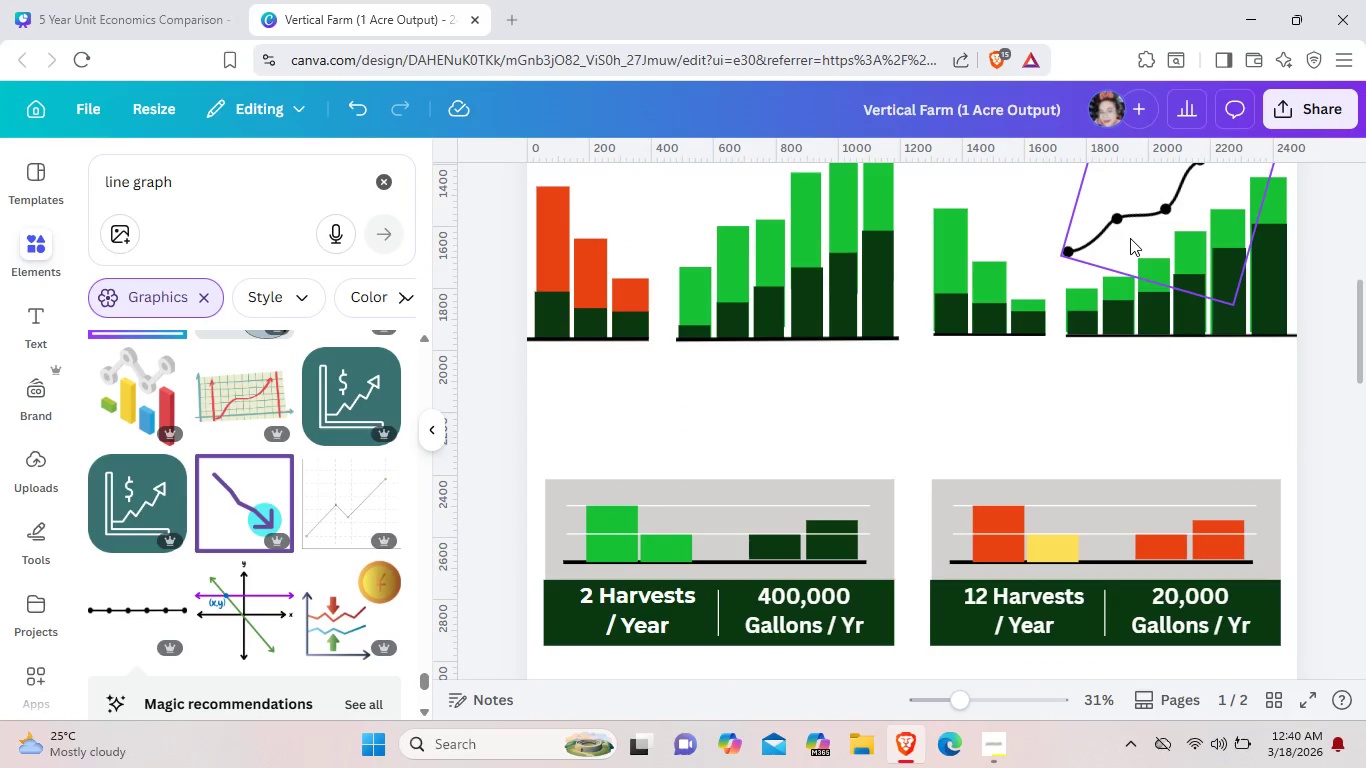 
left_click([1130, 238])
 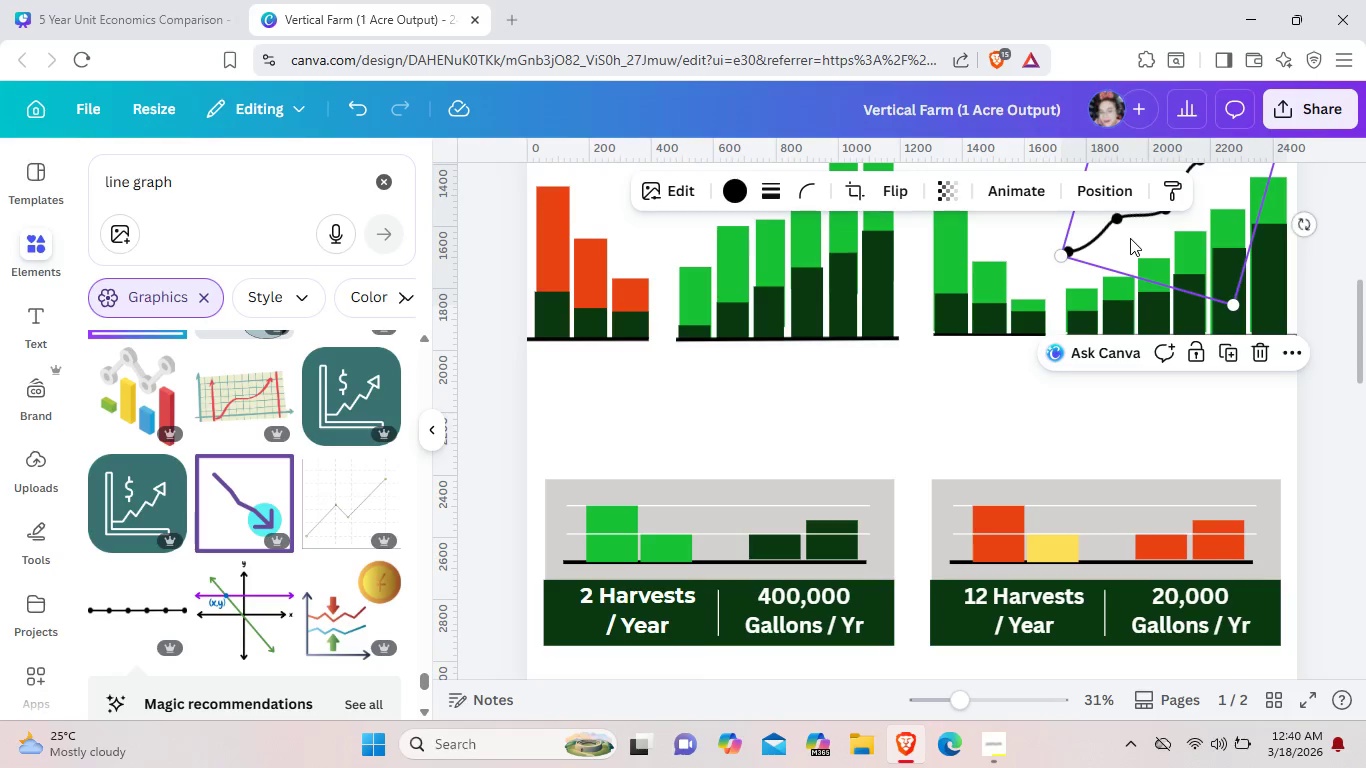 
key(Control+C)
 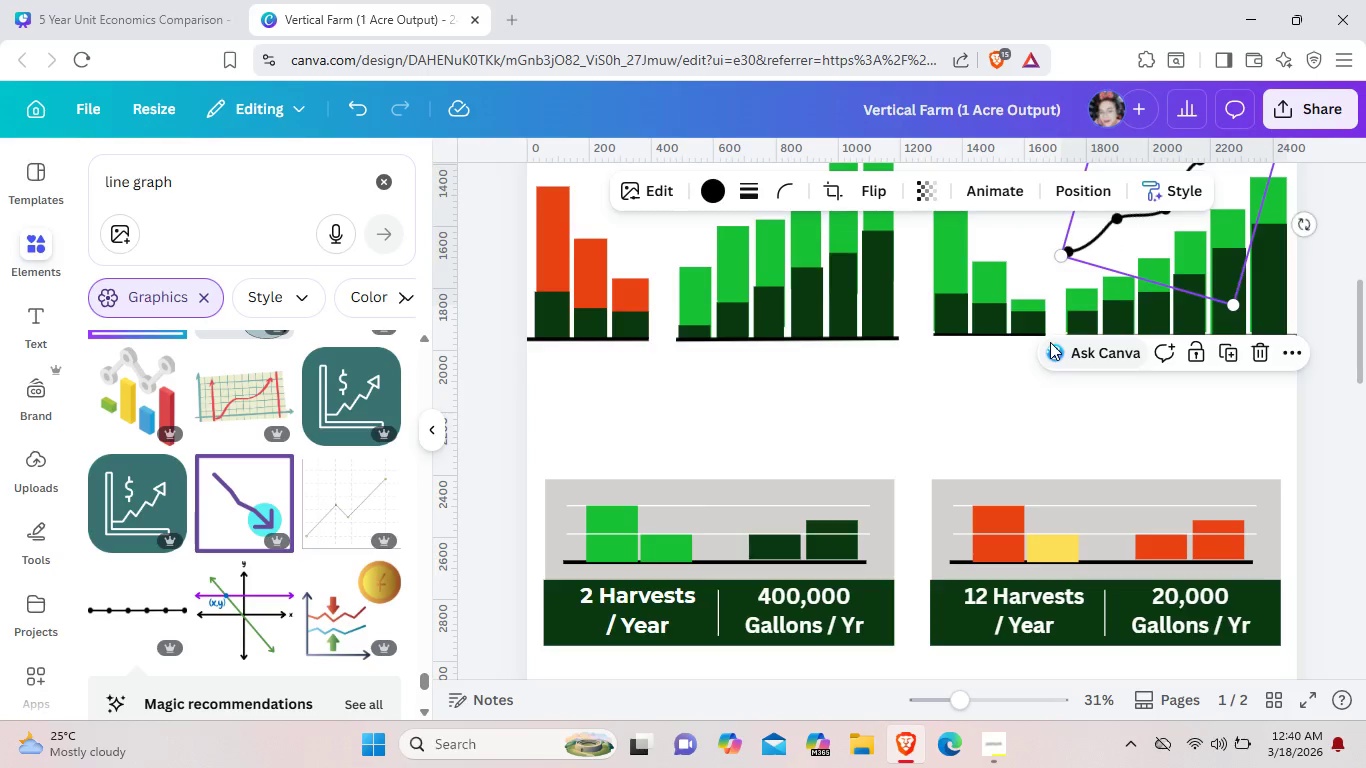 
scroll: coordinate [1050, 342], scroll_direction: down, amount: 6.0
 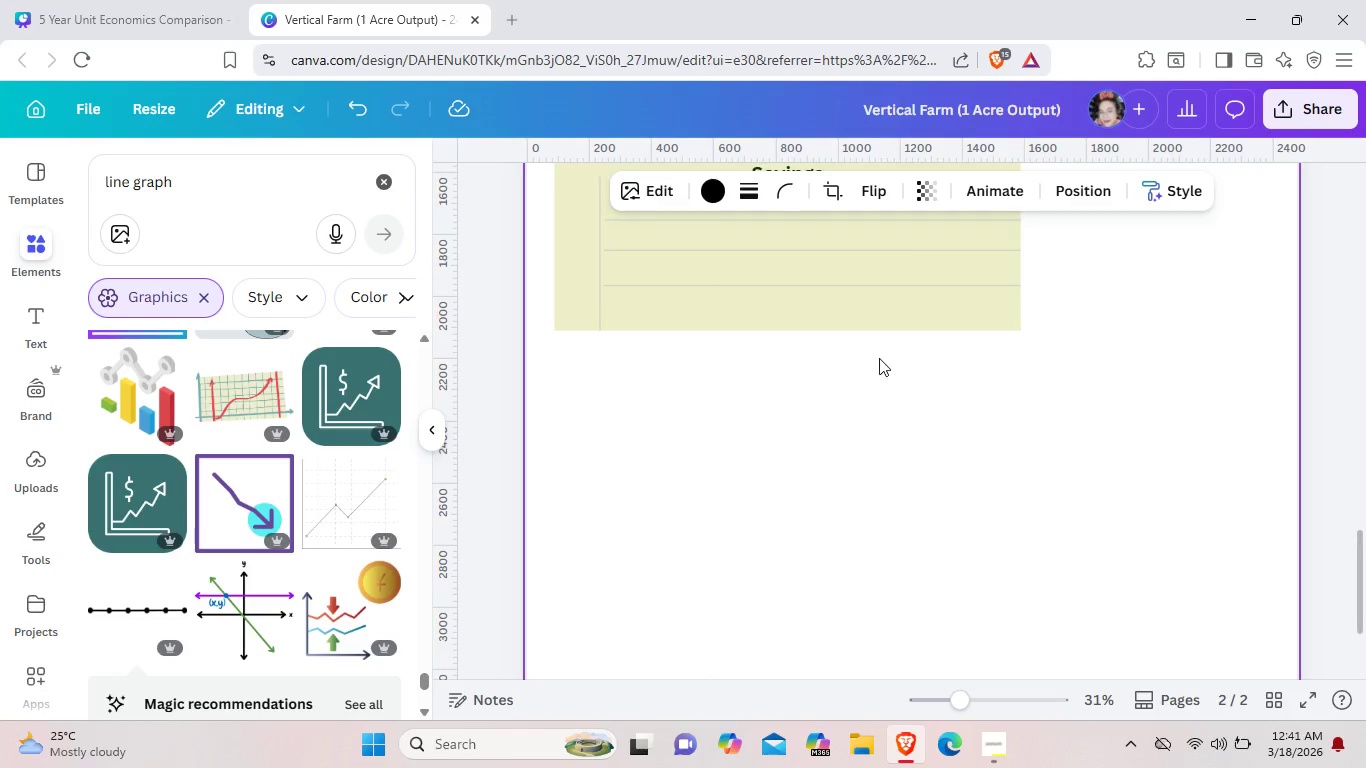 
scroll: coordinate [879, 358], scroll_direction: up, amount: 2.0
 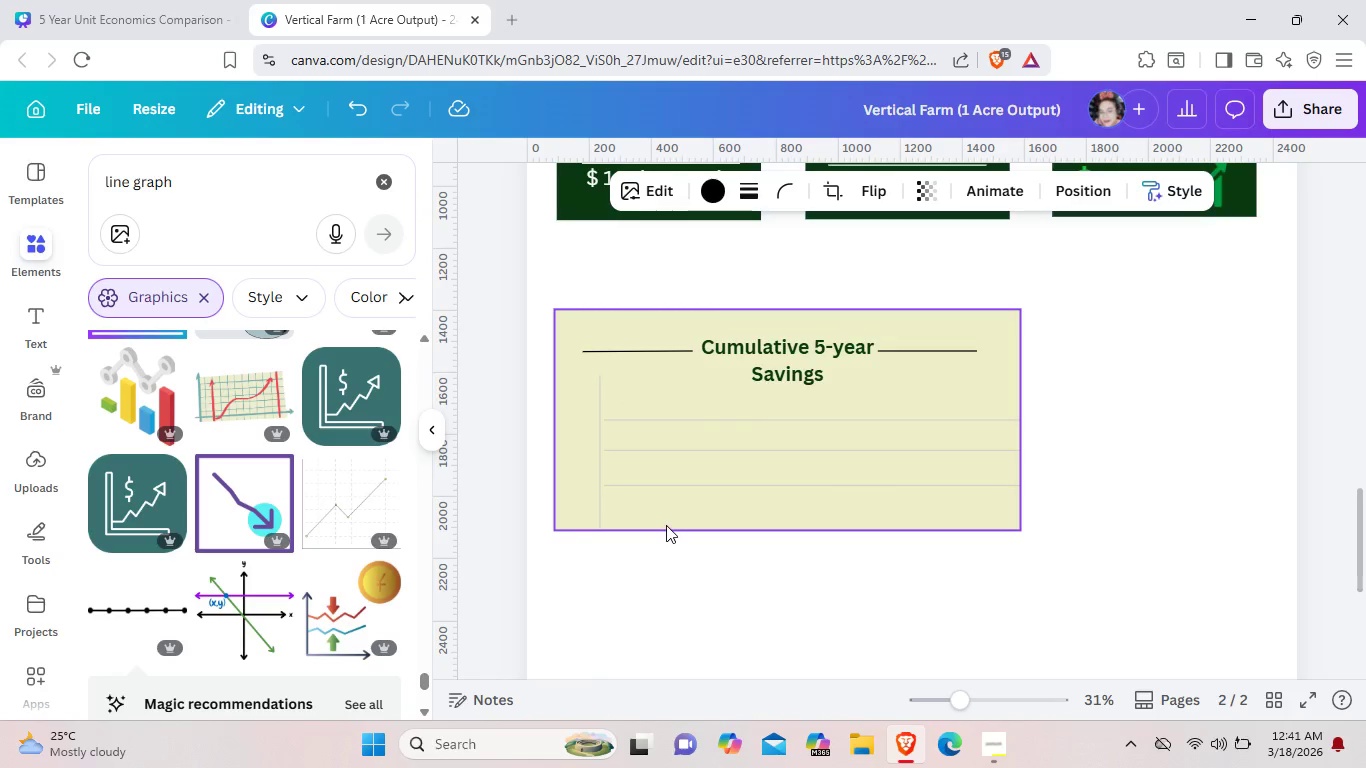 
key(Control+V)
 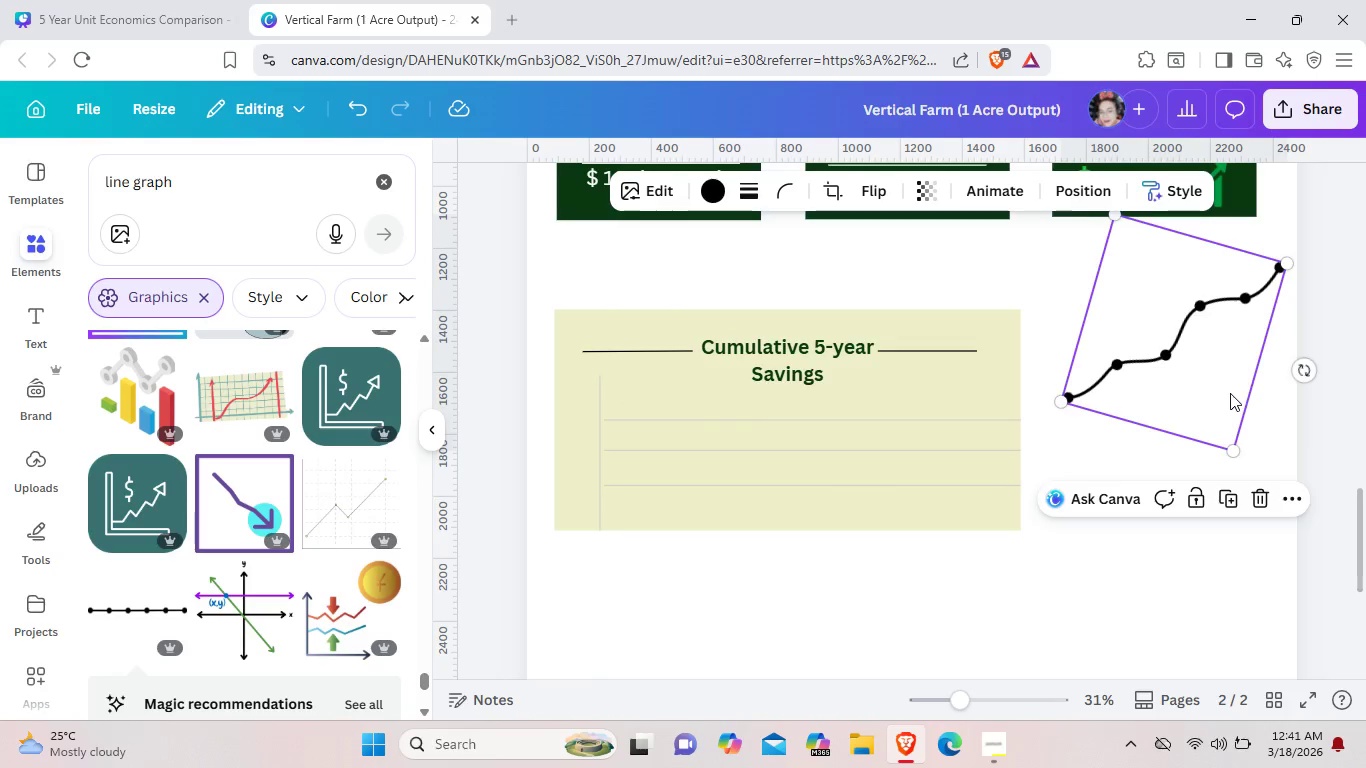 
left_click_drag(start_coordinate=[1230, 393], to_coordinate=[846, 503])
 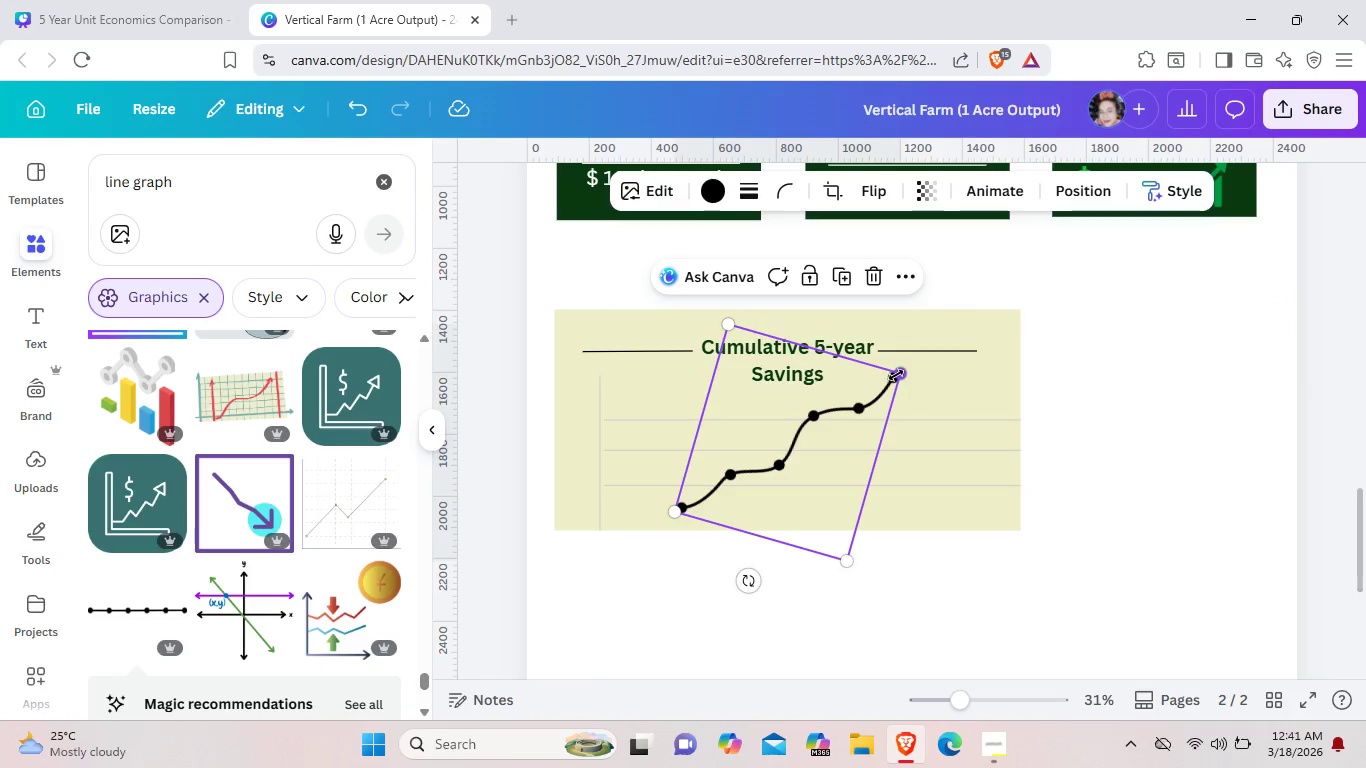 
left_click_drag(start_coordinate=[896, 375], to_coordinate=[1023, 345])
 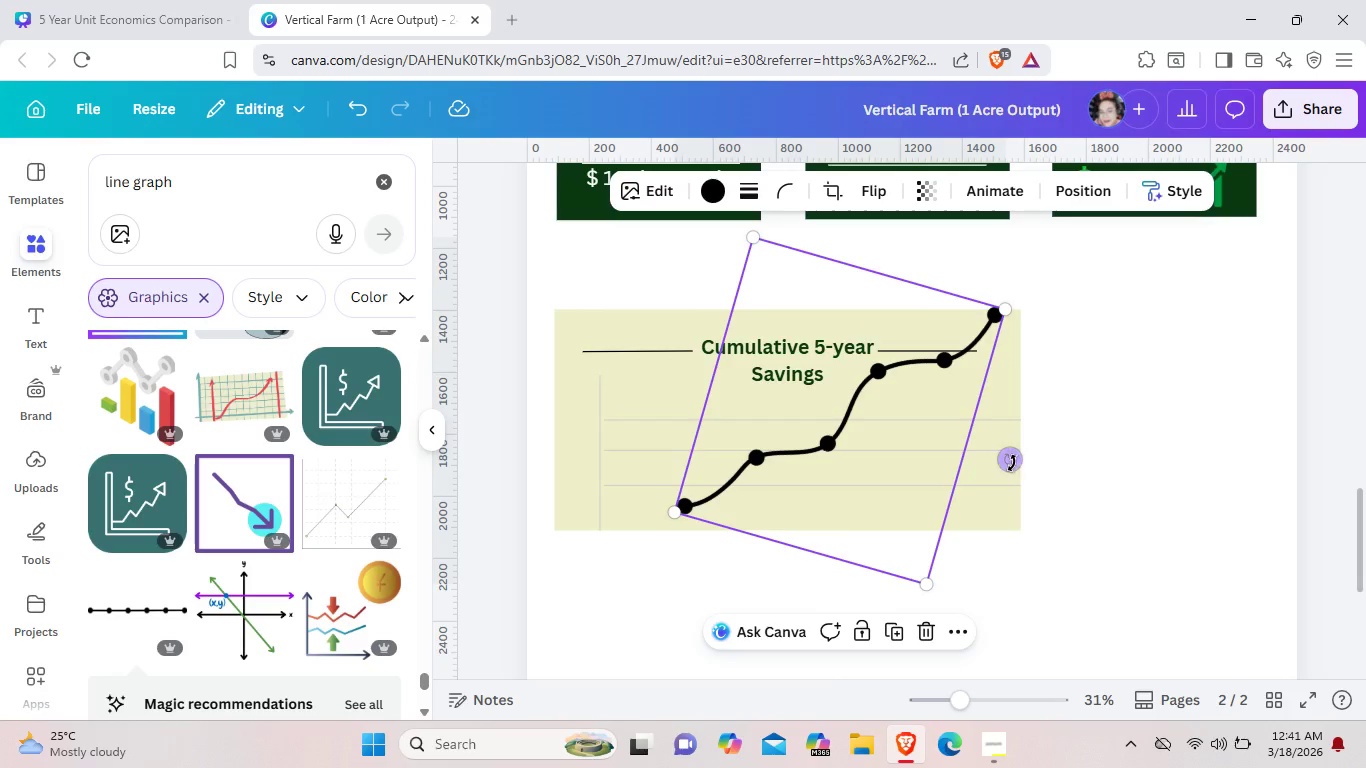 
left_click_drag(start_coordinate=[1012, 463], to_coordinate=[1014, 515])
 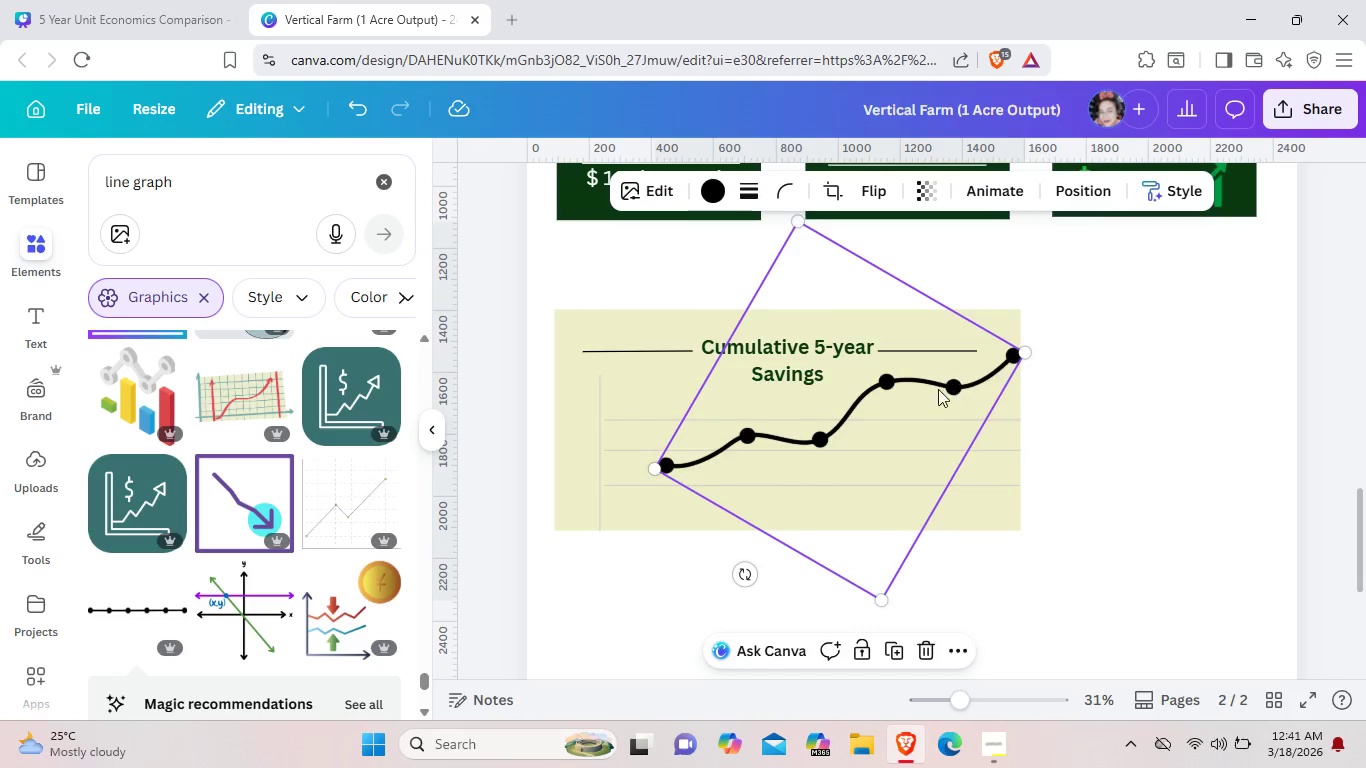 
left_click_drag(start_coordinate=[950, 385], to_coordinate=[911, 398])
 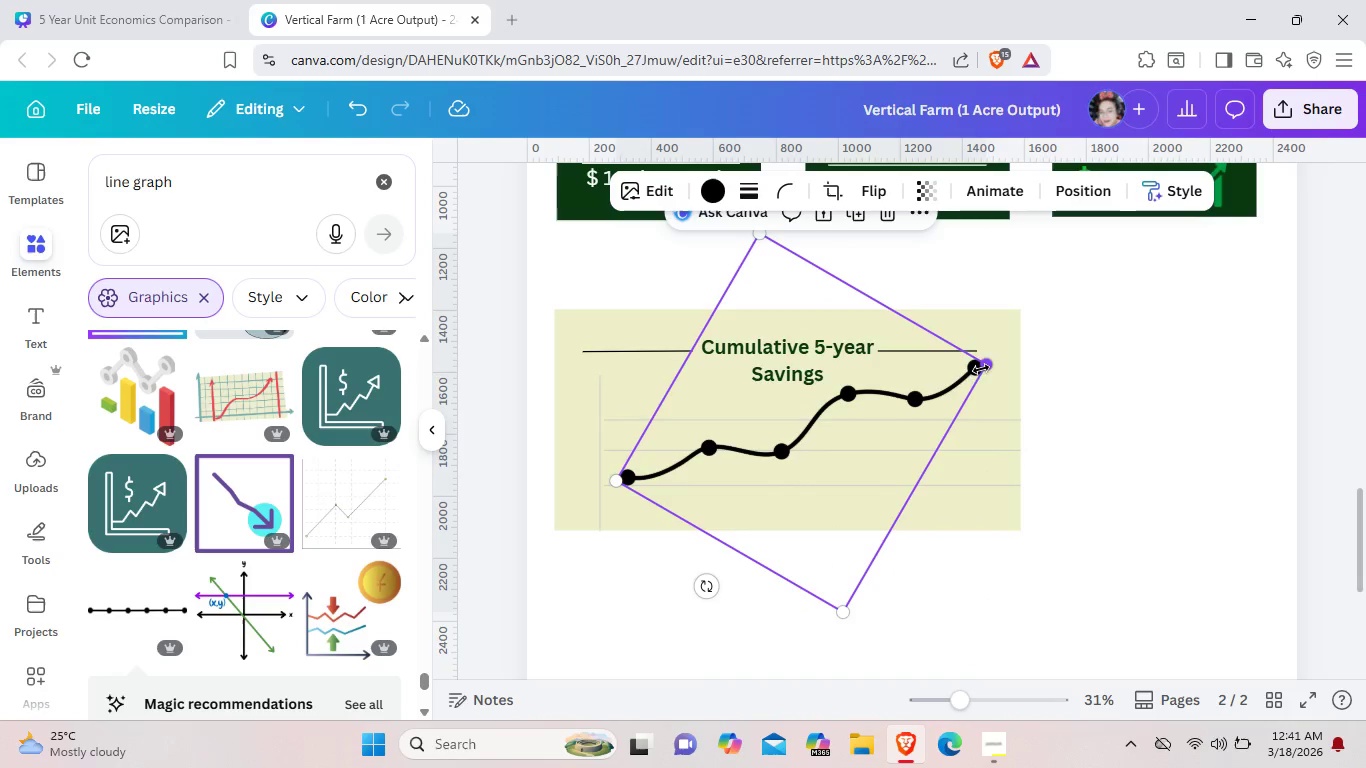 
left_click_drag(start_coordinate=[987, 365], to_coordinate=[956, 384])
 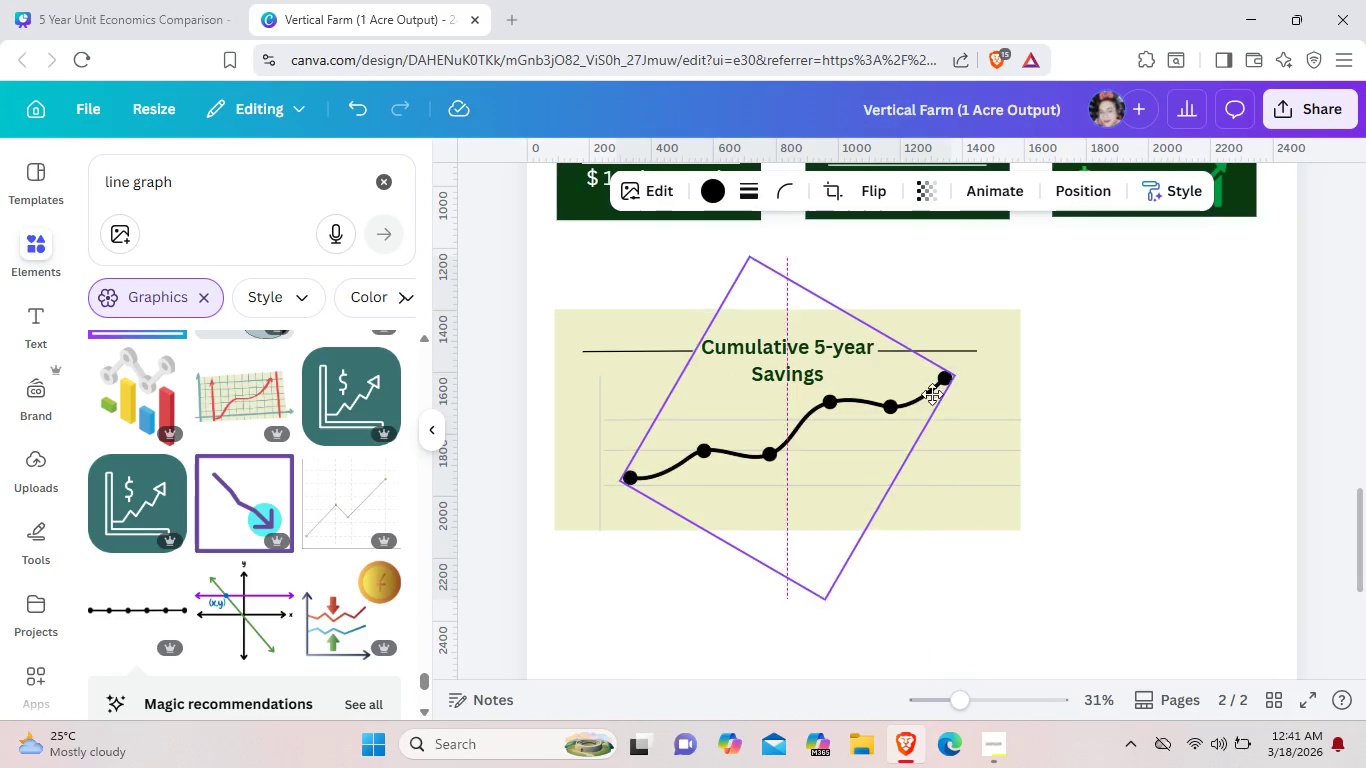 
left_click_drag(start_coordinate=[923, 394], to_coordinate=[942, 394])
 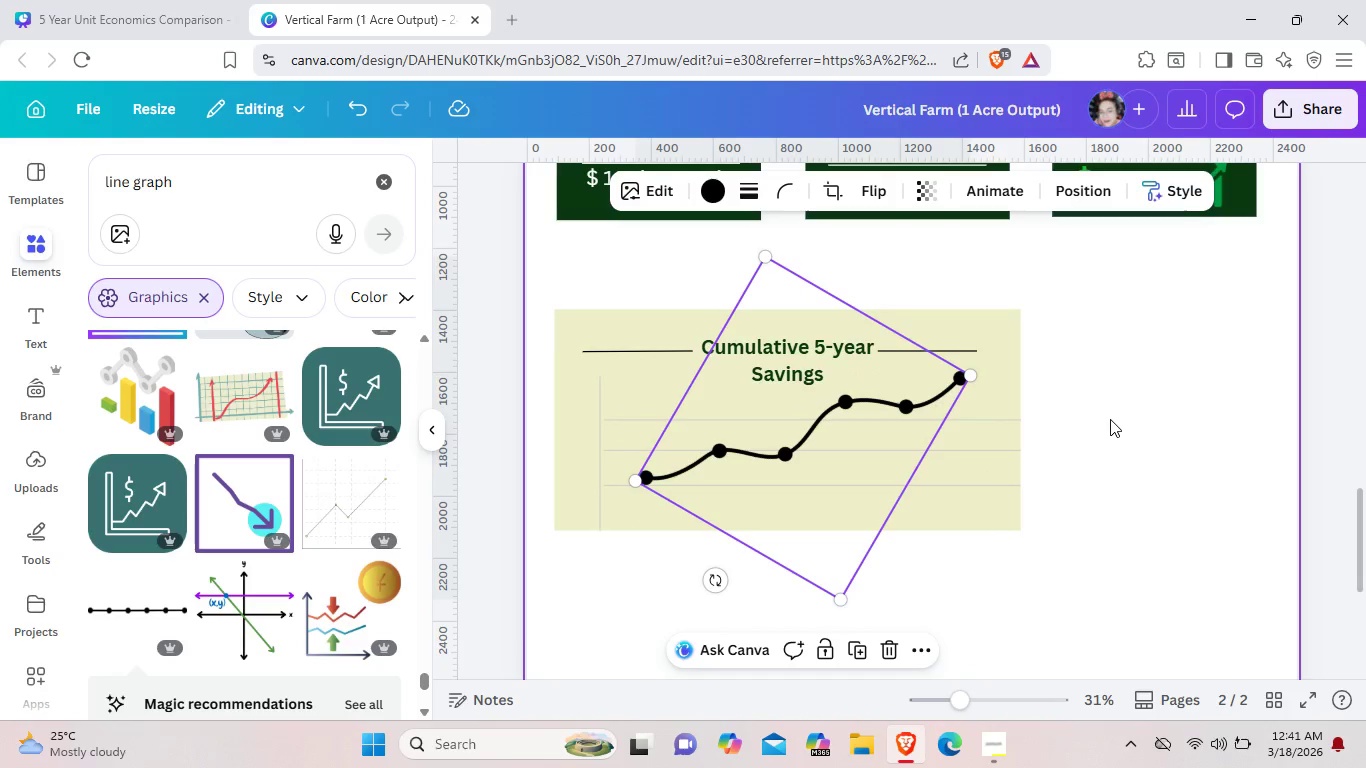 
left_click([1110, 419])
 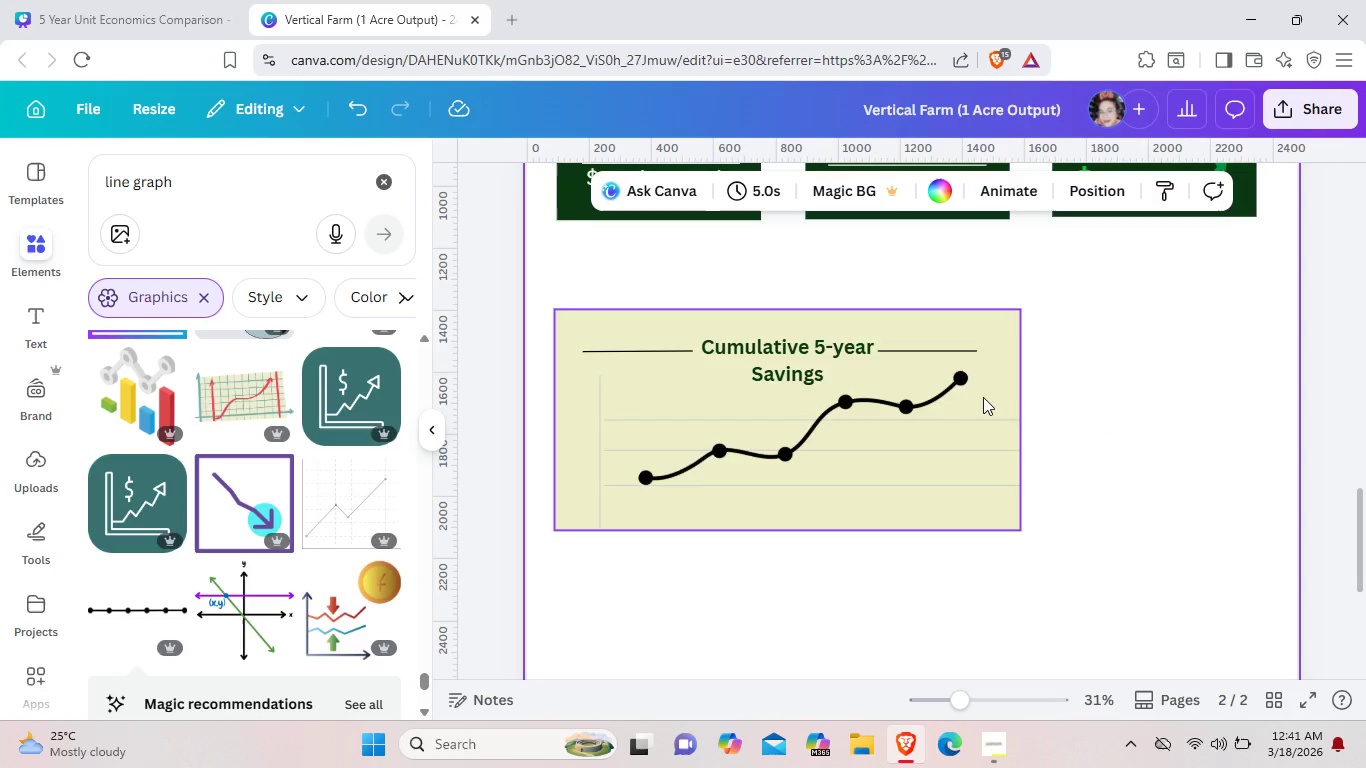 
left_click([951, 385])
 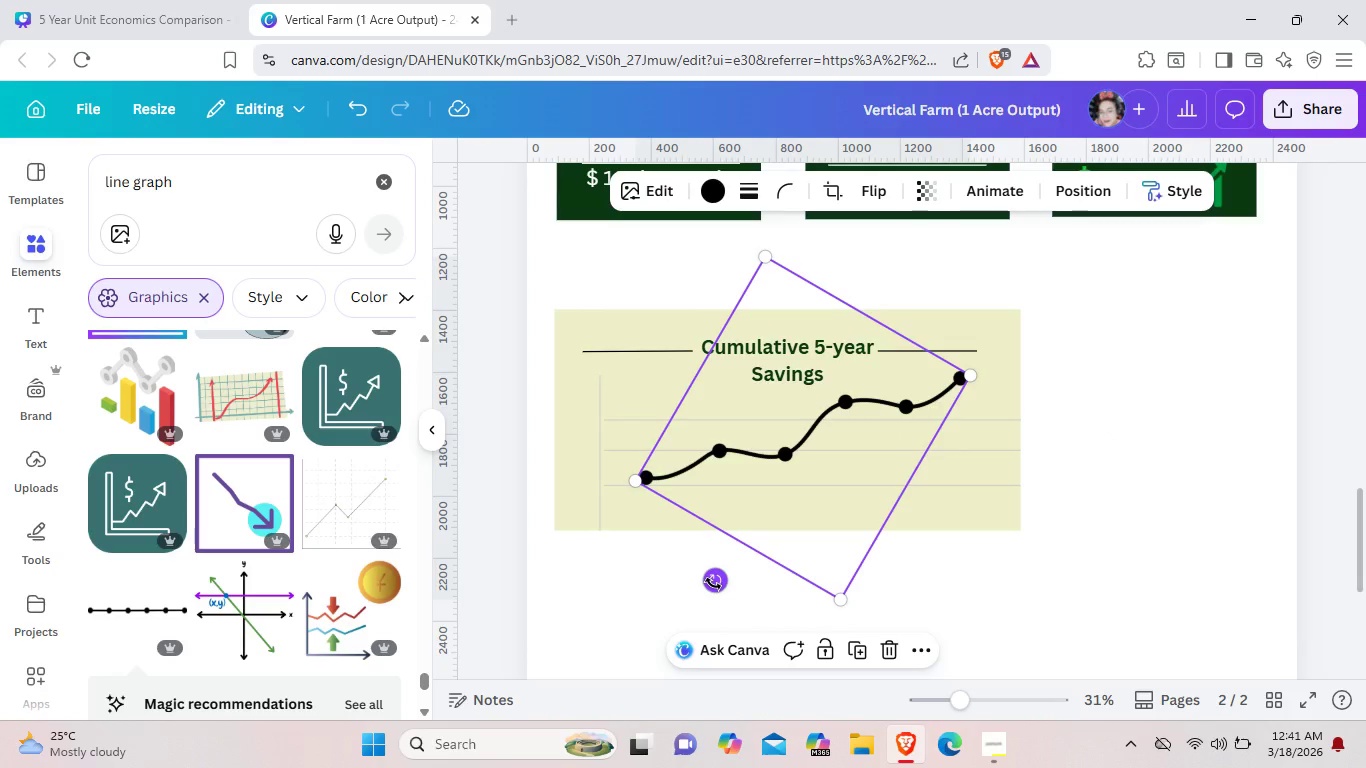 
left_click_drag(start_coordinate=[713, 584], to_coordinate=[703, 572])
 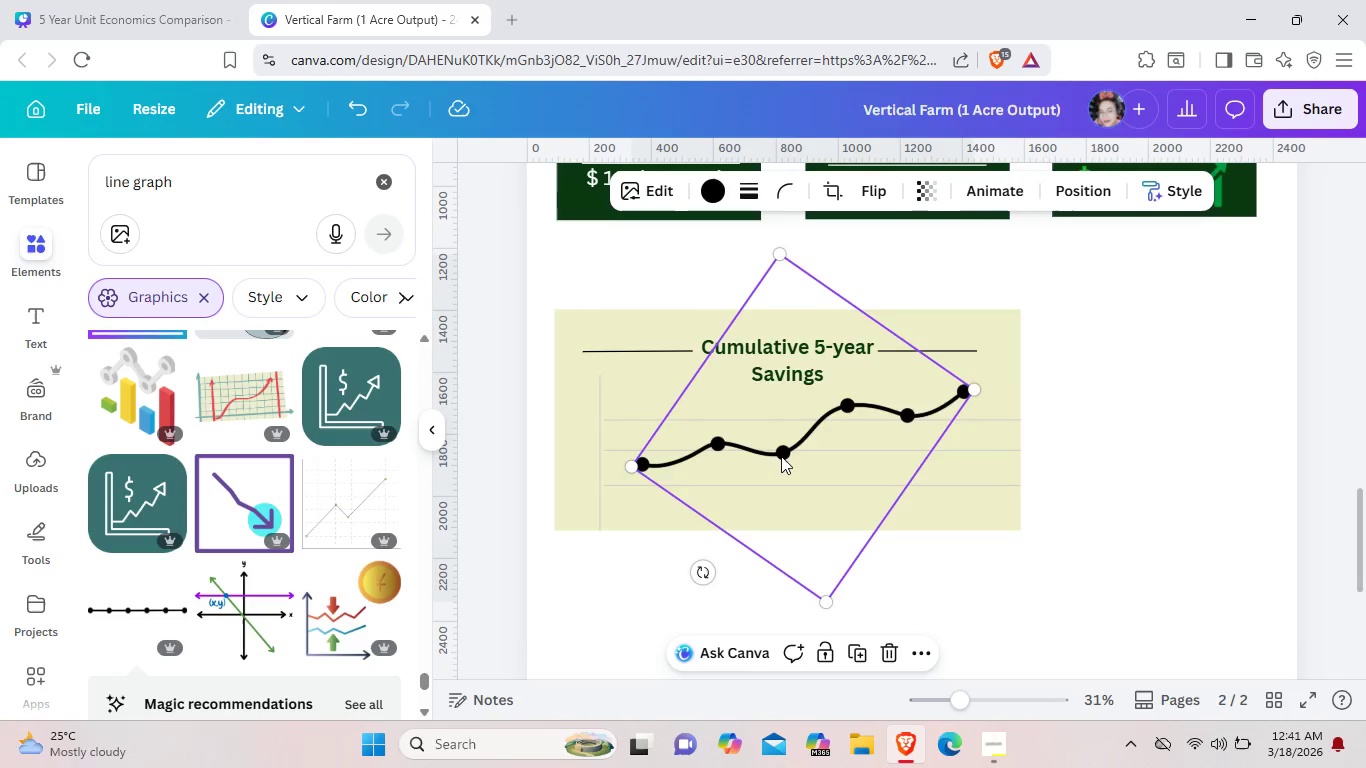 
left_click_drag(start_coordinate=[781, 456], to_coordinate=[768, 459])
 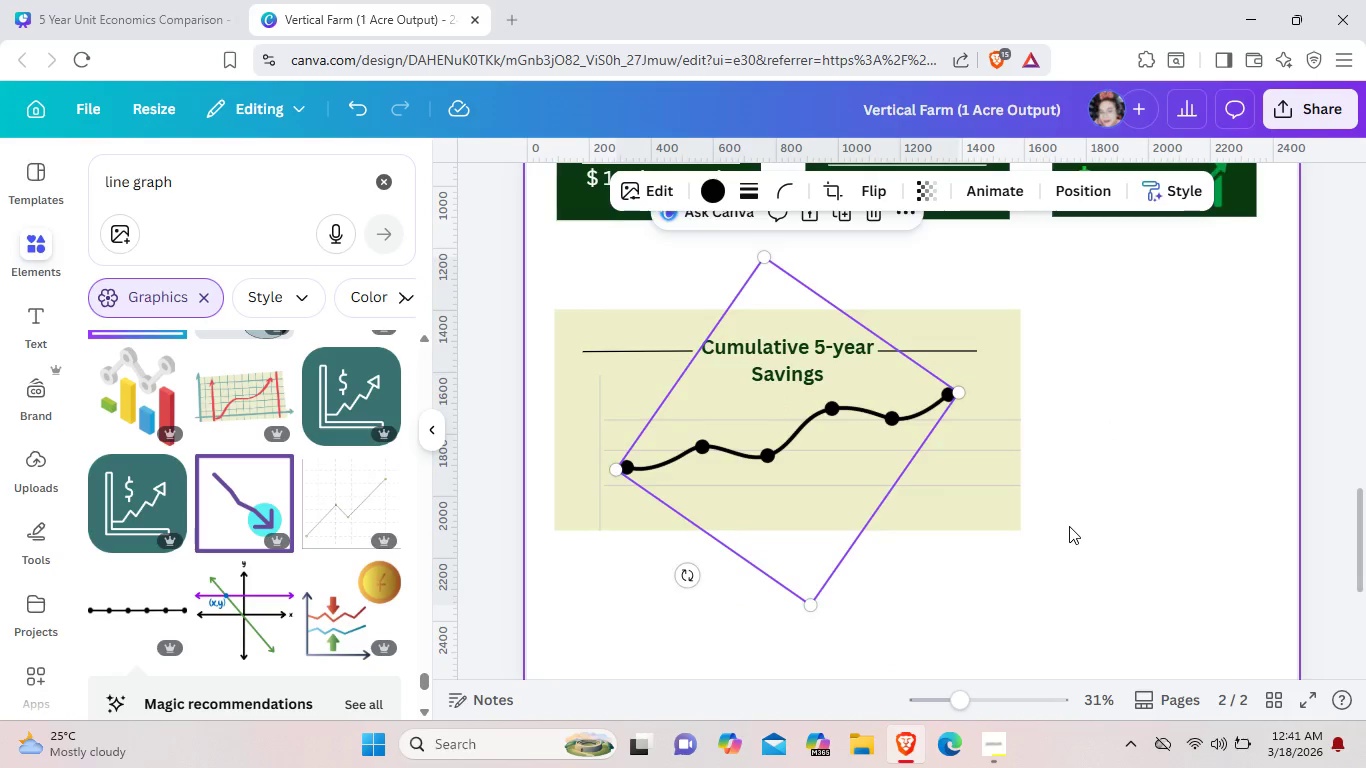 
left_click([1069, 526])
 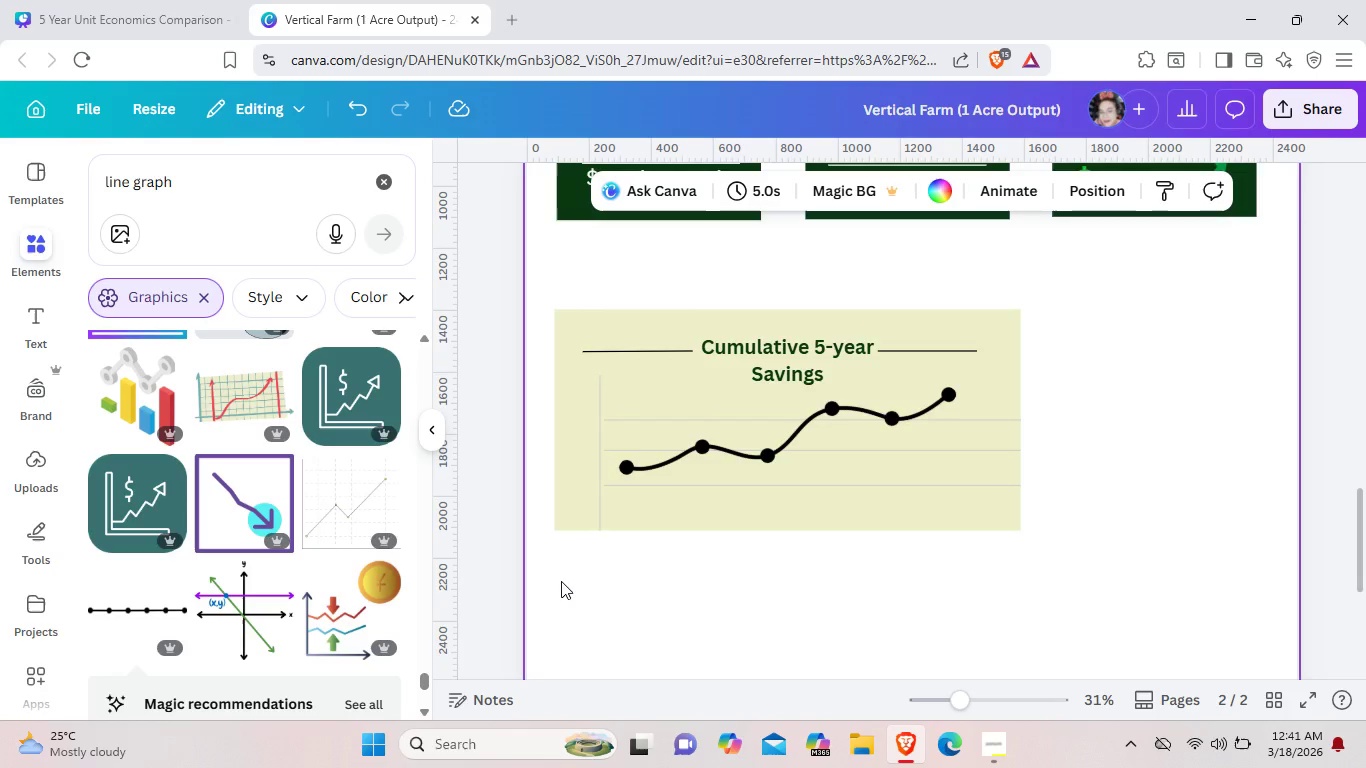 
scroll: coordinate [316, 570], scroll_direction: down, amount: 7.0
 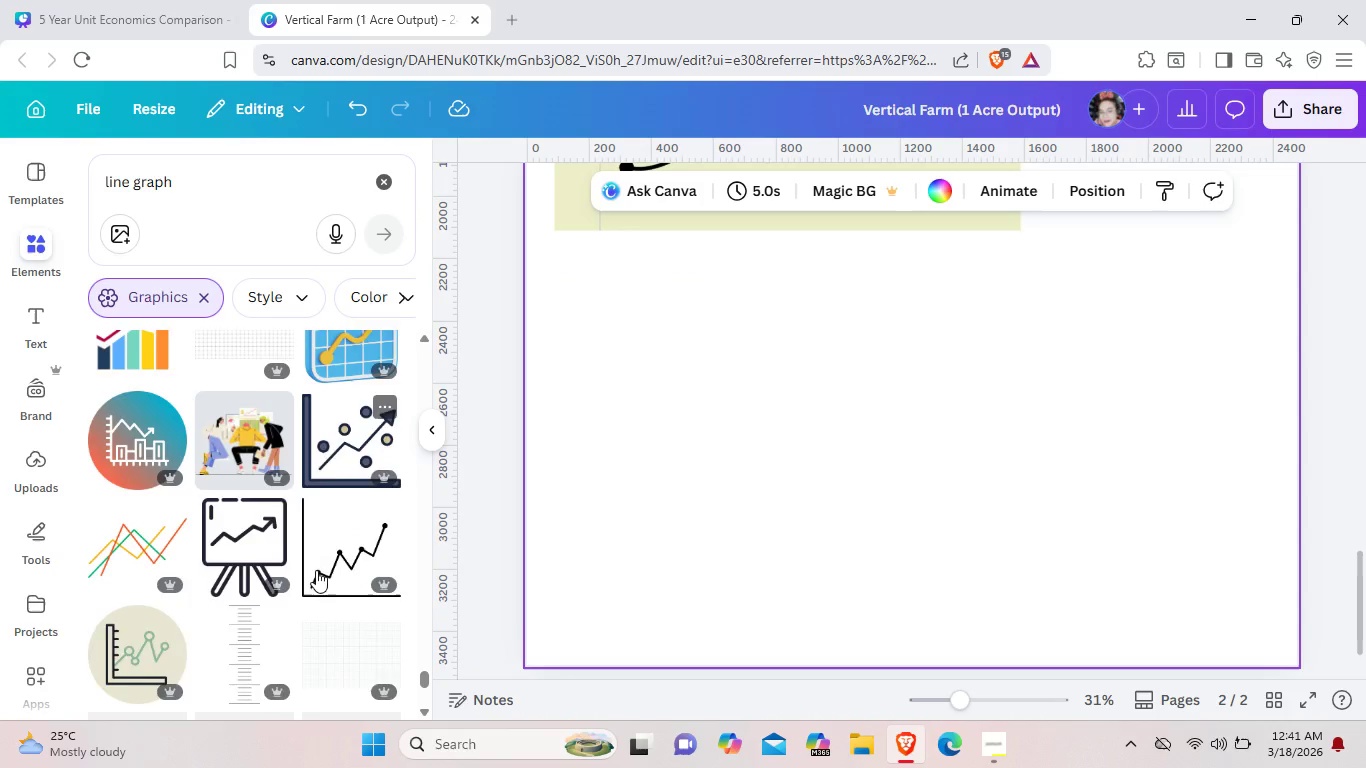 
scroll: coordinate [316, 570], scroll_direction: up, amount: 1.0
 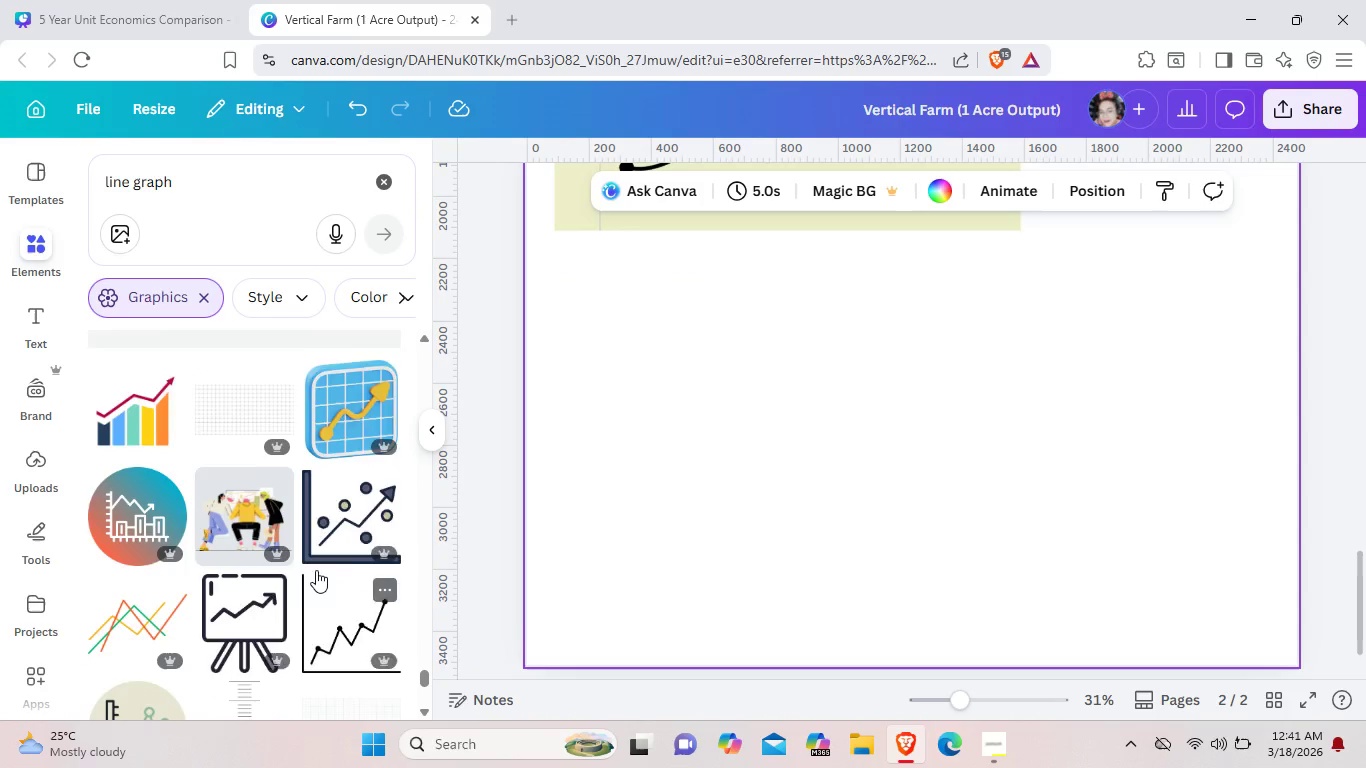 
scroll: coordinate [316, 570], scroll_direction: down, amount: 14.0
 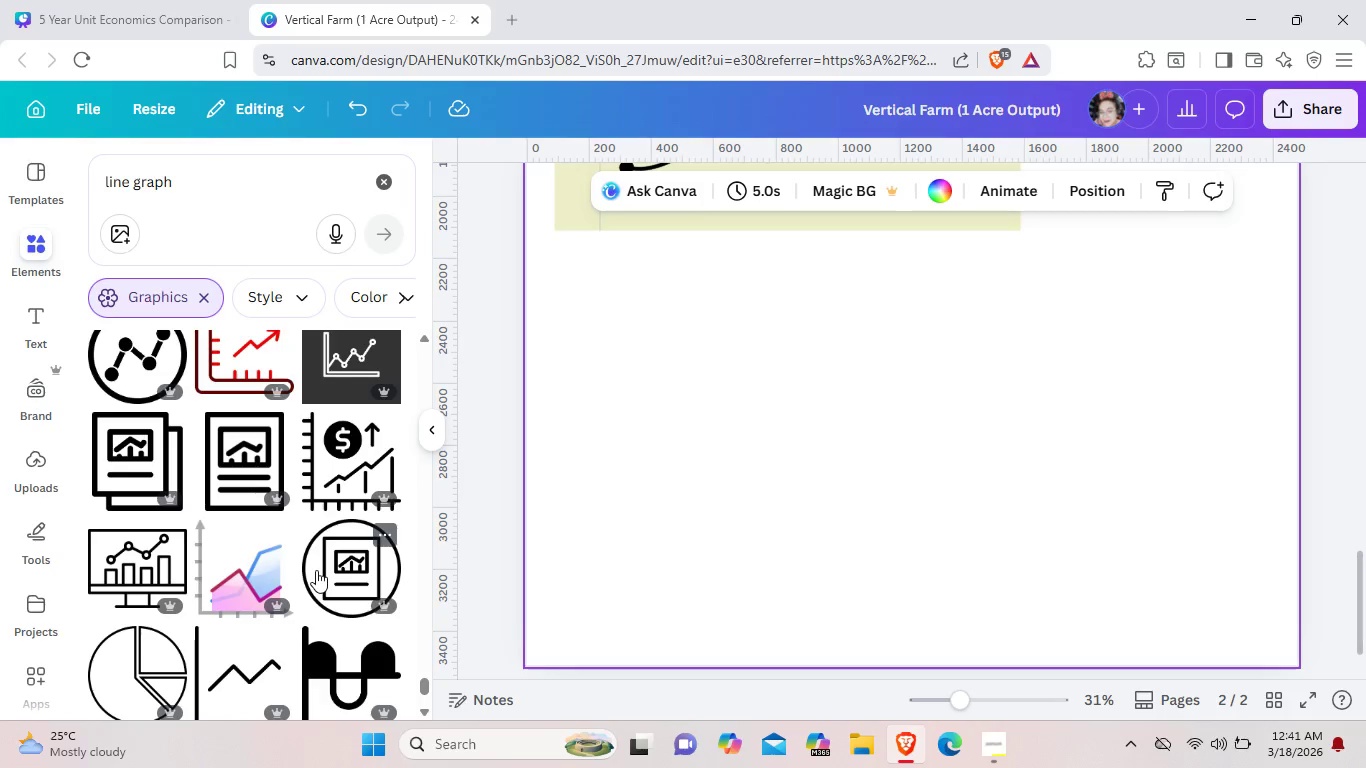 
scroll: coordinate [316, 570], scroll_direction: down, amount: 8.0
 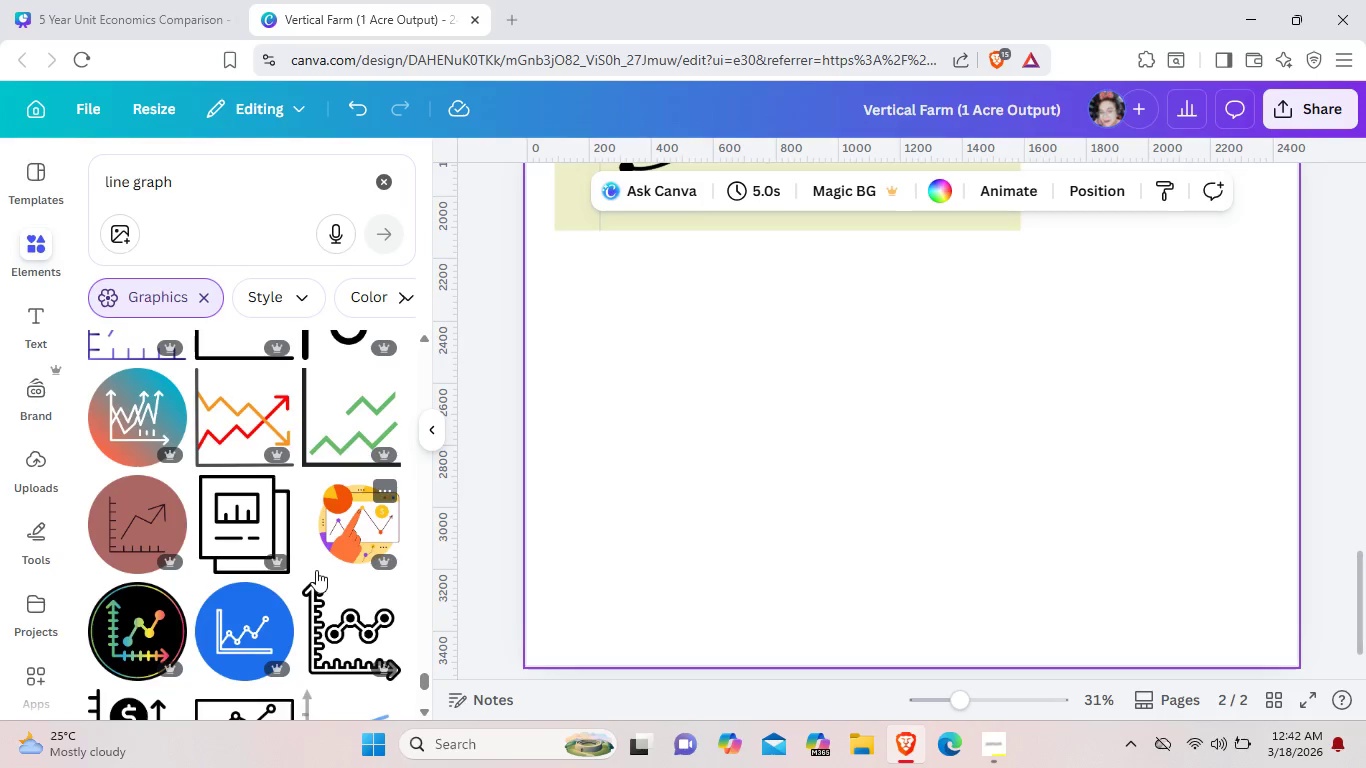 
scroll: coordinate [316, 570], scroll_direction: down, amount: 7.0
 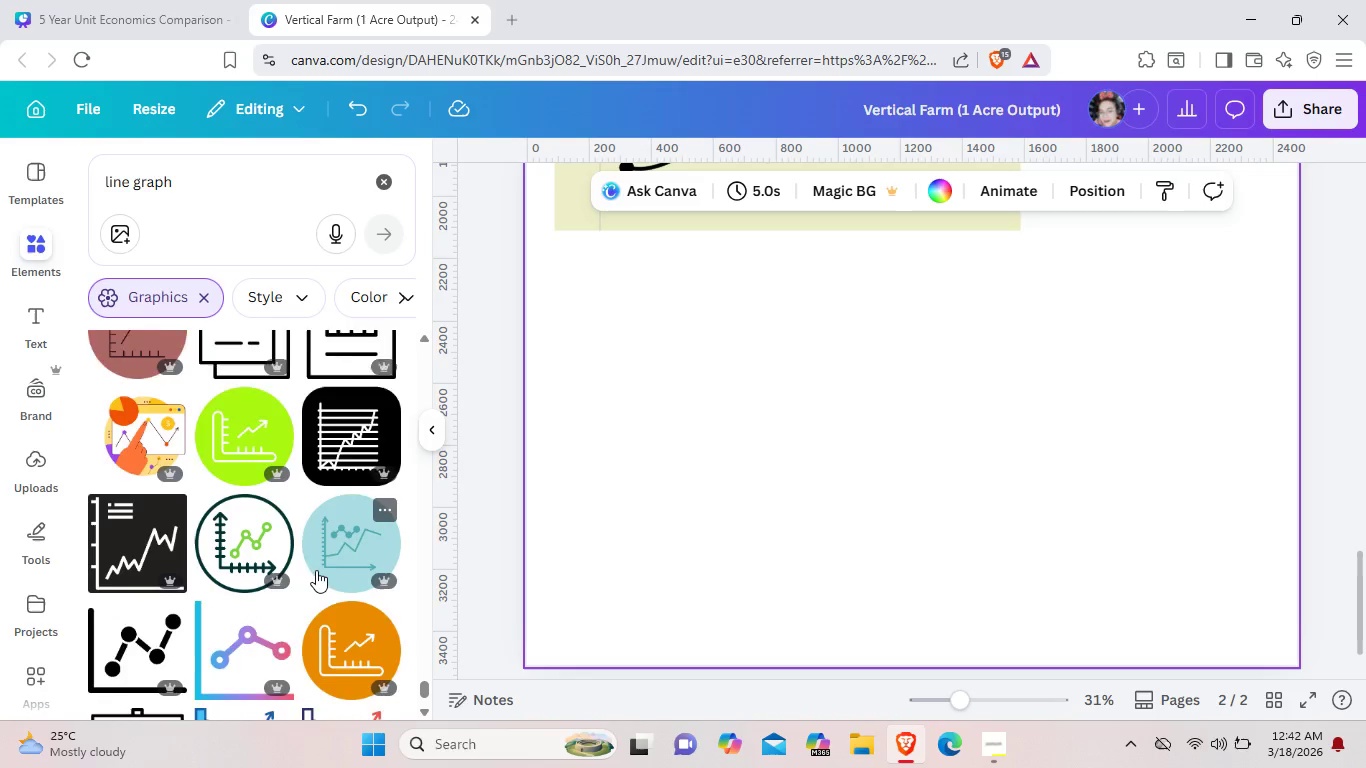 
scroll: coordinate [316, 570], scroll_direction: down, amount: 8.0
 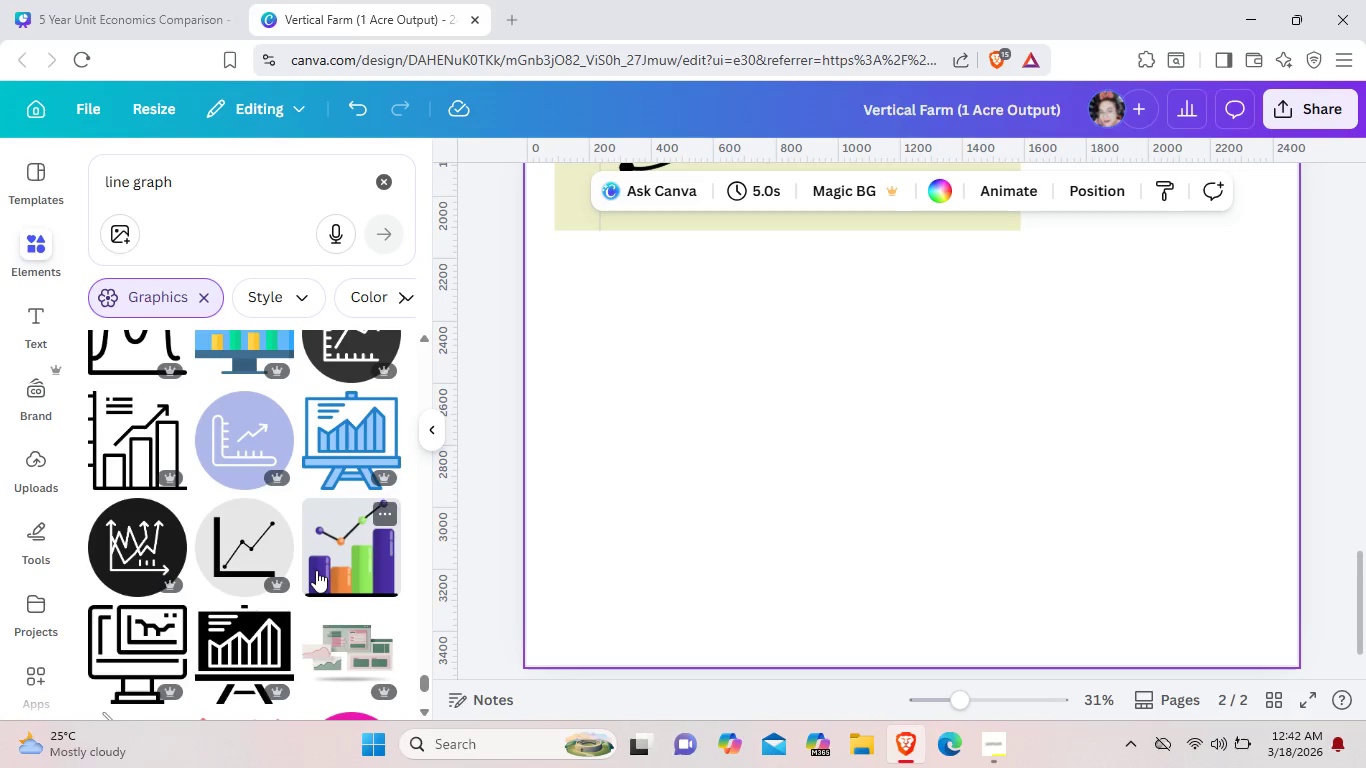 
scroll: coordinate [330, 594], scroll_direction: down, amount: 8.0
 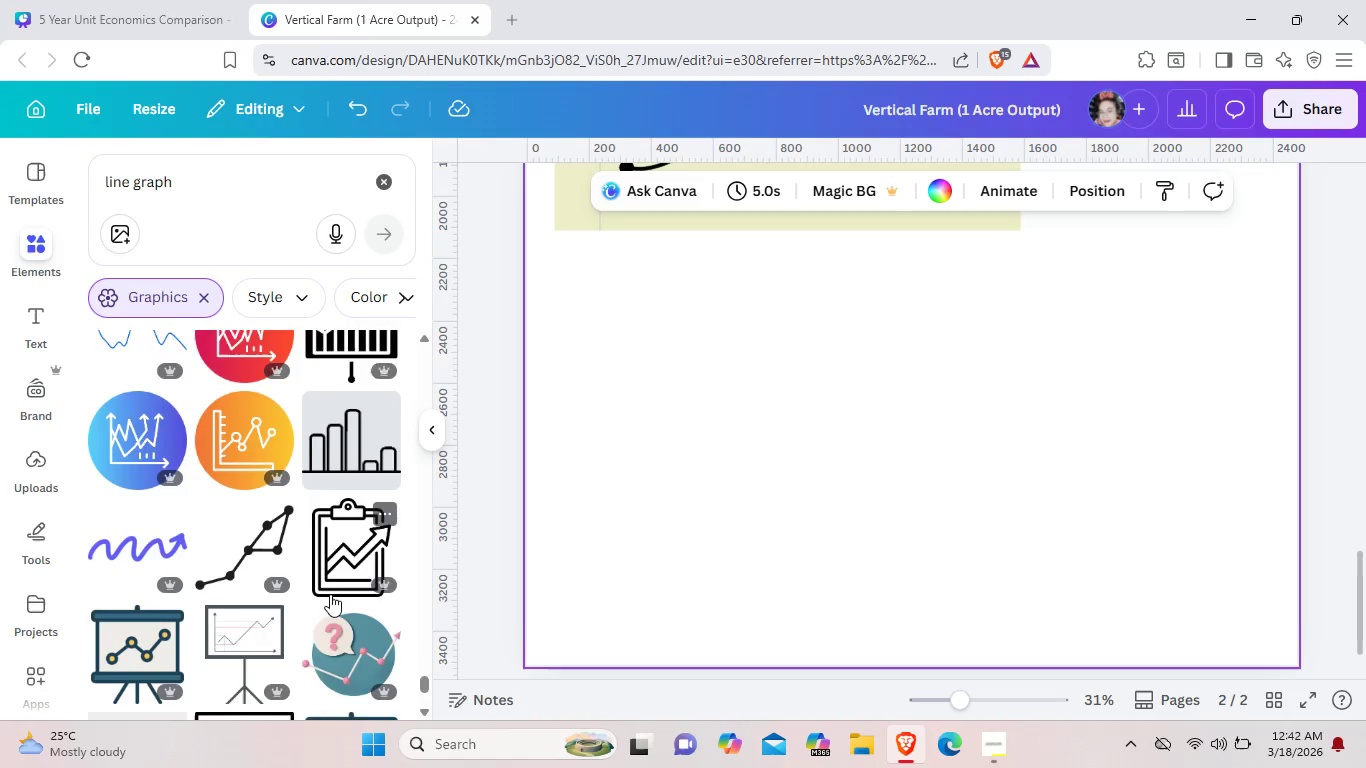 
scroll: coordinate [330, 594], scroll_direction: down, amount: 9.0
 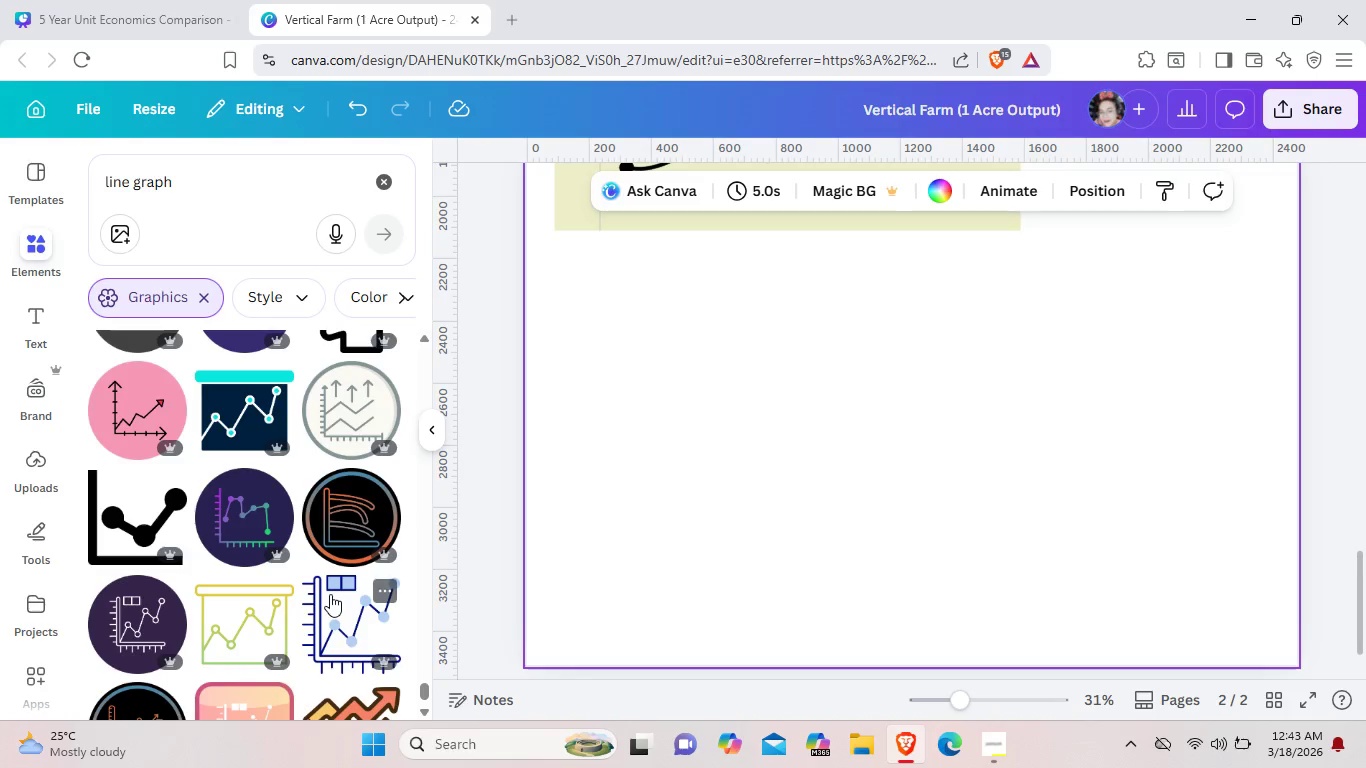 
scroll: coordinate [331, 595], scroll_direction: down, amount: 9.0
 